 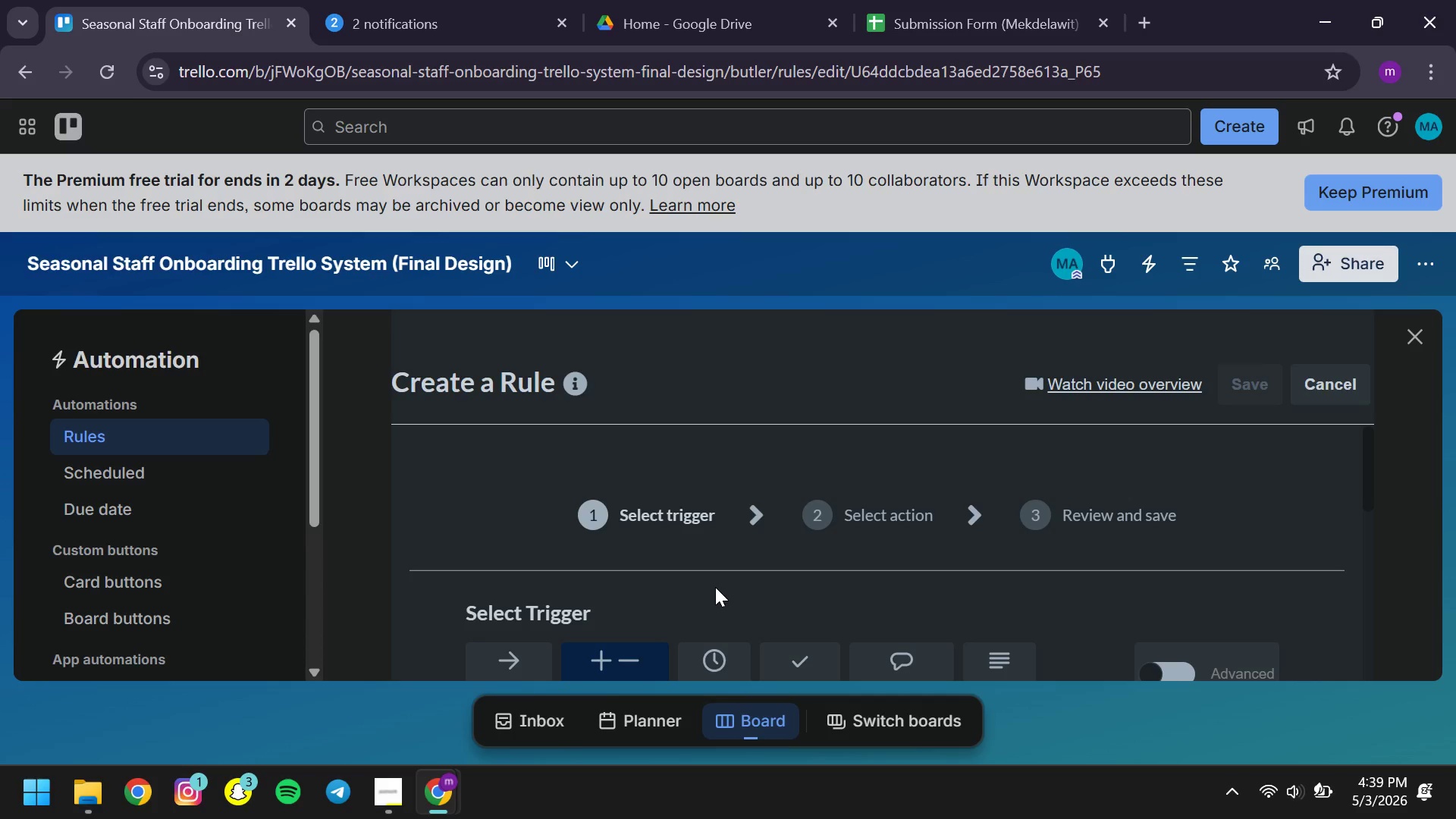 
left_click([827, 529])
 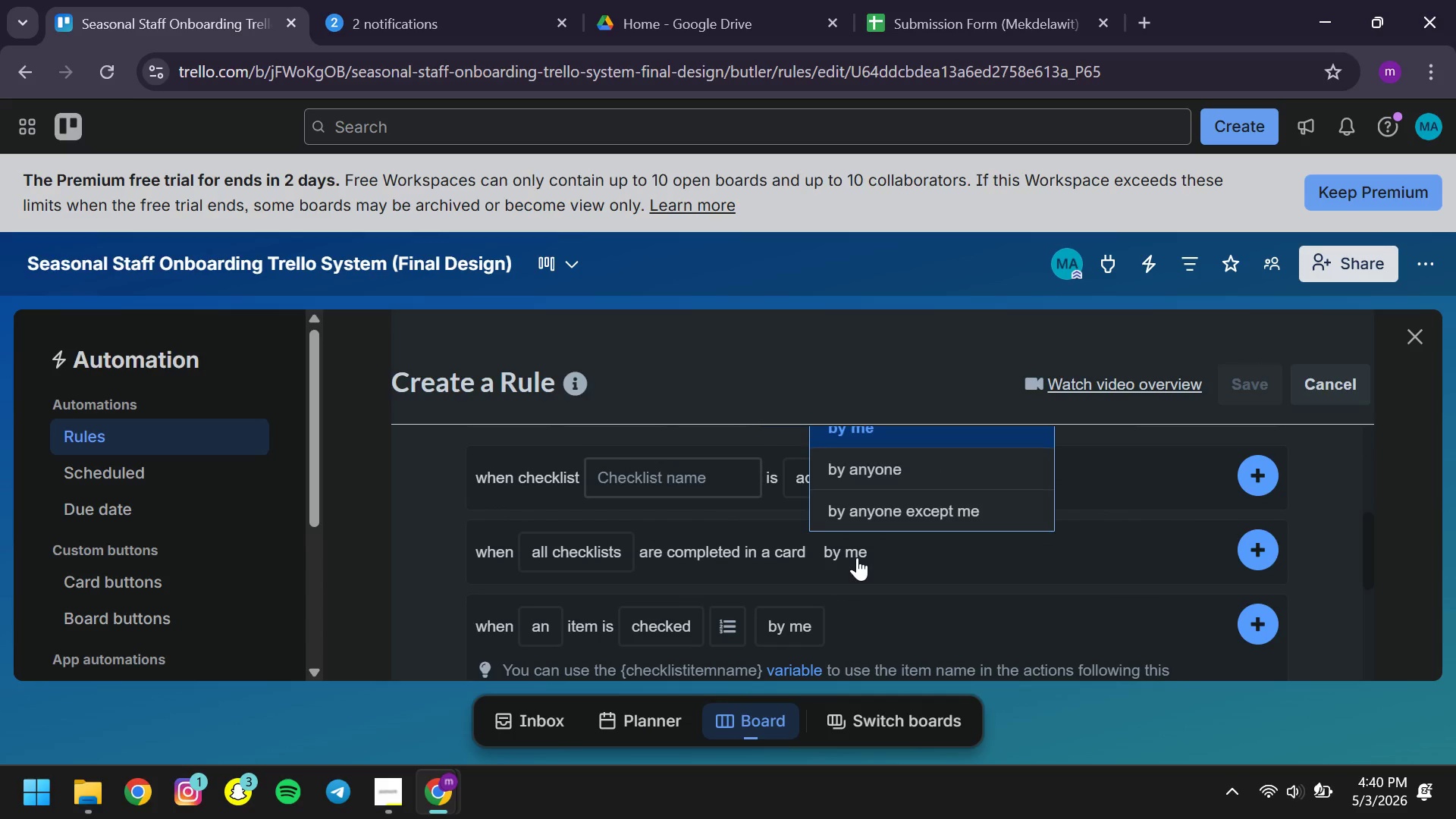 
left_click([925, 453])
 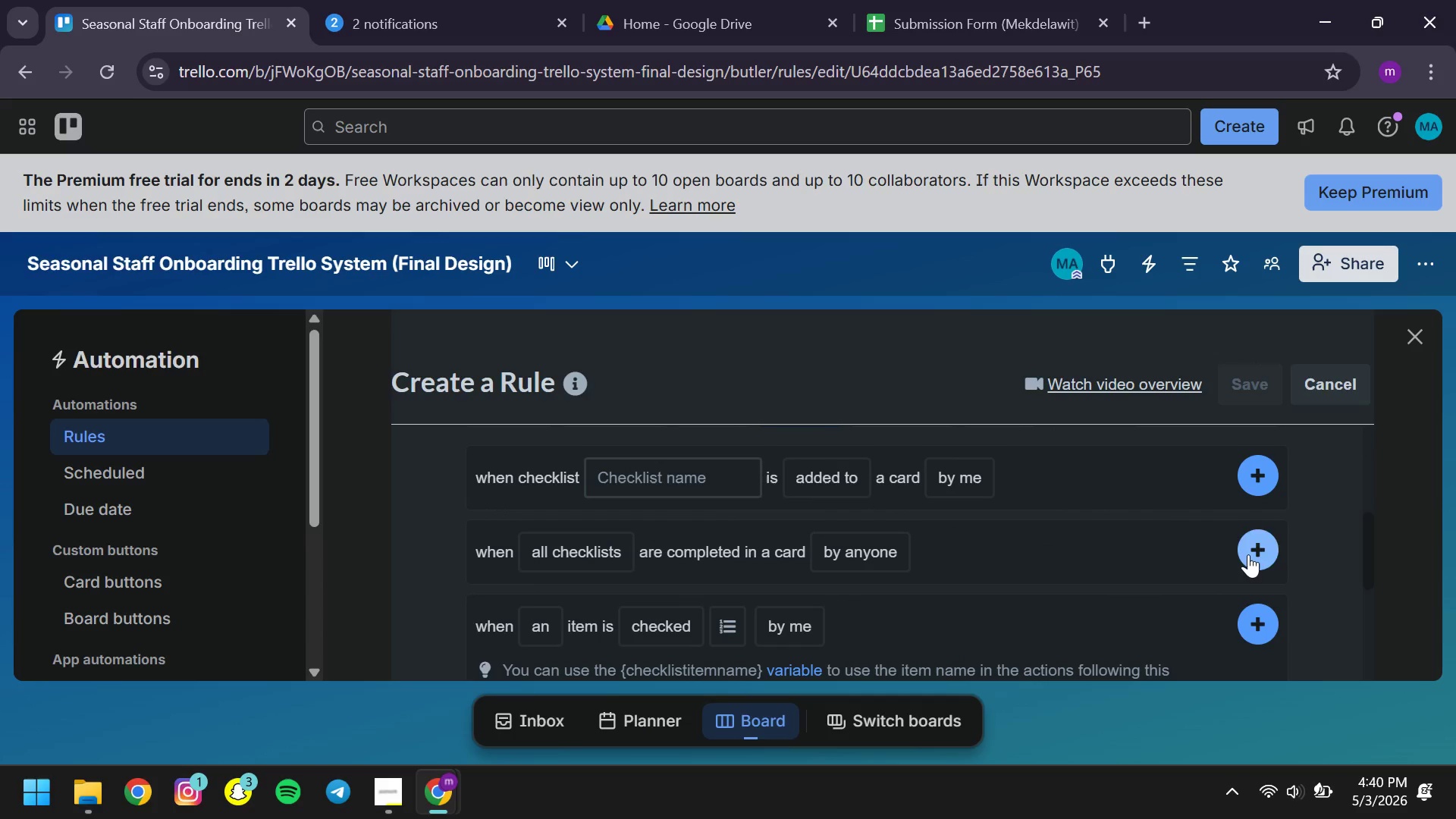 
left_click([1248, 554])
 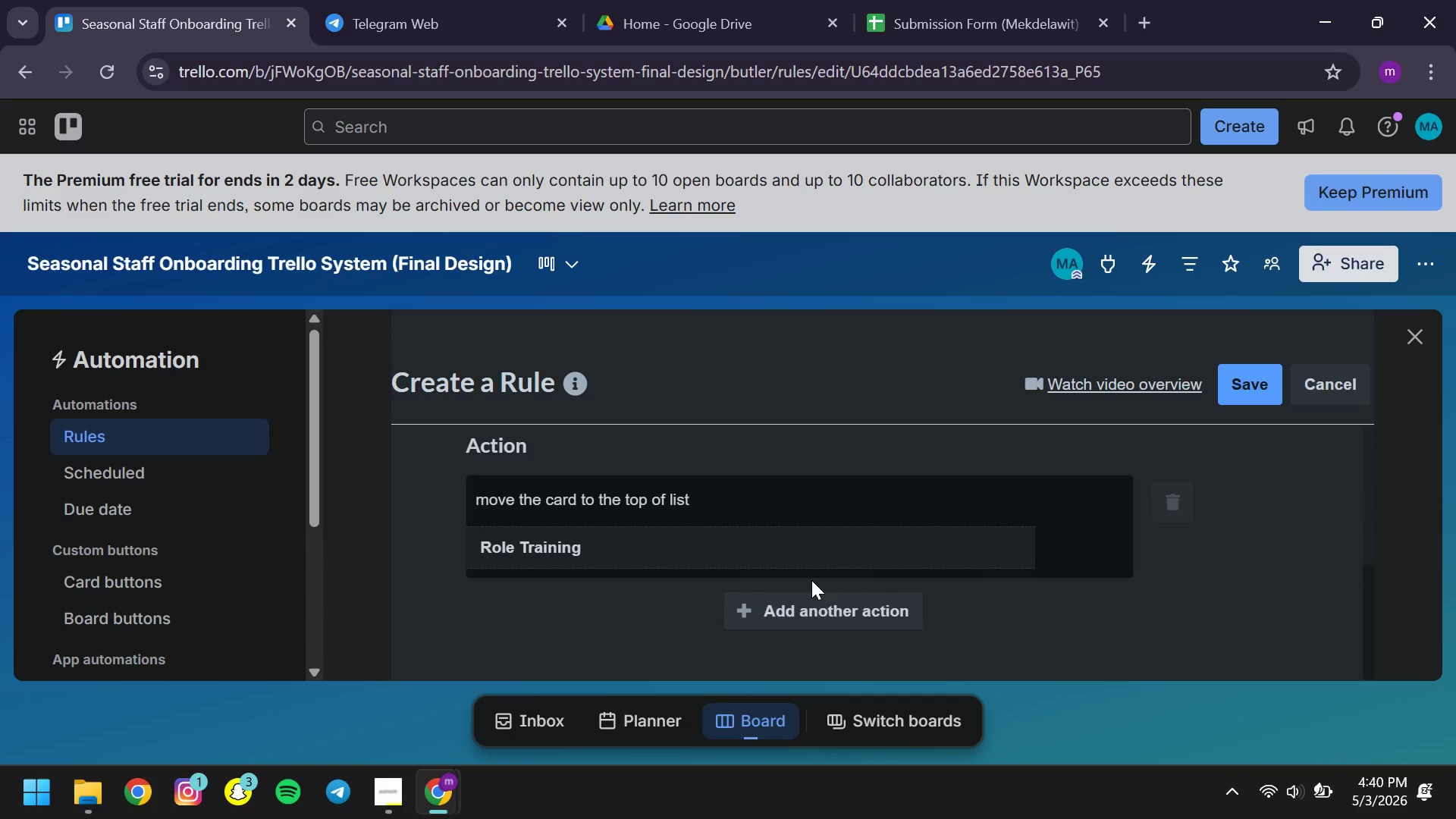 
left_click([807, 599])
 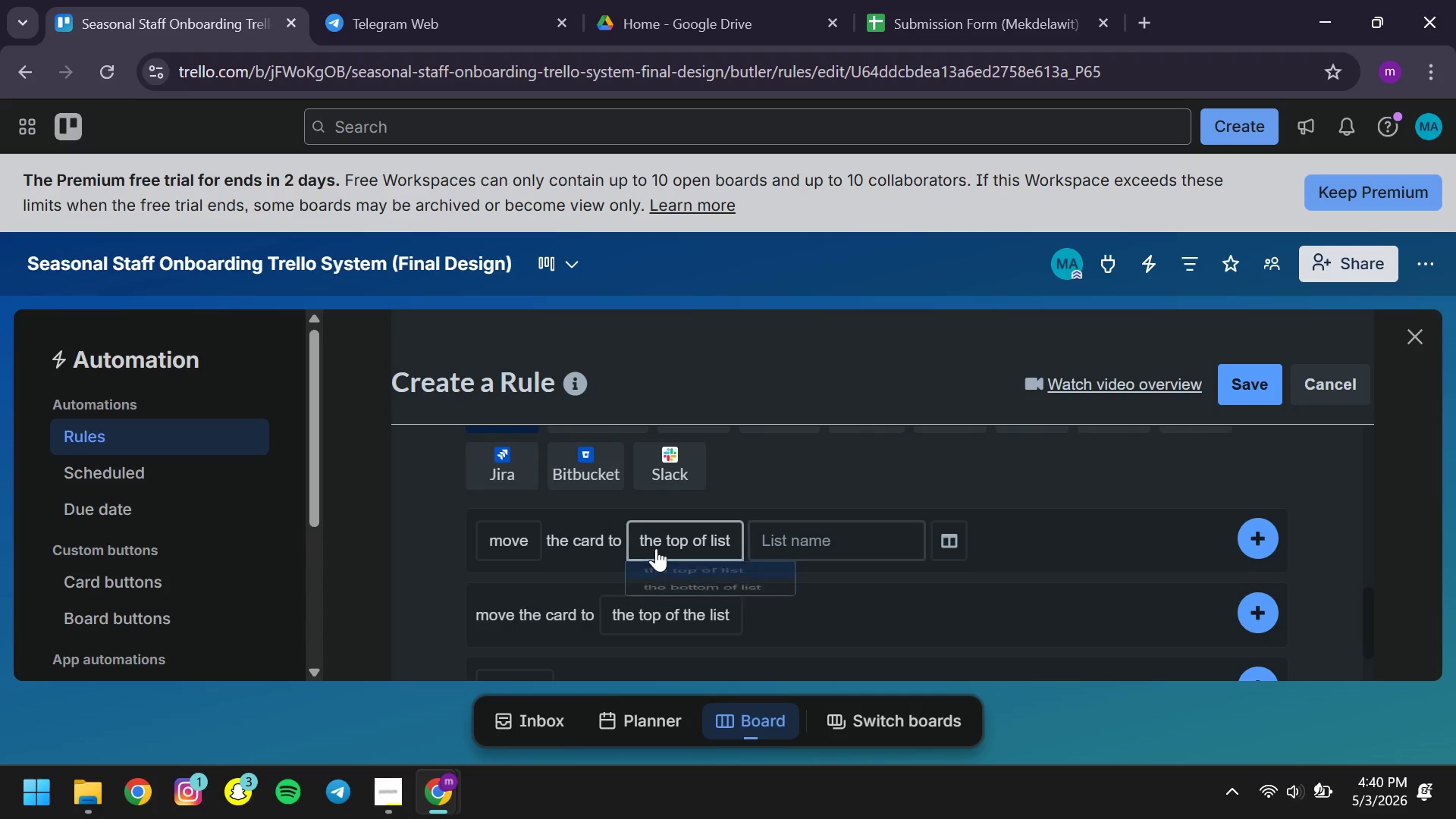 
left_click([821, 545])
 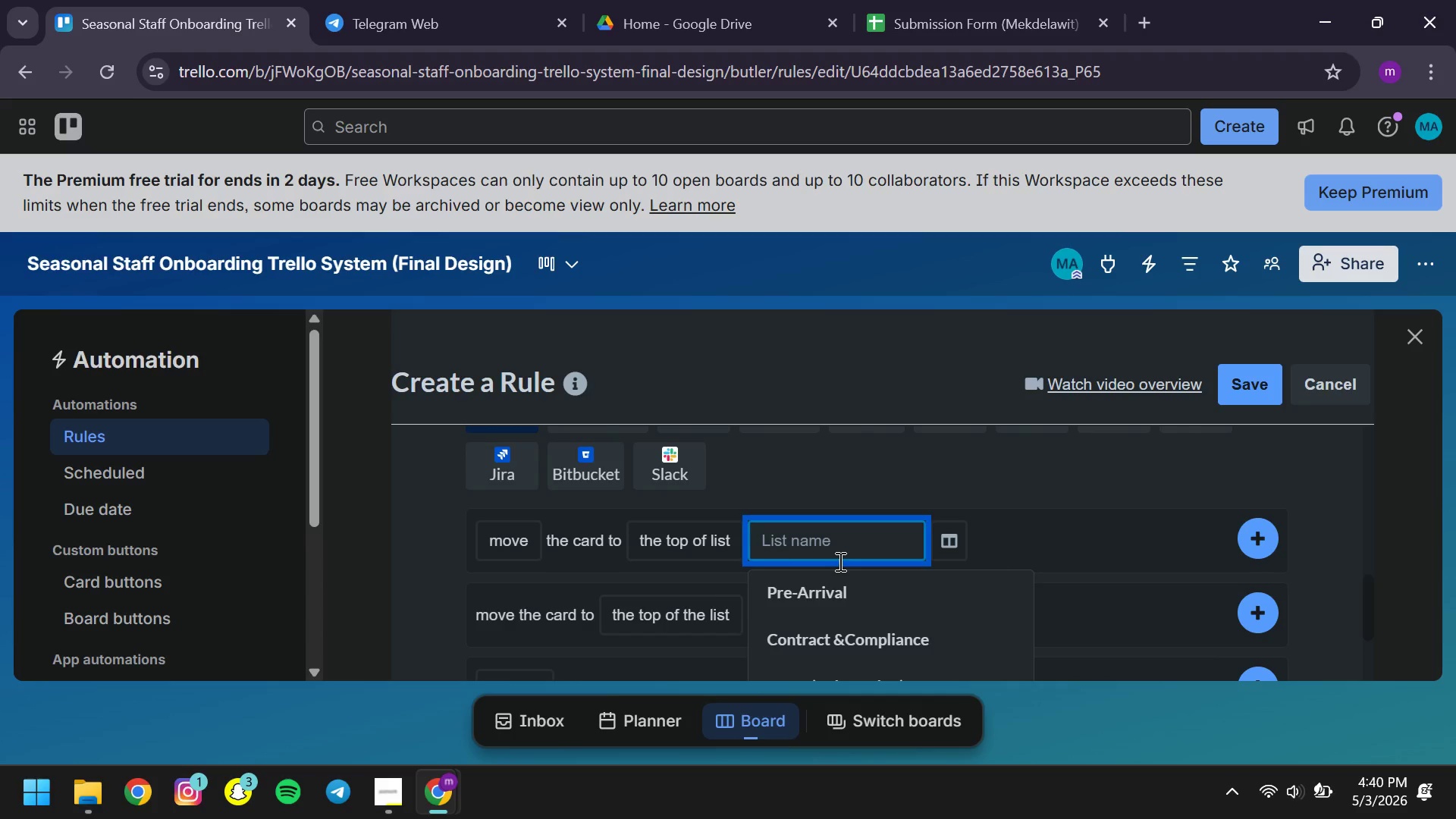 
mouse_move([864, 599])
 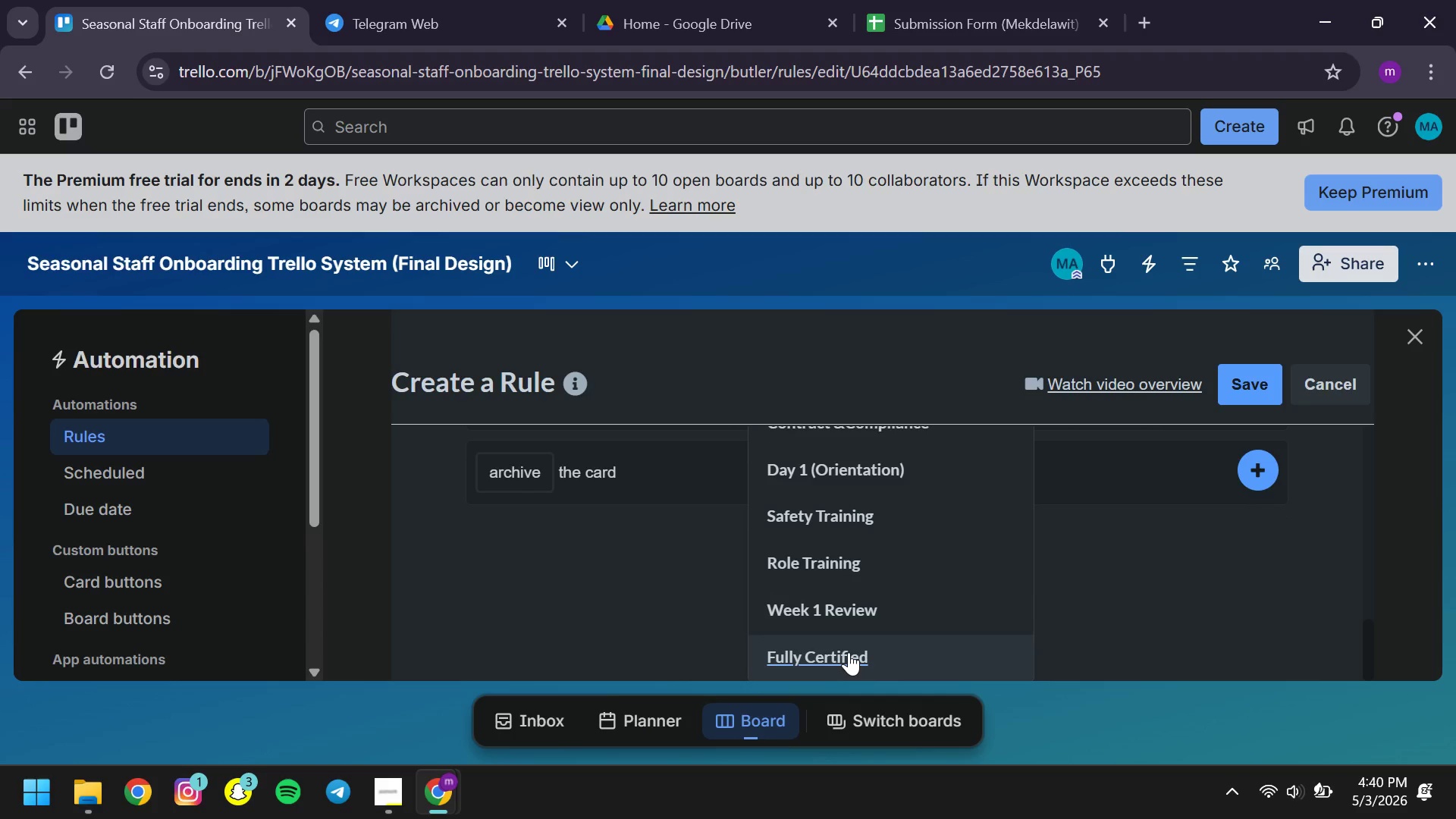 
left_click([849, 652])
 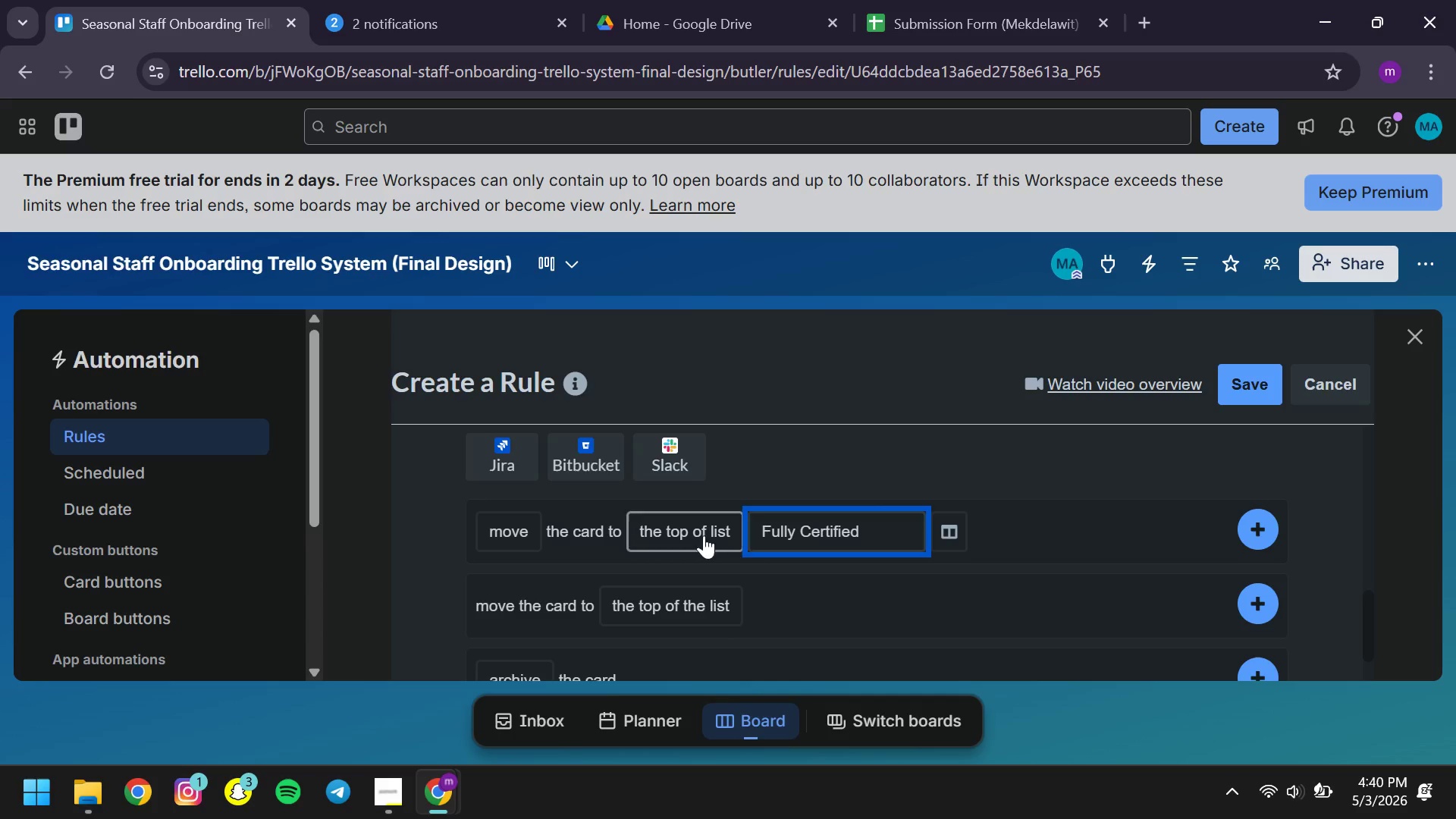 
wait(5.66)
 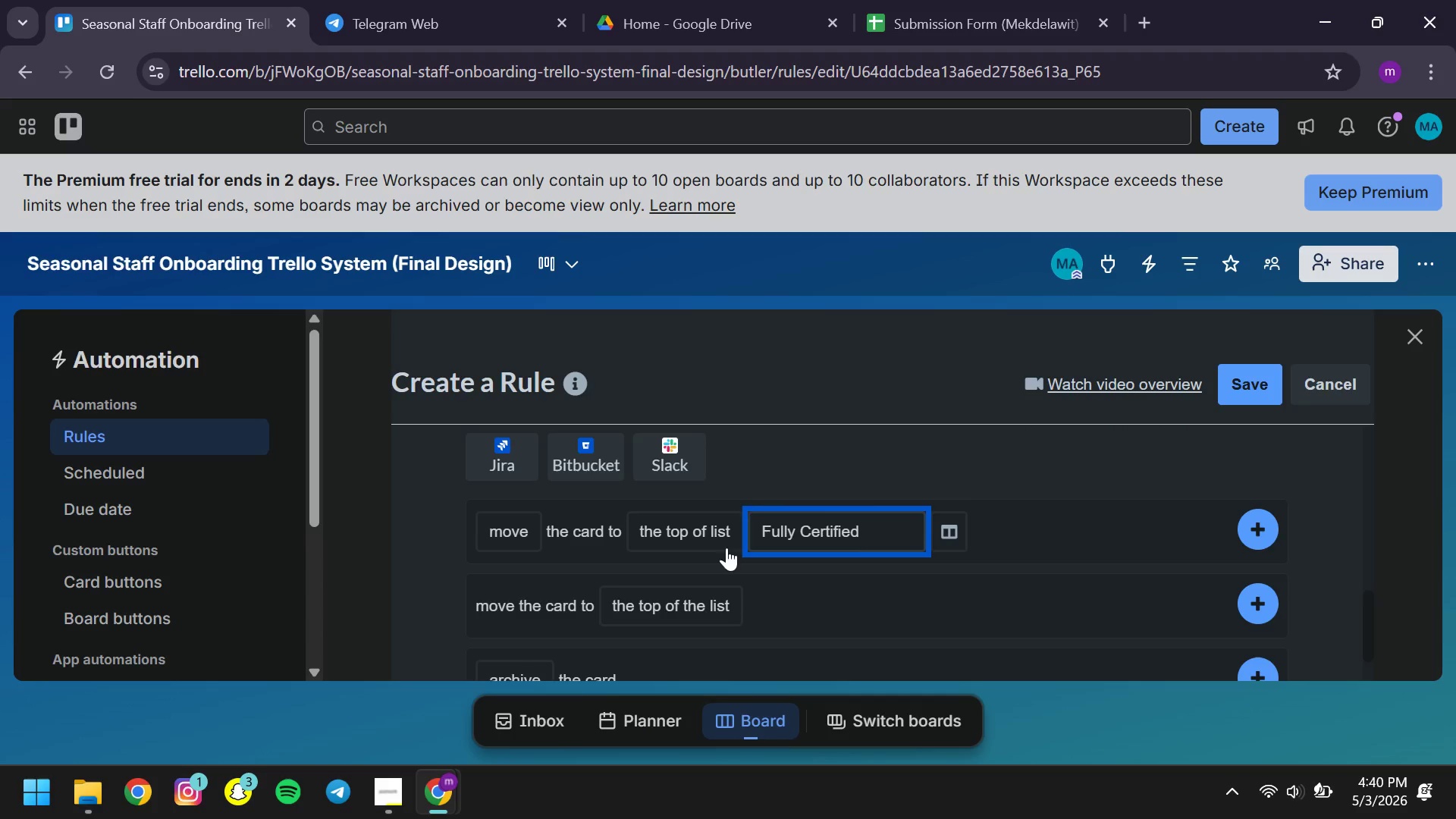 
left_click([1256, 534])
 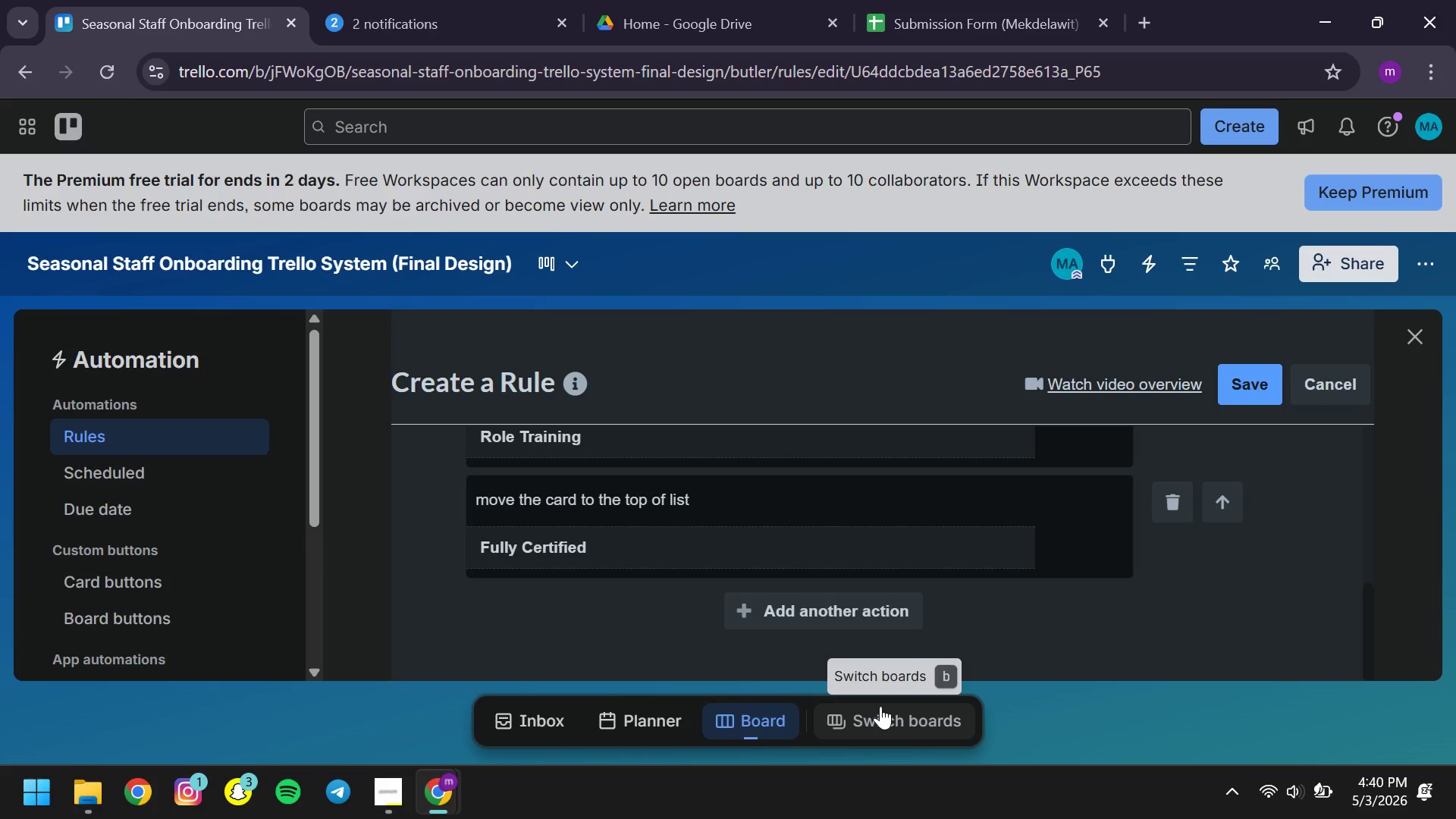 
wait(35.52)
 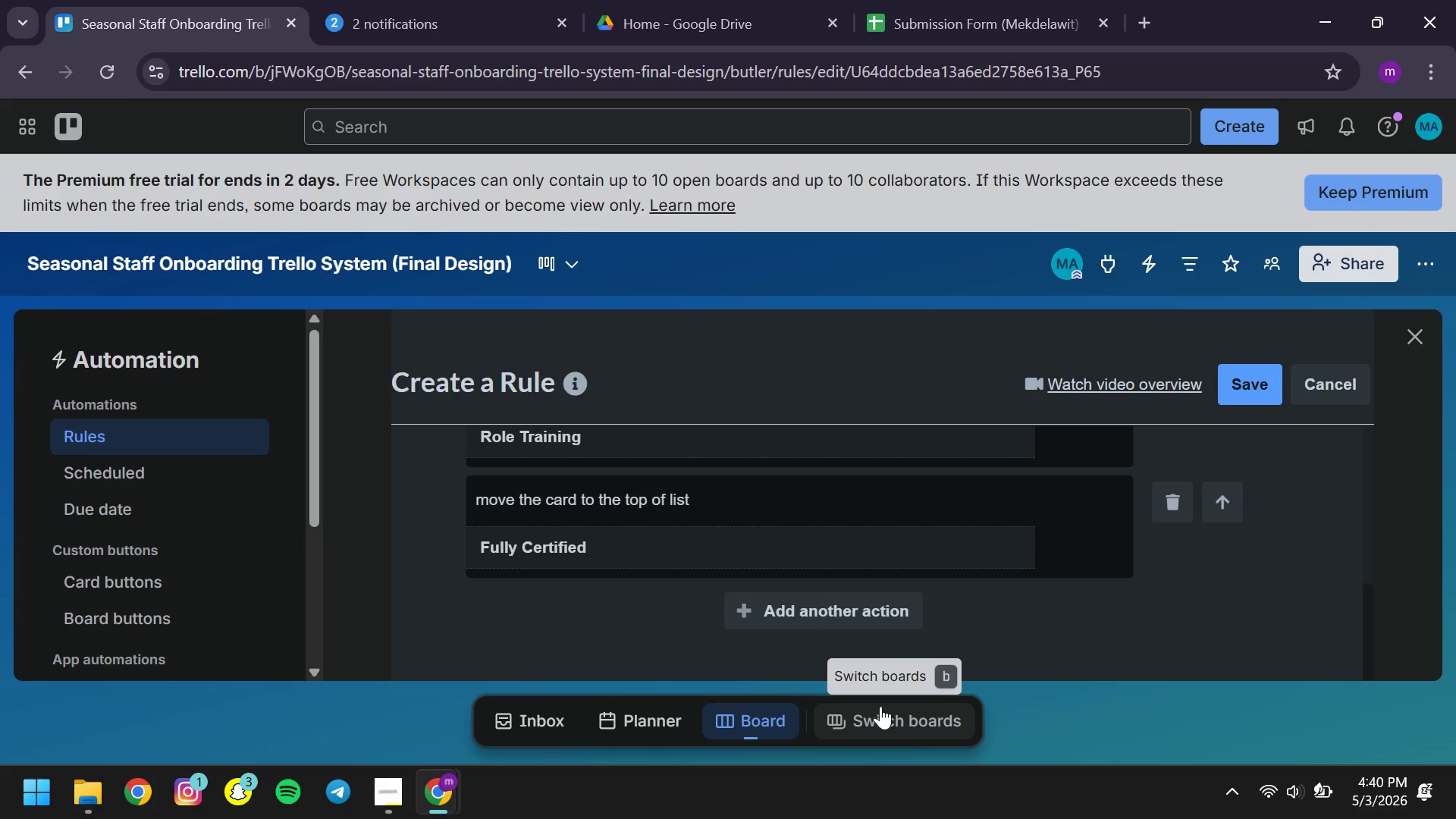 
left_click([1257, 394])
 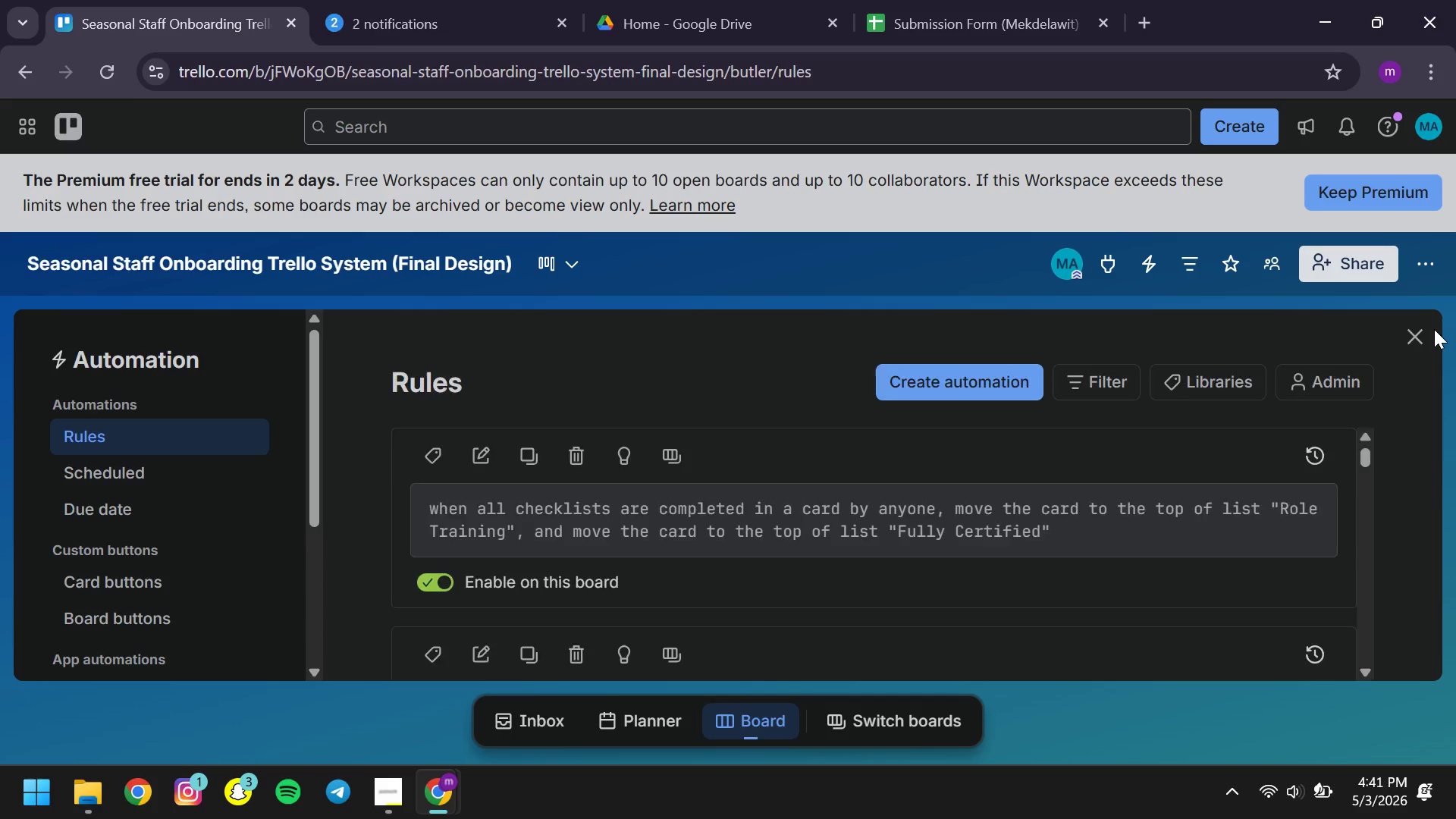 
wait(10.19)
 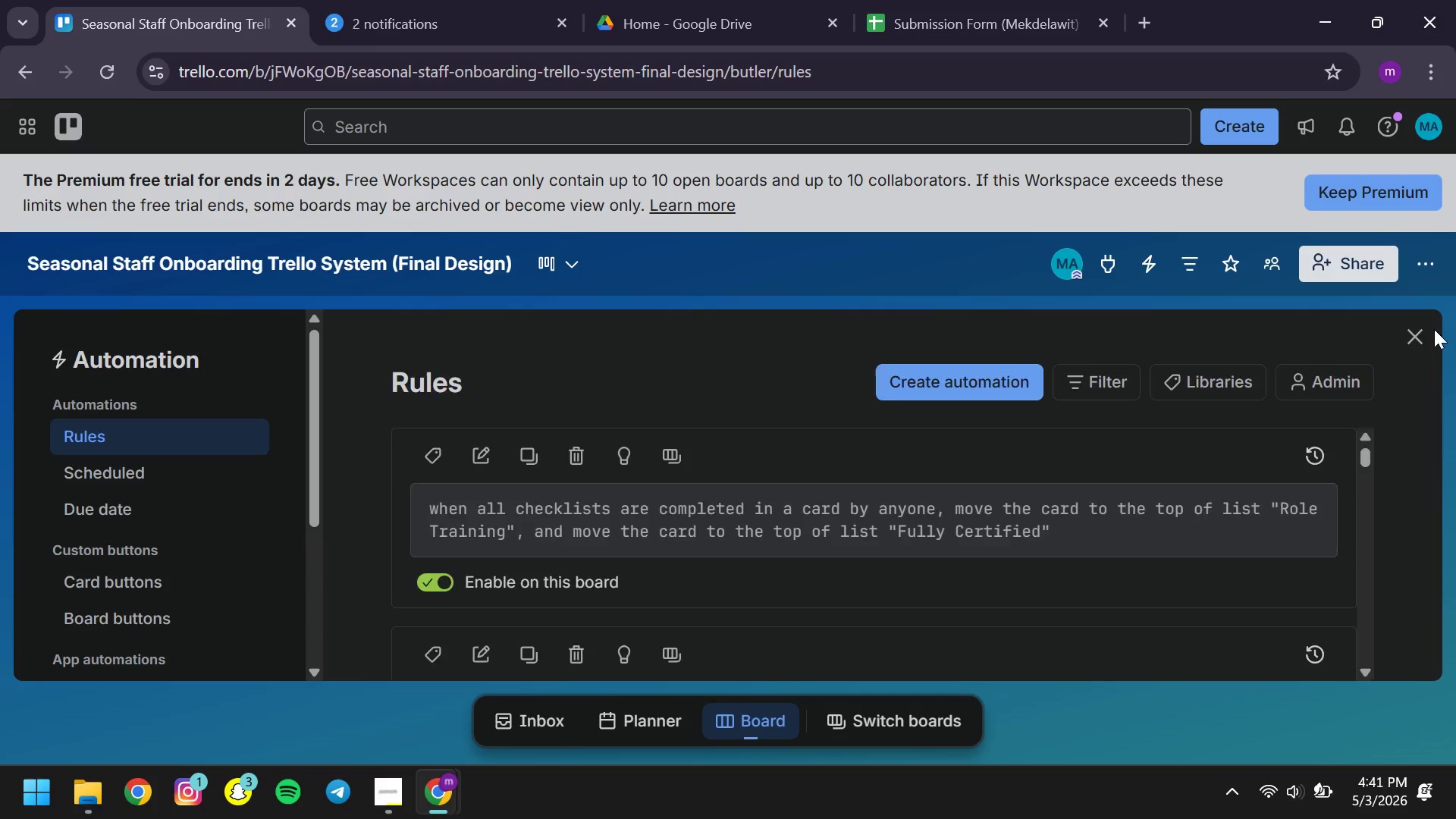 
left_click([1407, 335])
 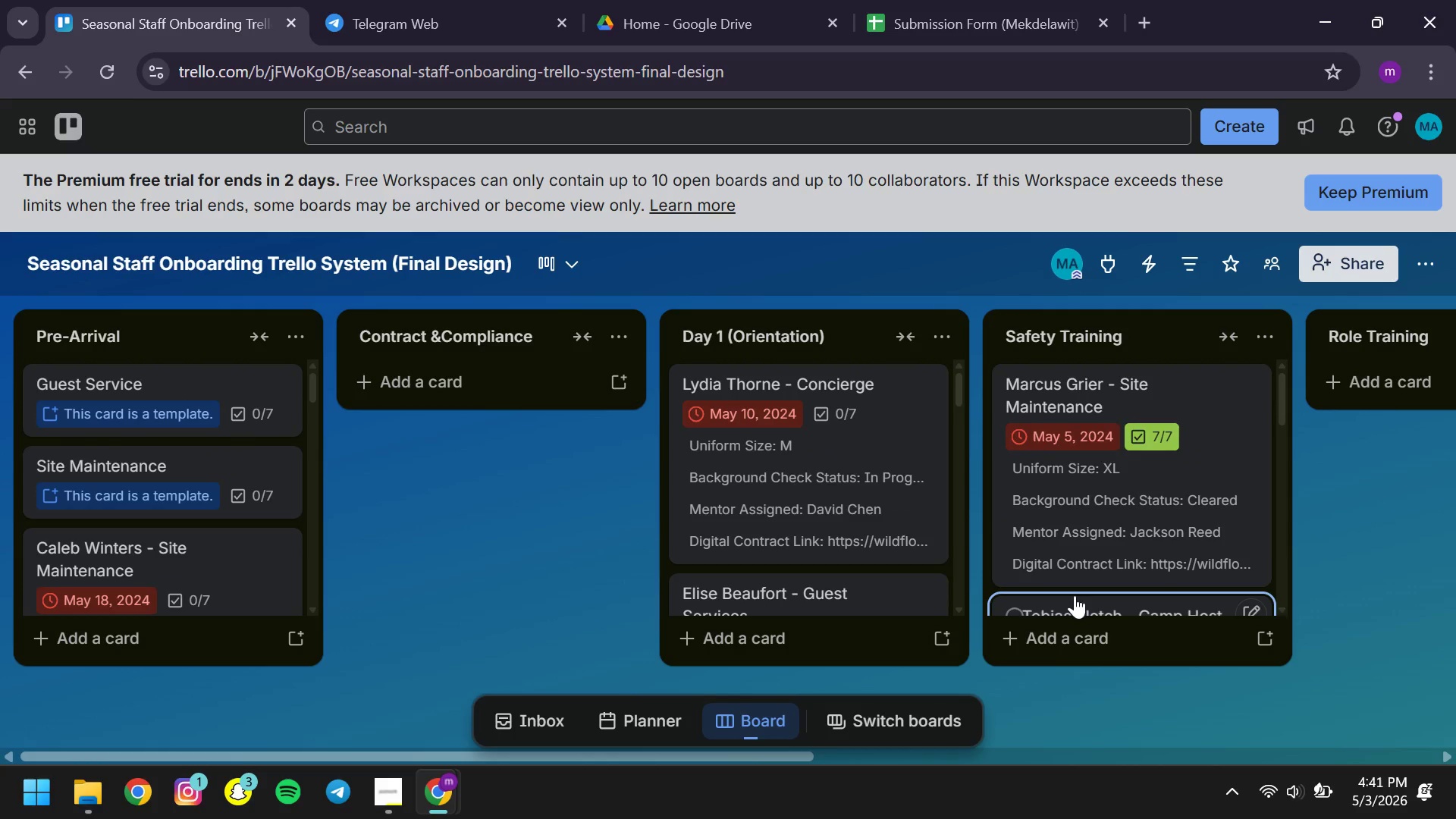 
left_click([1108, 523])
 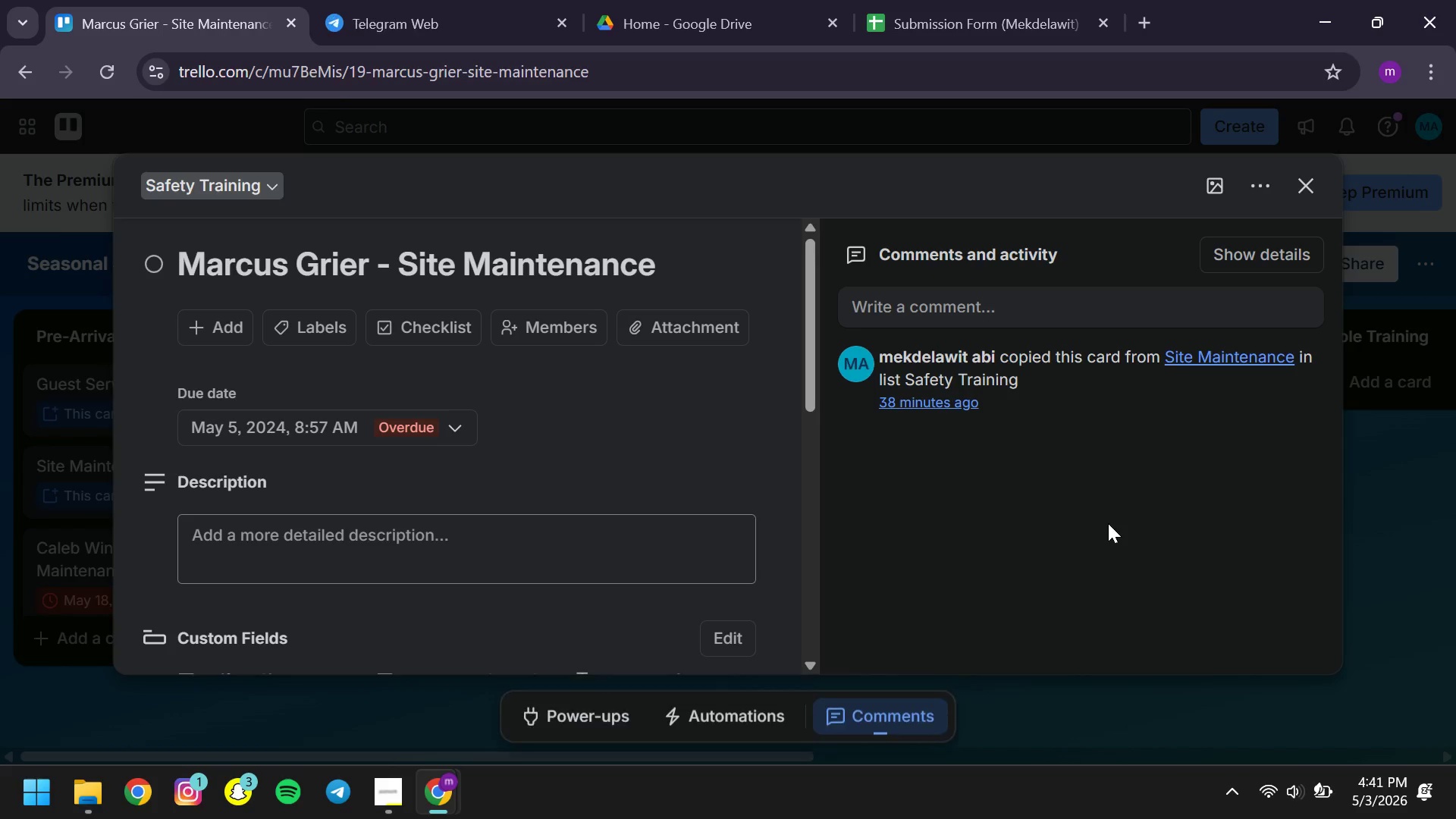 
mouse_move([234, 419])
 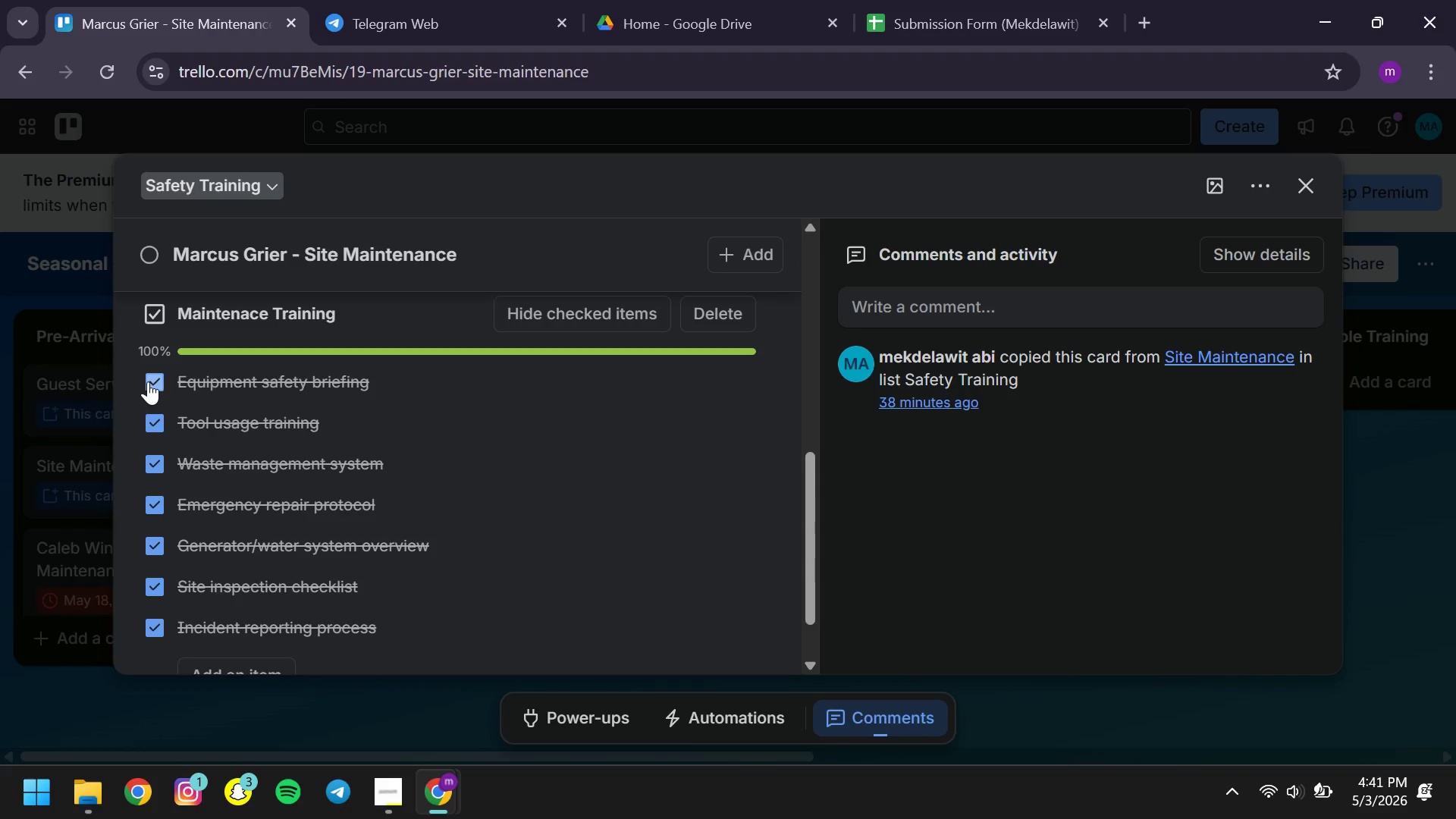 
left_click([148, 381])
 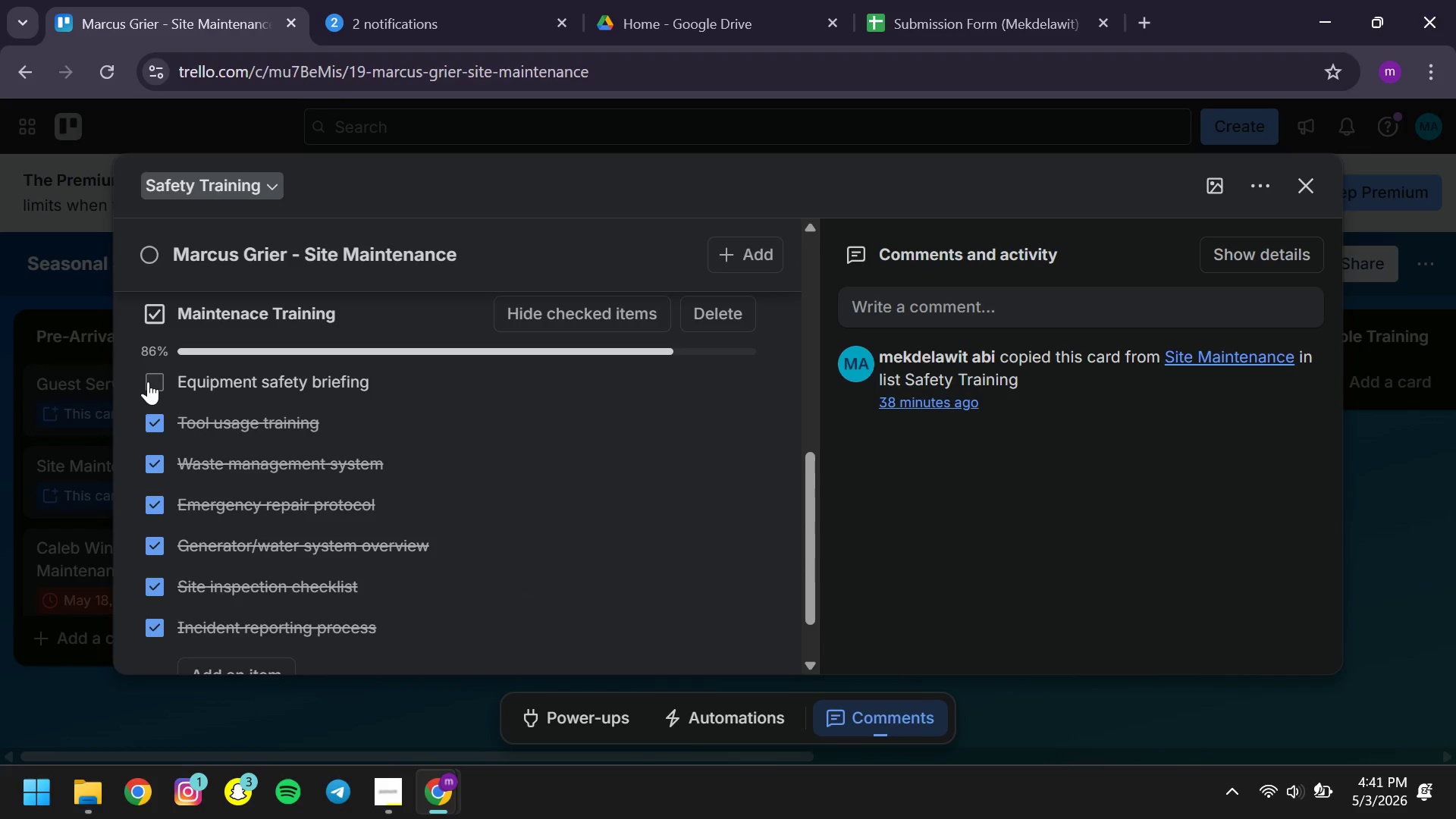 
left_click([148, 381])
 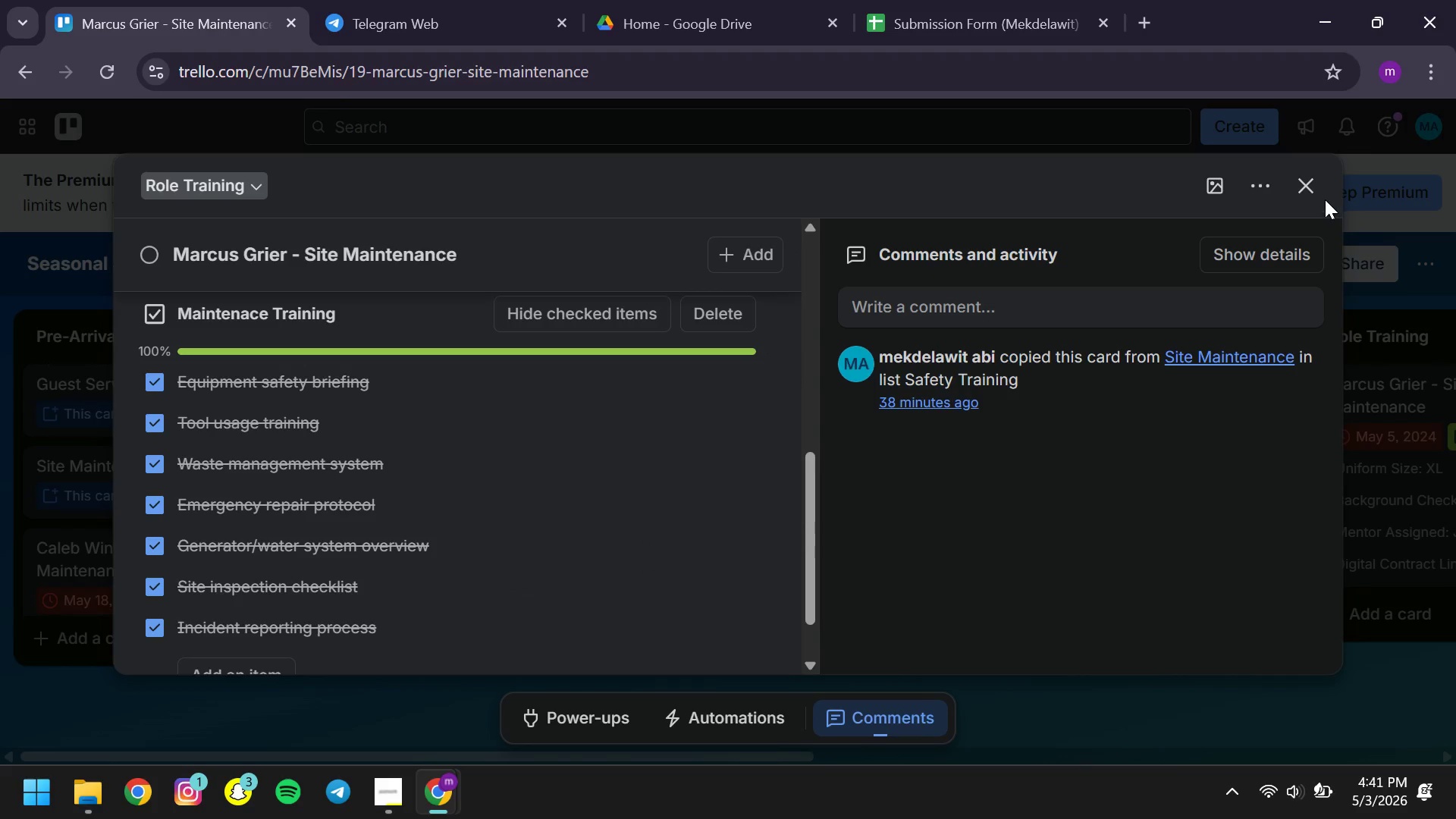 
left_click([1310, 186])
 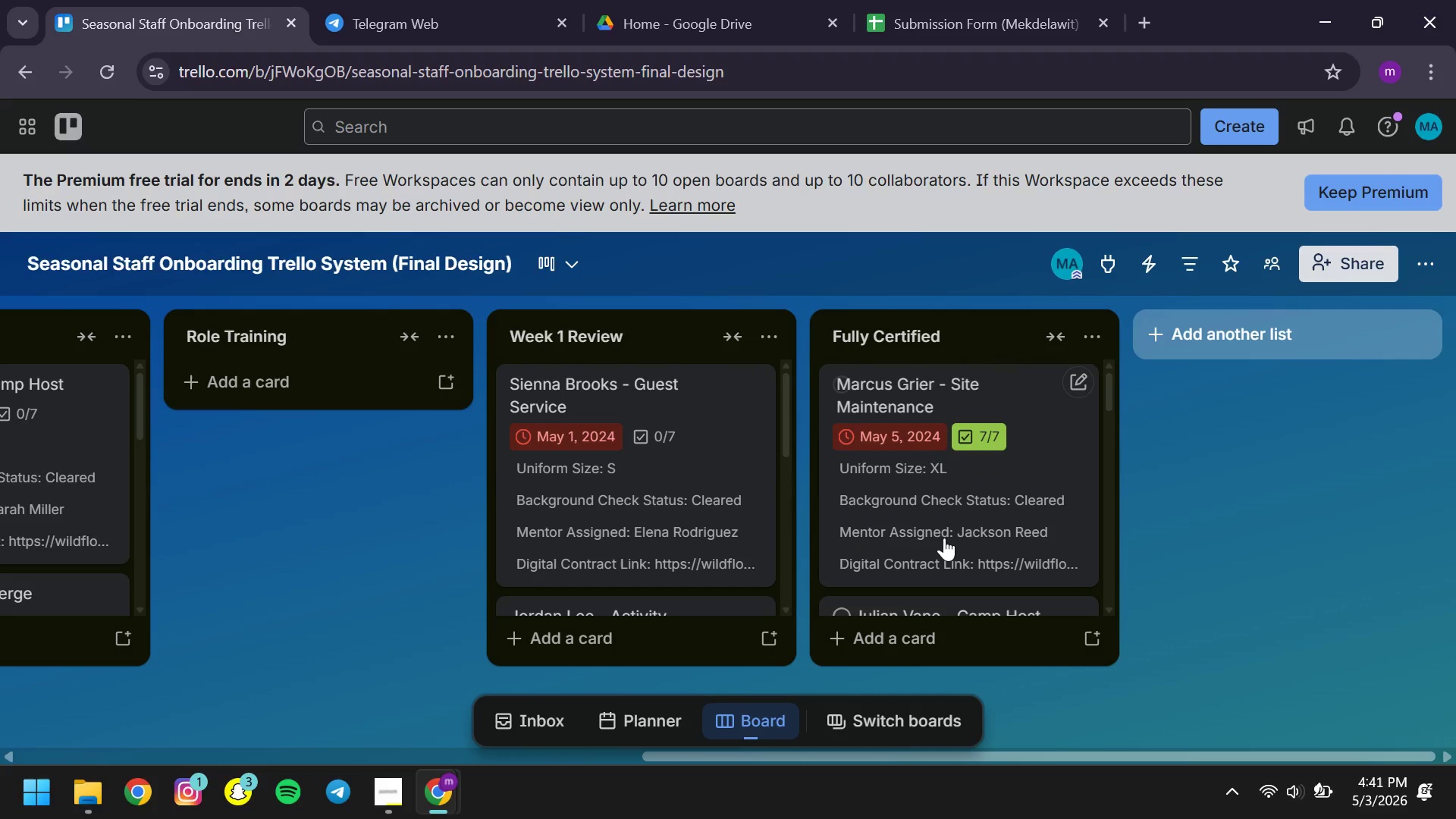 
wait(7.36)
 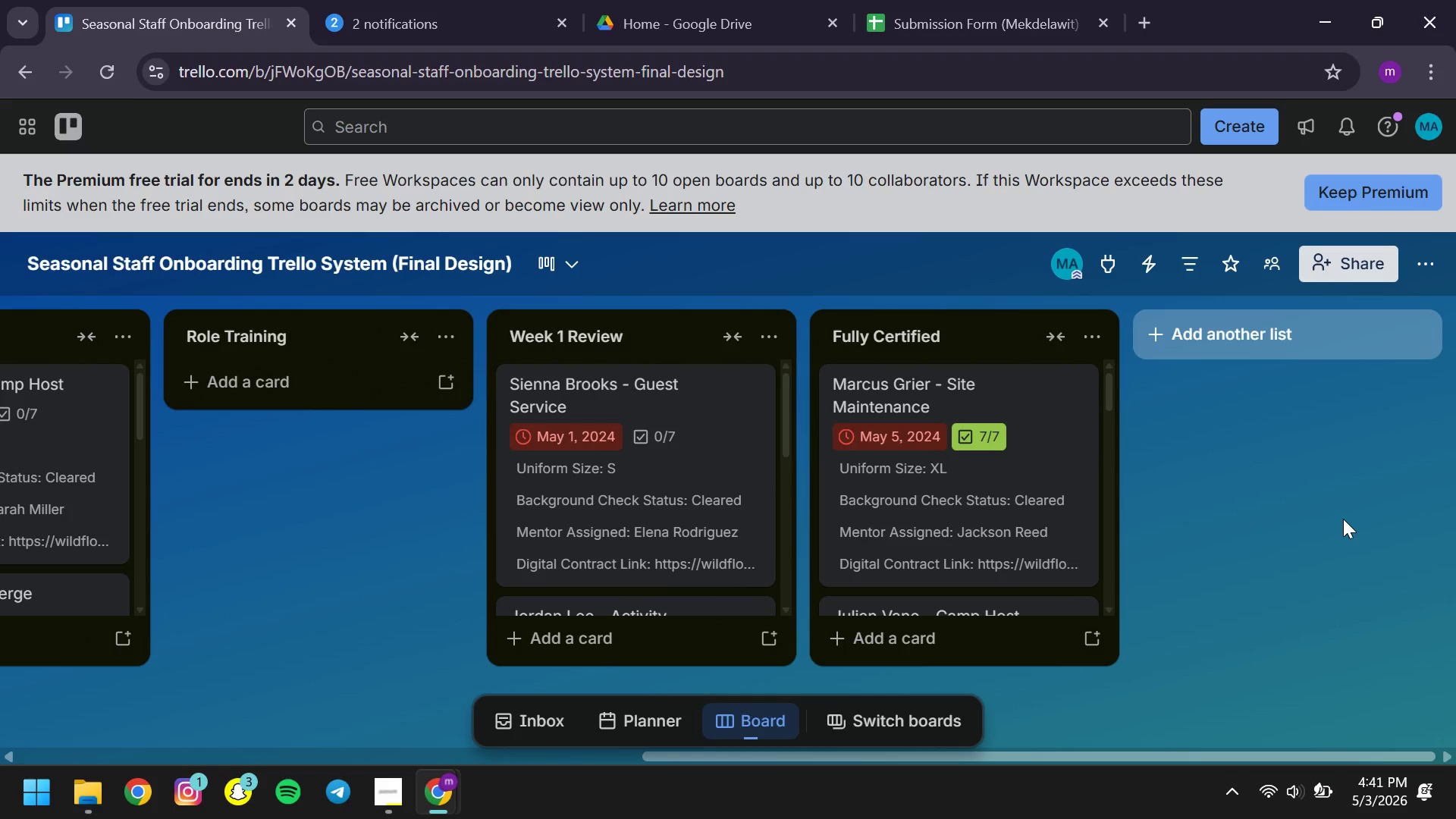 
left_click_drag(start_coordinate=[999, 598], to_coordinate=[288, 447])
 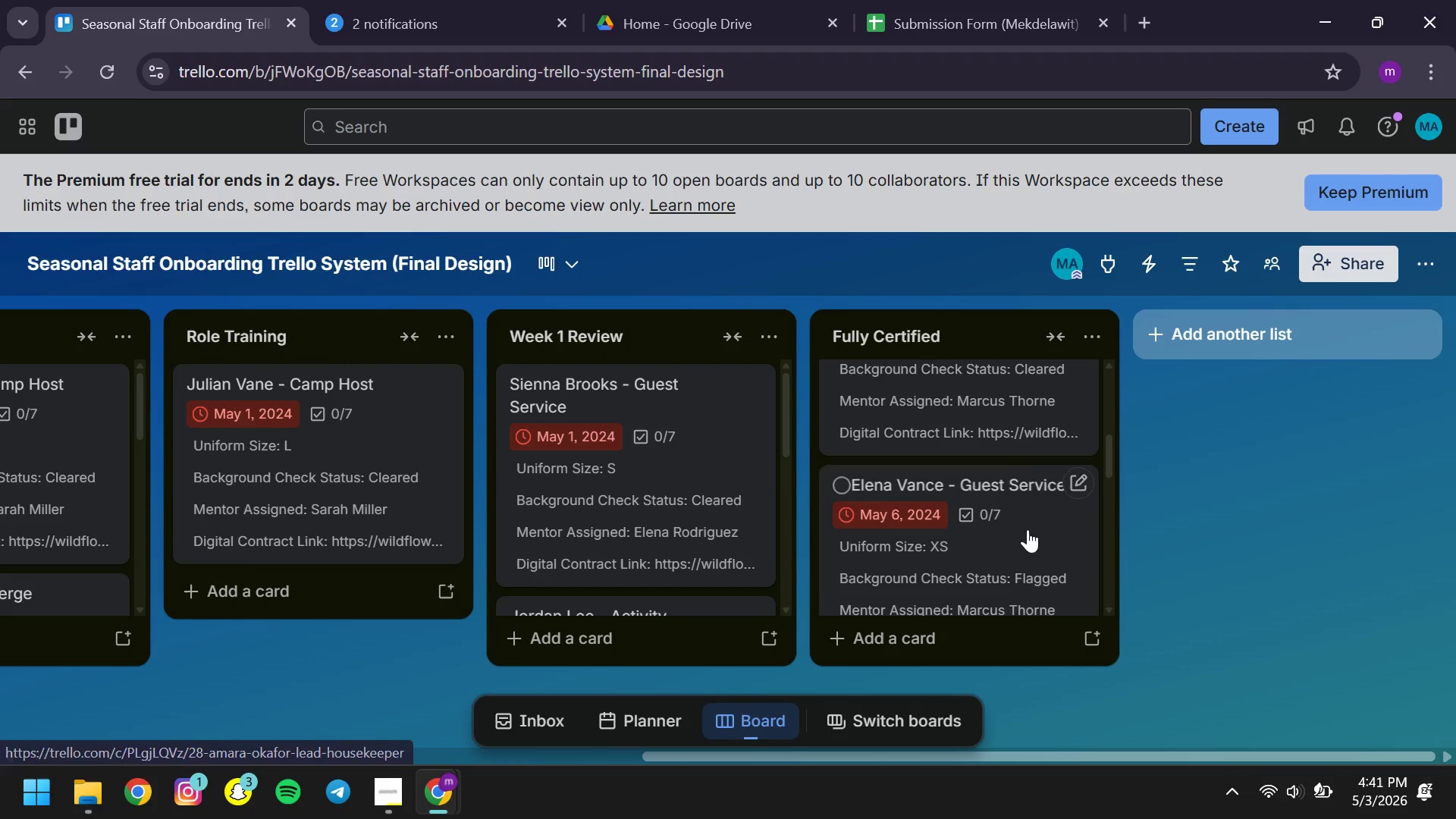 
left_click_drag(start_coordinate=[950, 566], to_coordinate=[293, 513])
 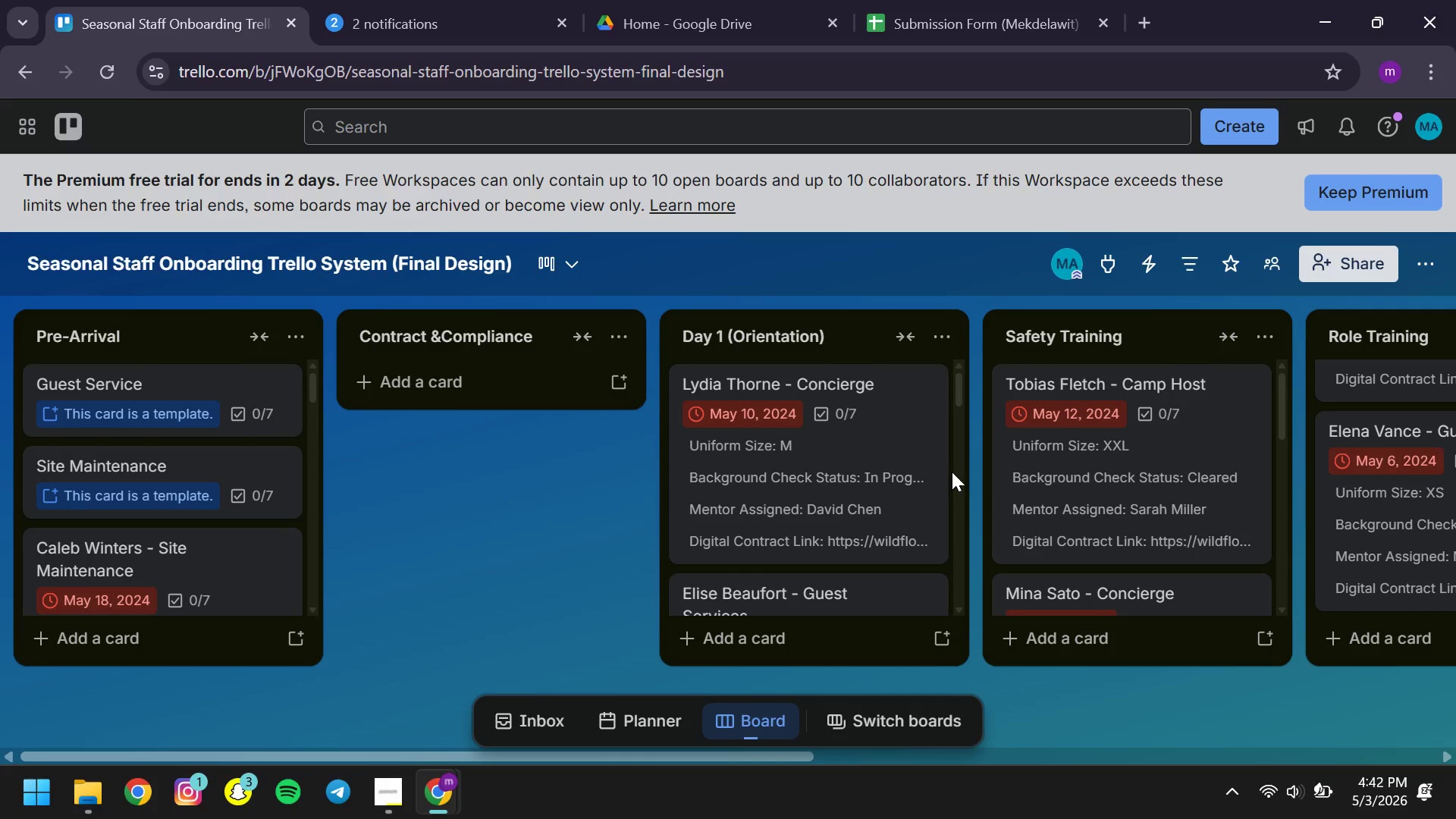 
wait(38.83)
 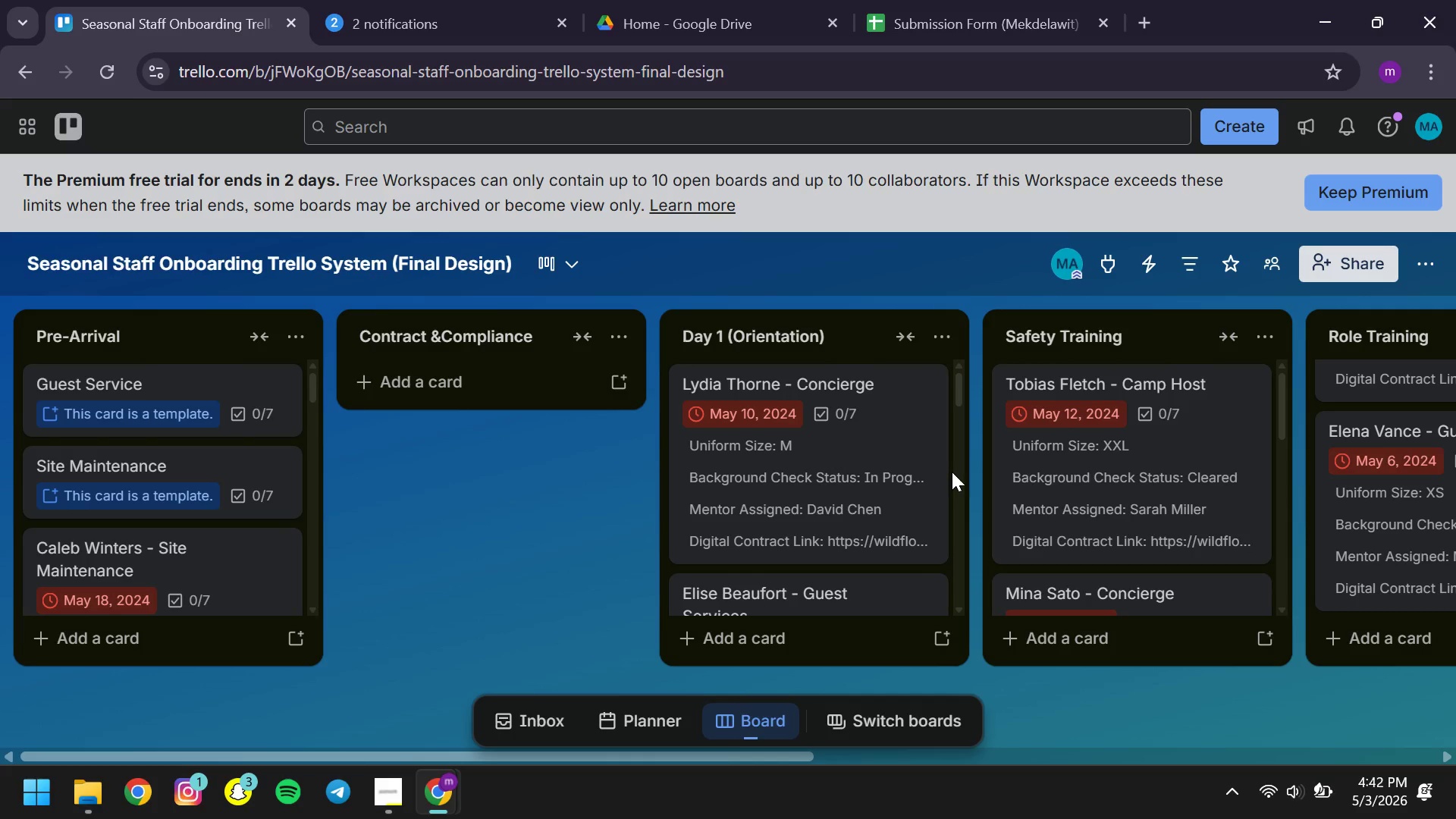 
left_click([1436, 256])
 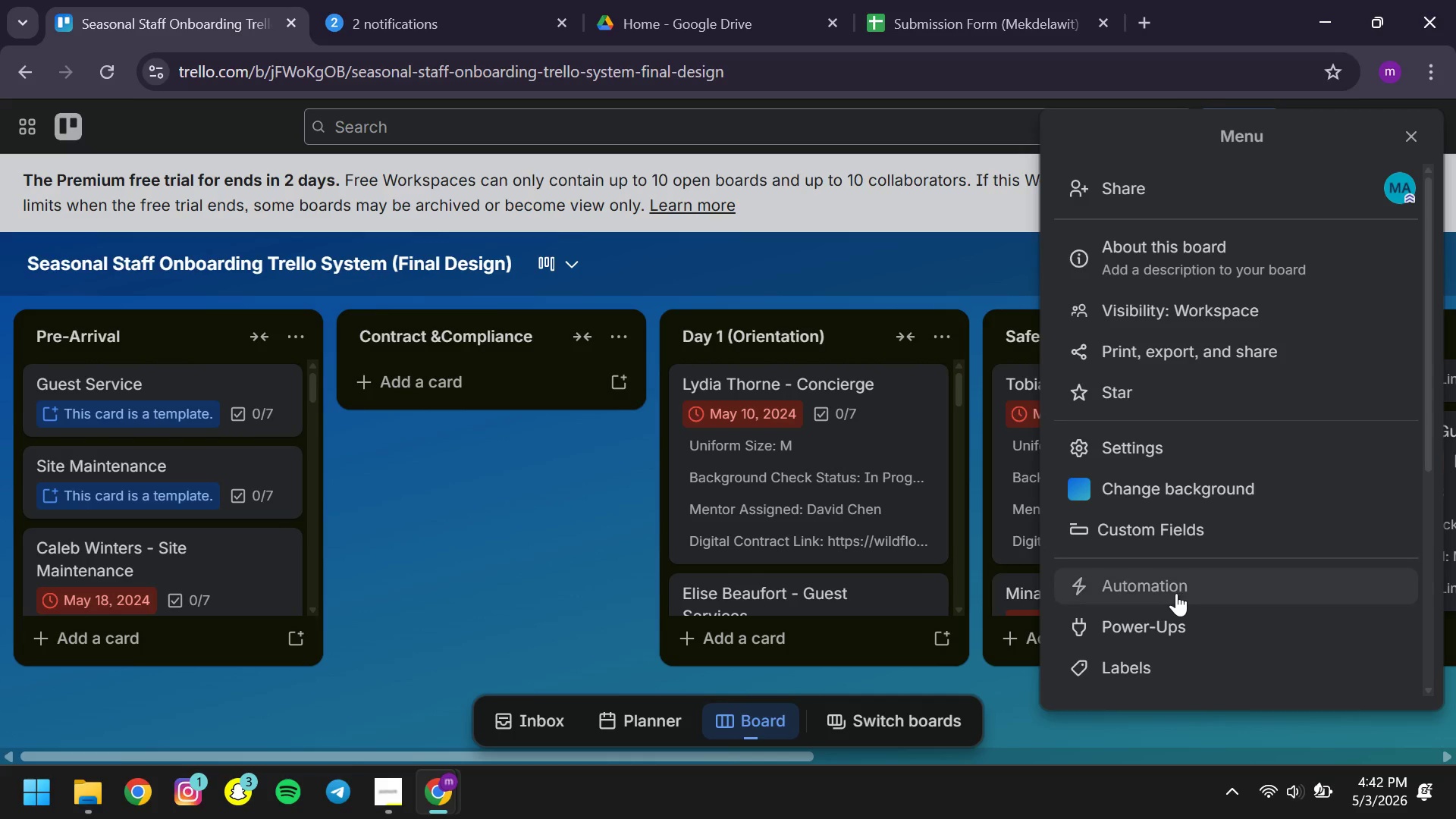 
left_click([1175, 593])
 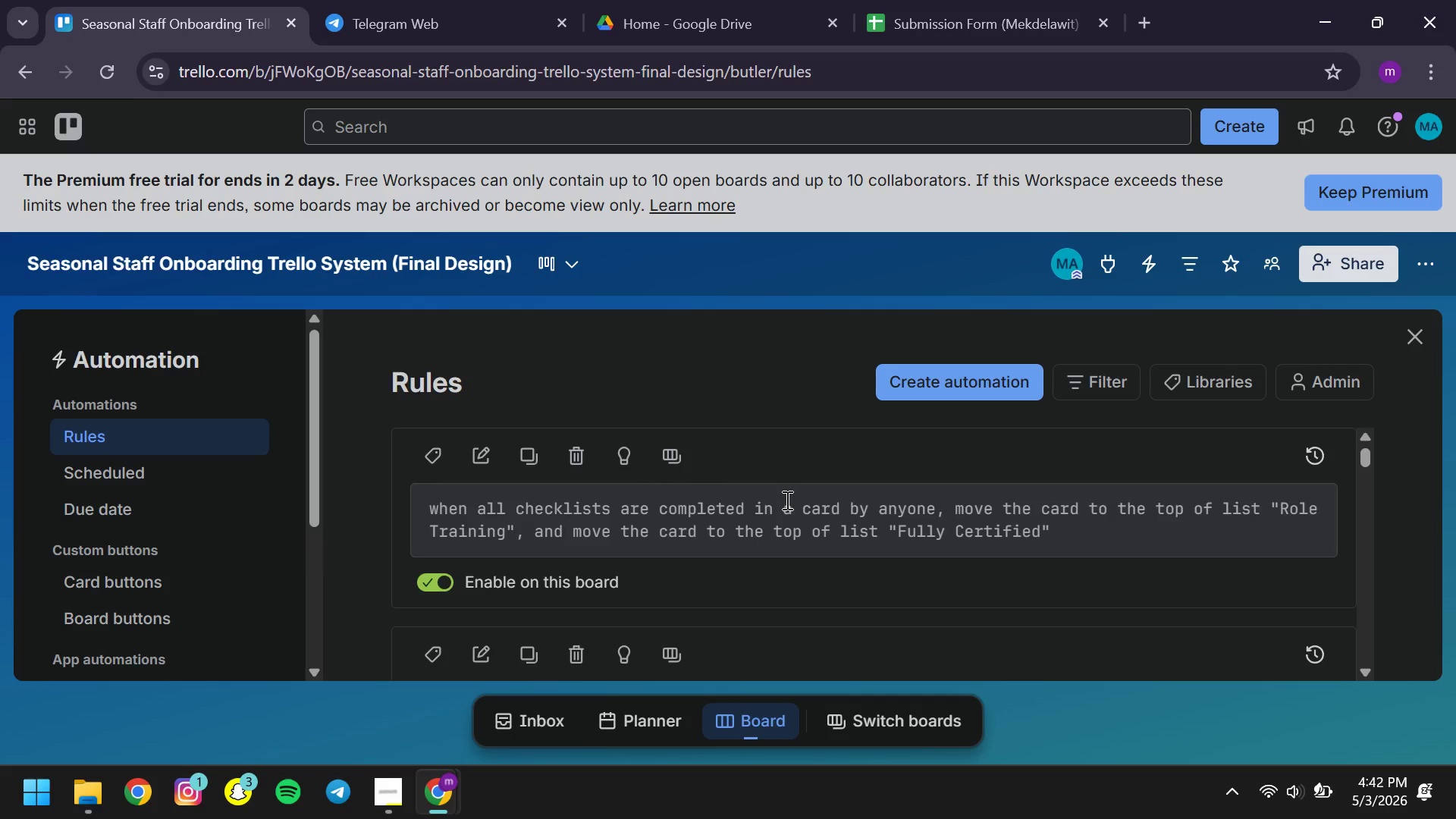 
wait(9.11)
 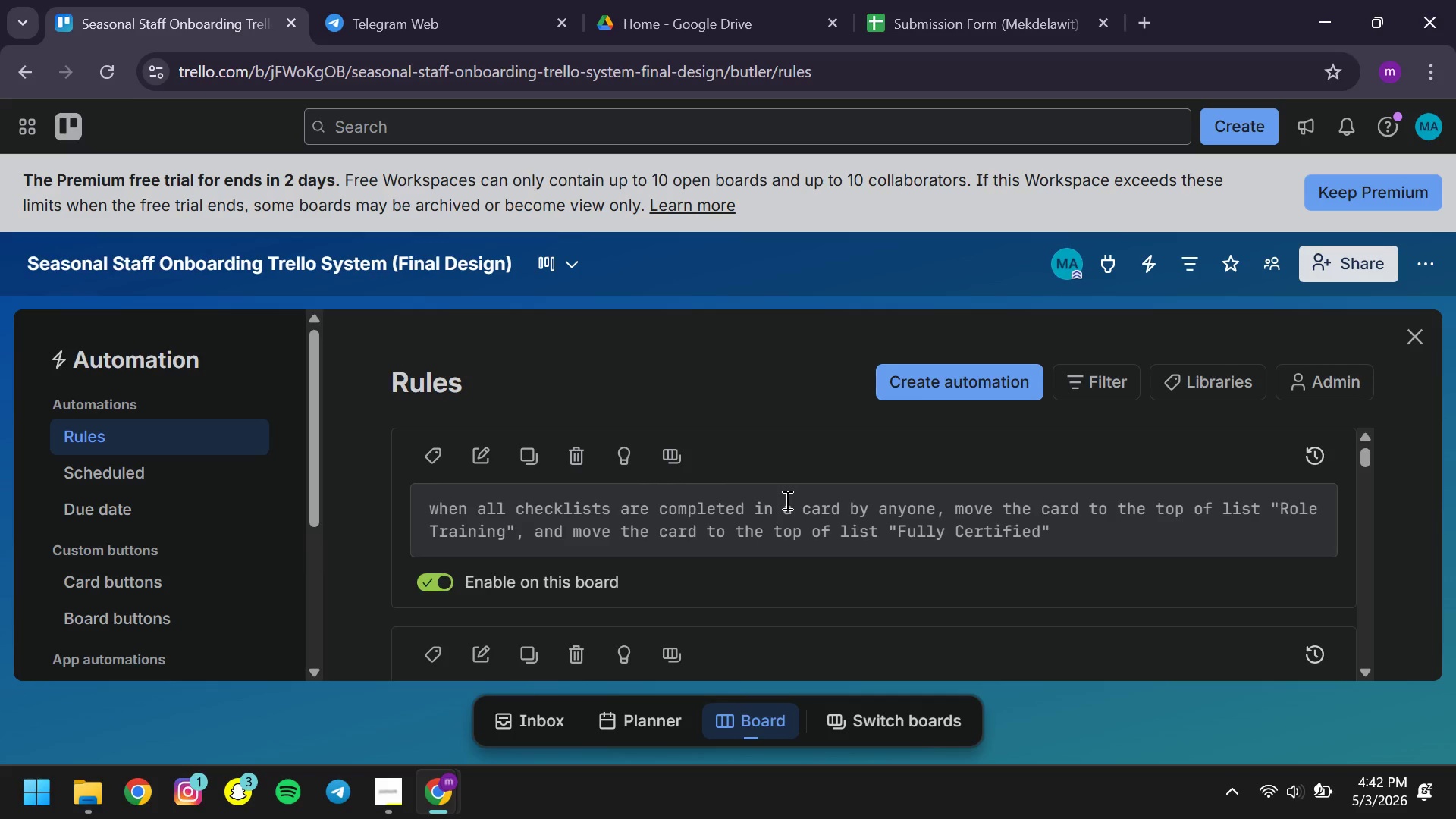 
left_click([930, 381])
 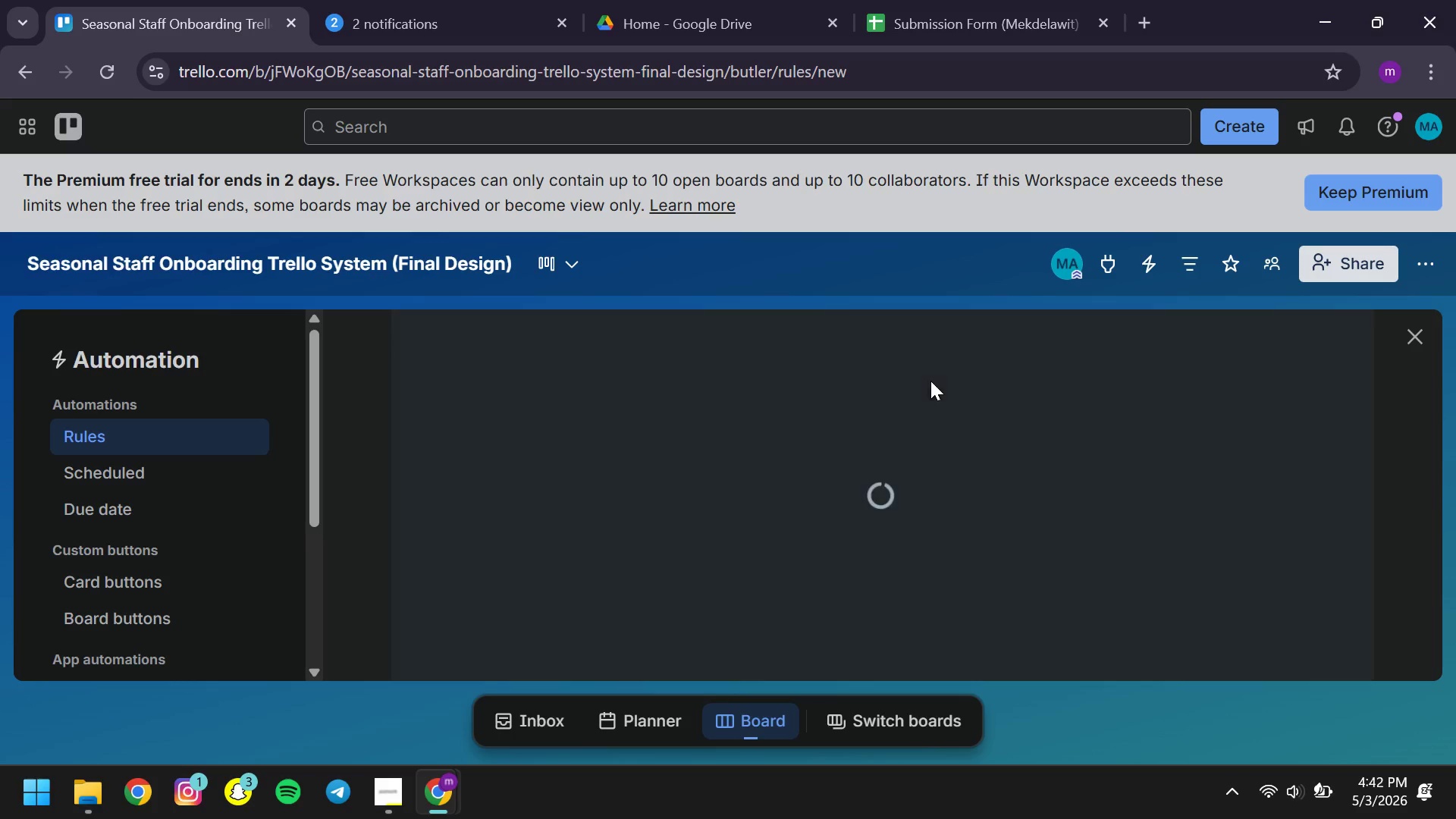 
mouse_move([883, 509])
 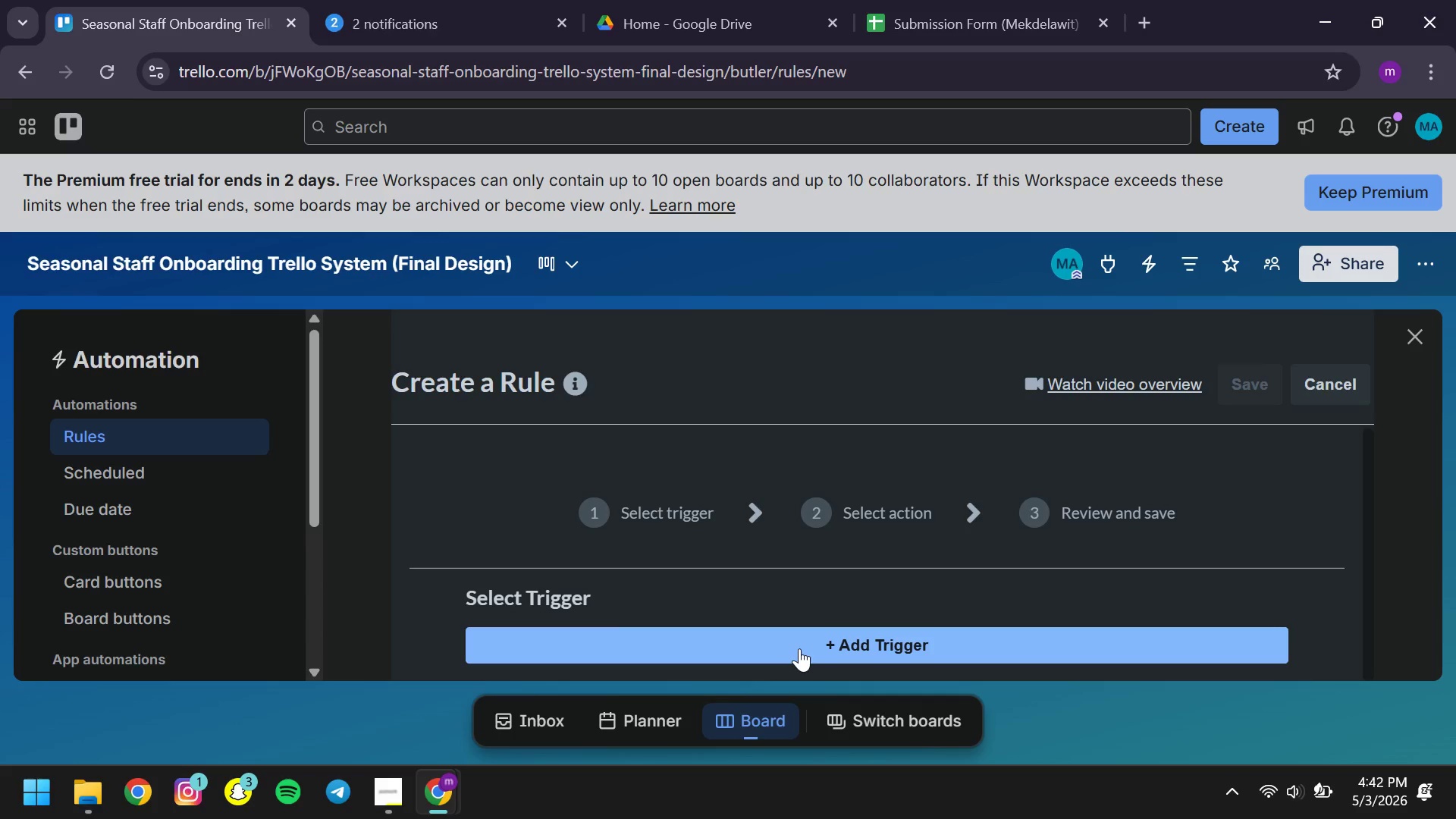 
left_click([799, 648])
 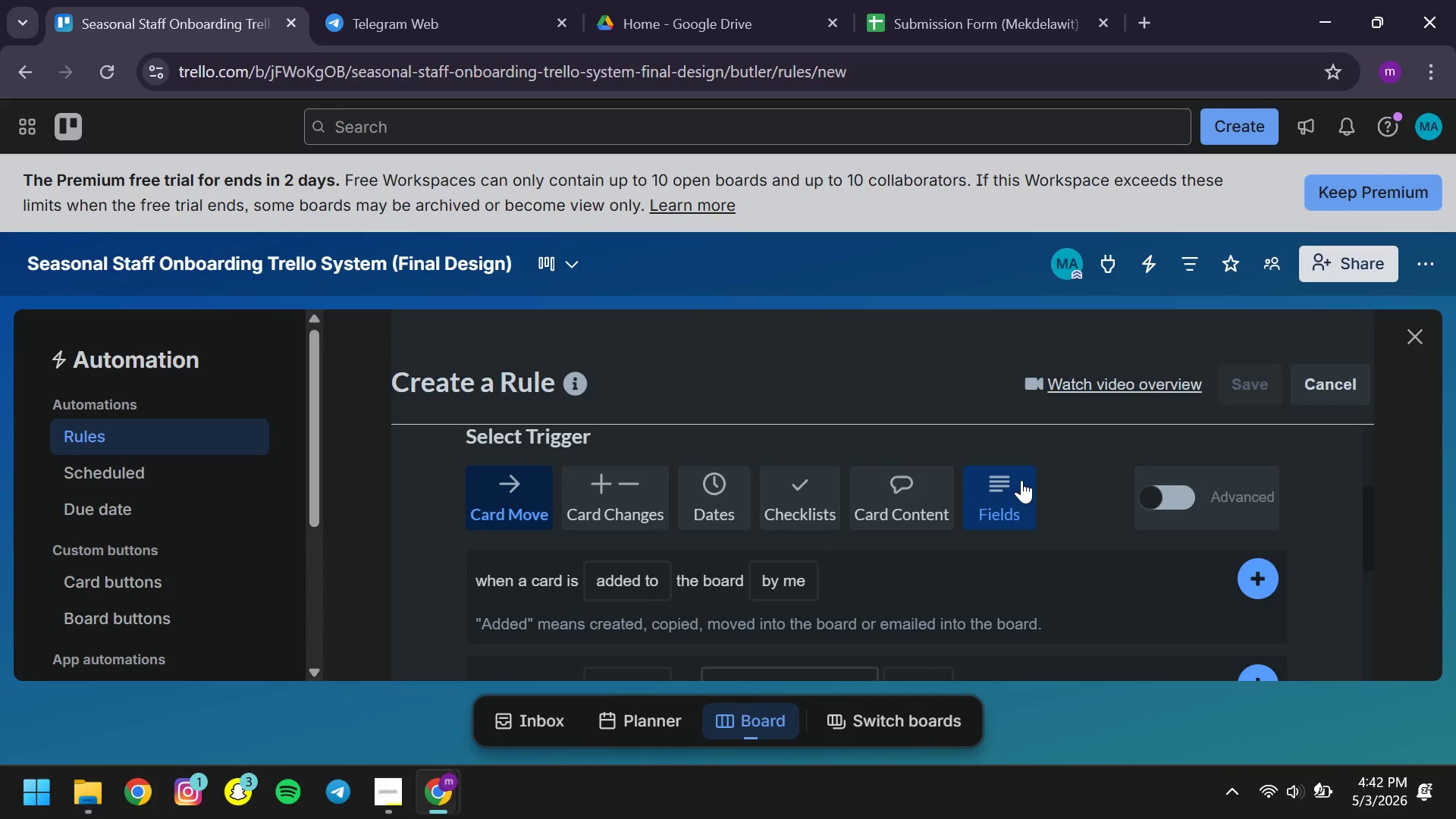 
left_click([1003, 497])
 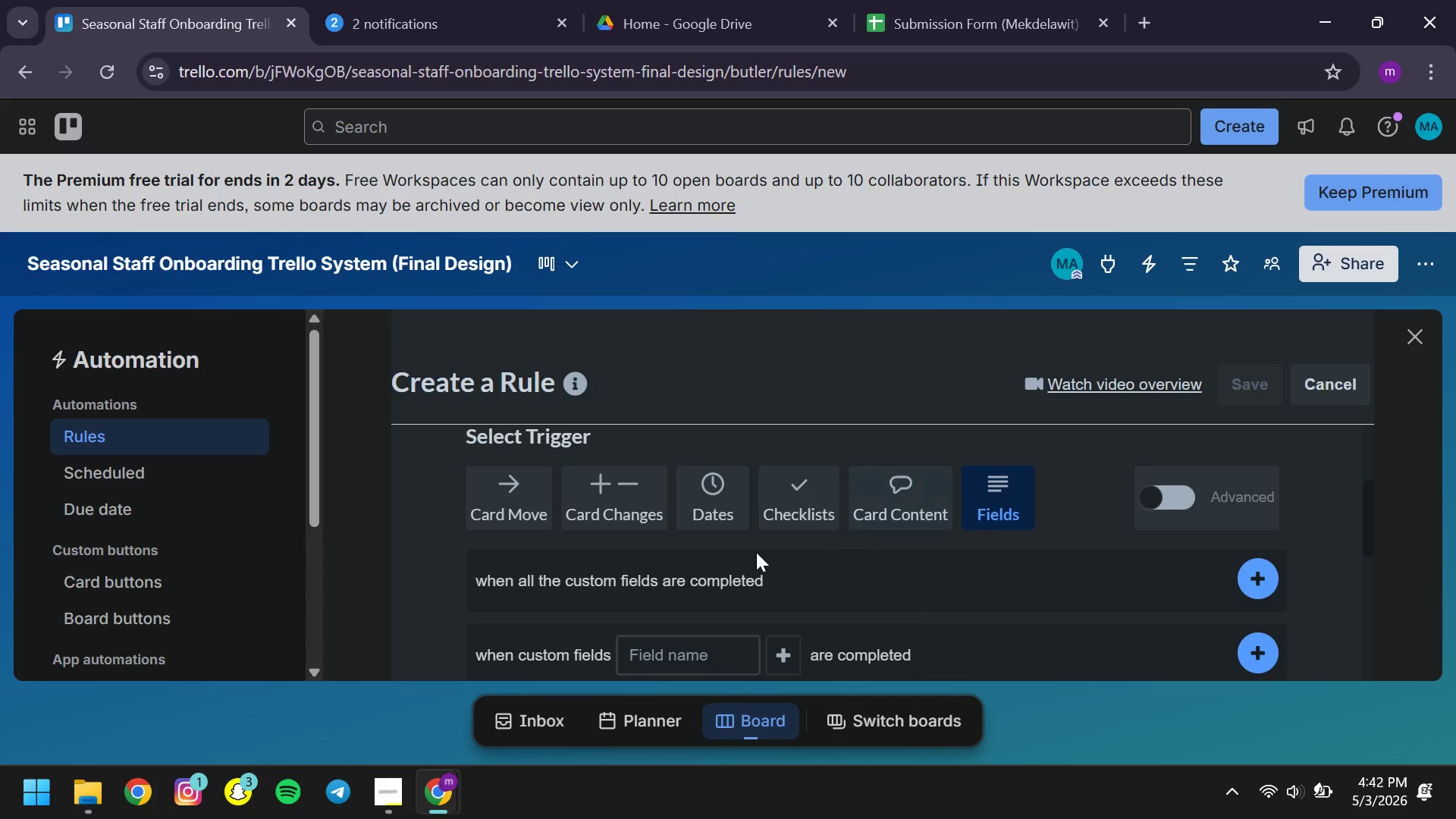 
mouse_move([725, 557])
 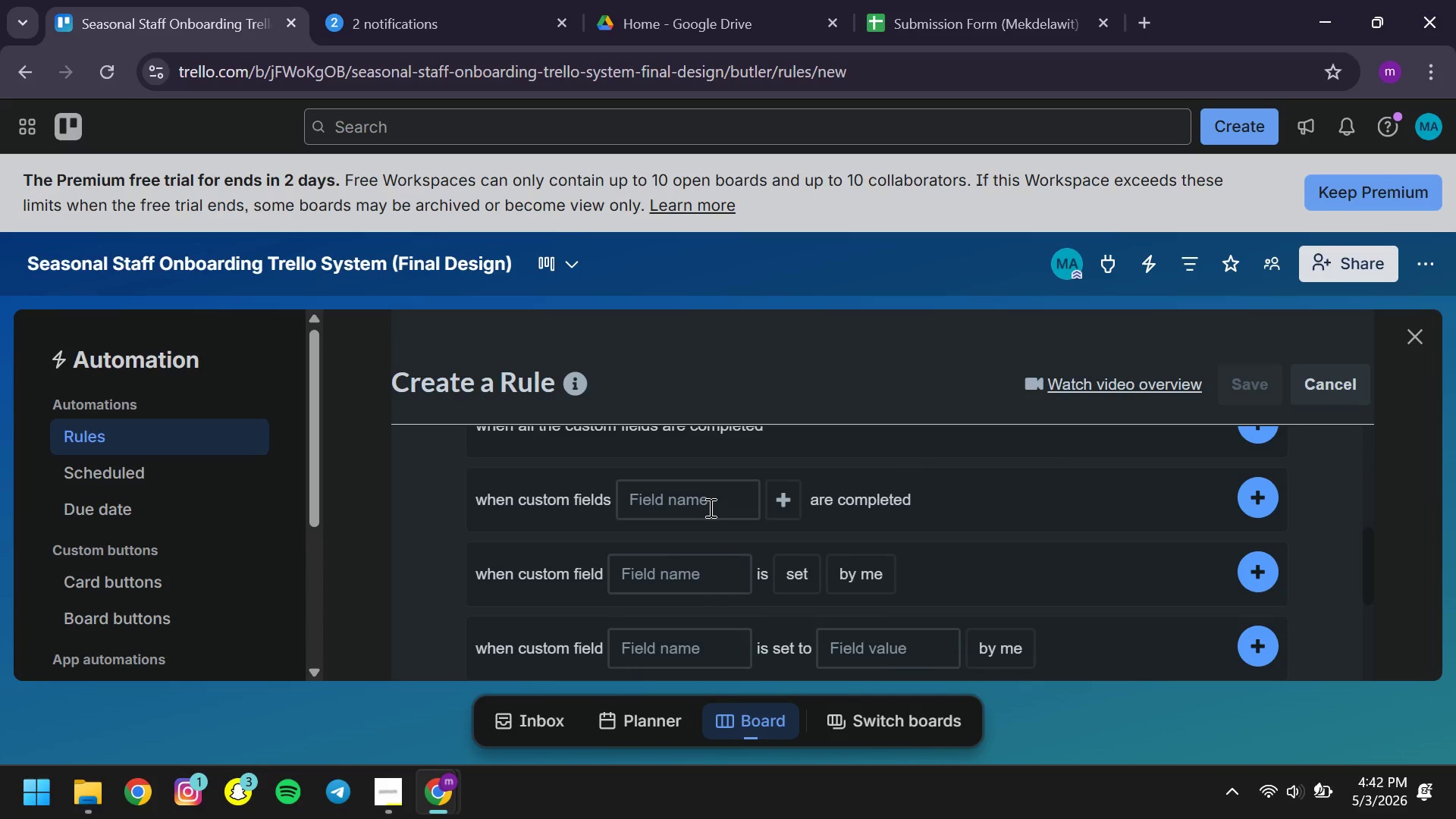 
left_click([709, 507])
 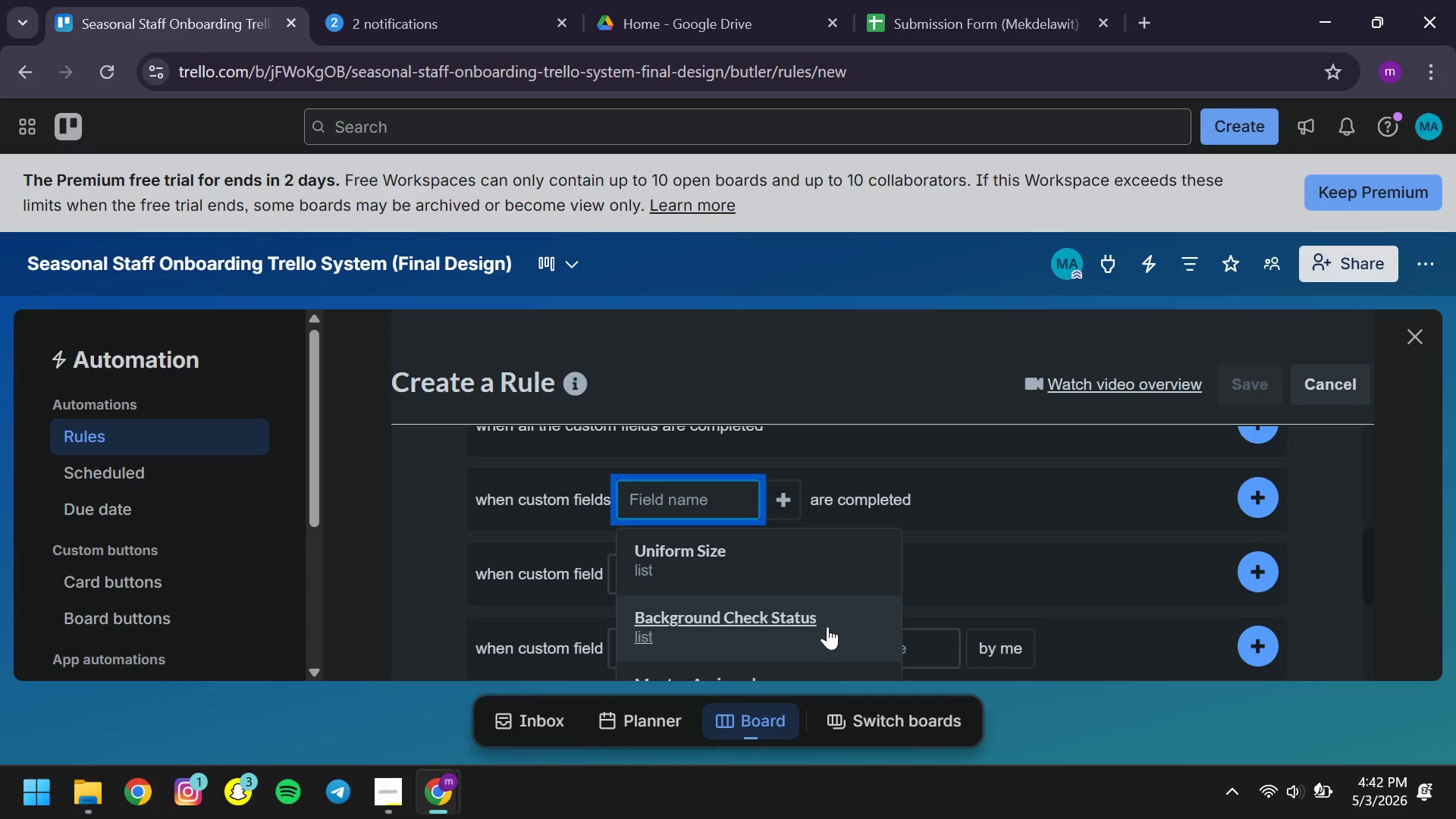 
wait(5.34)
 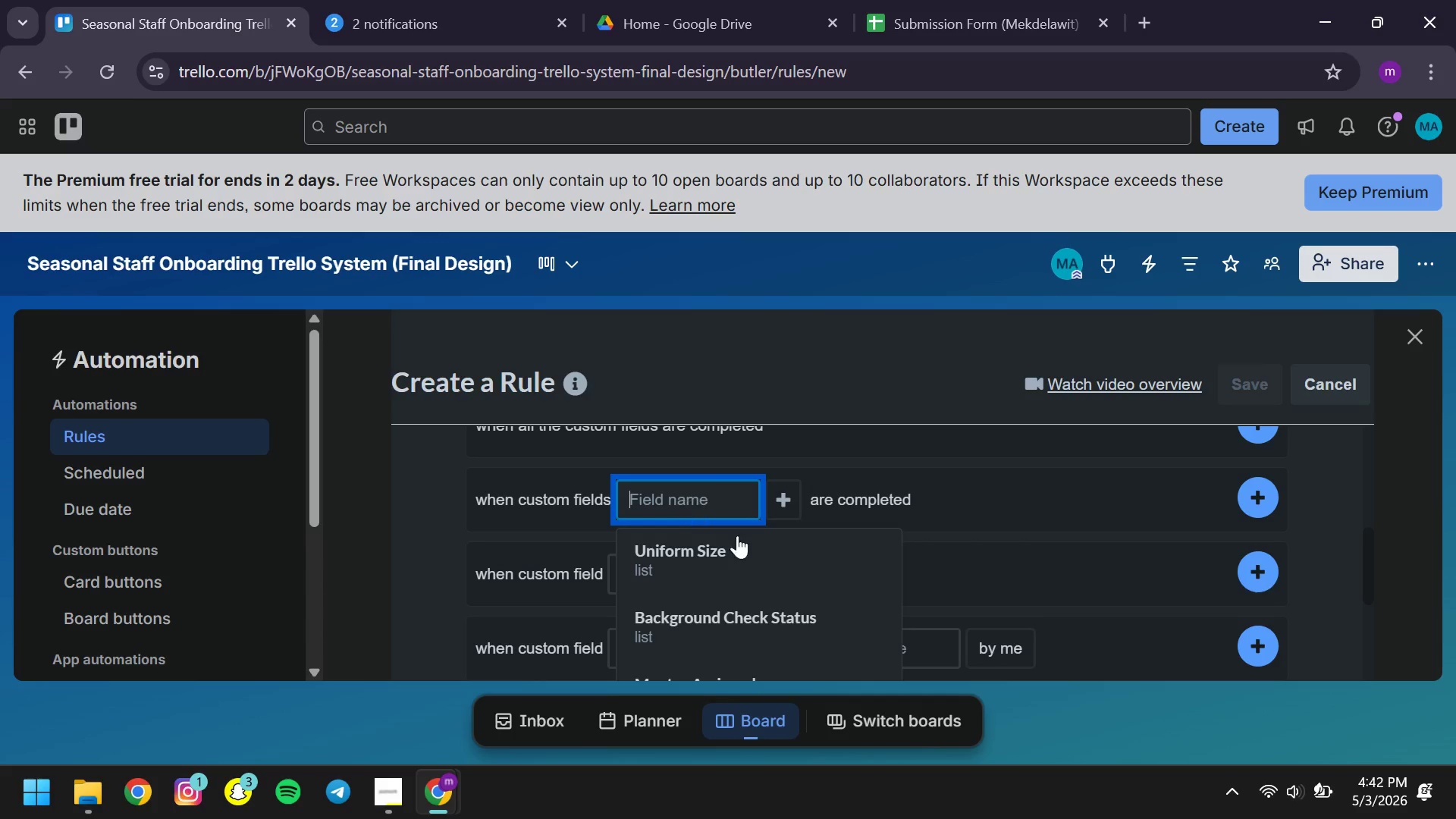 
left_click([827, 626])
 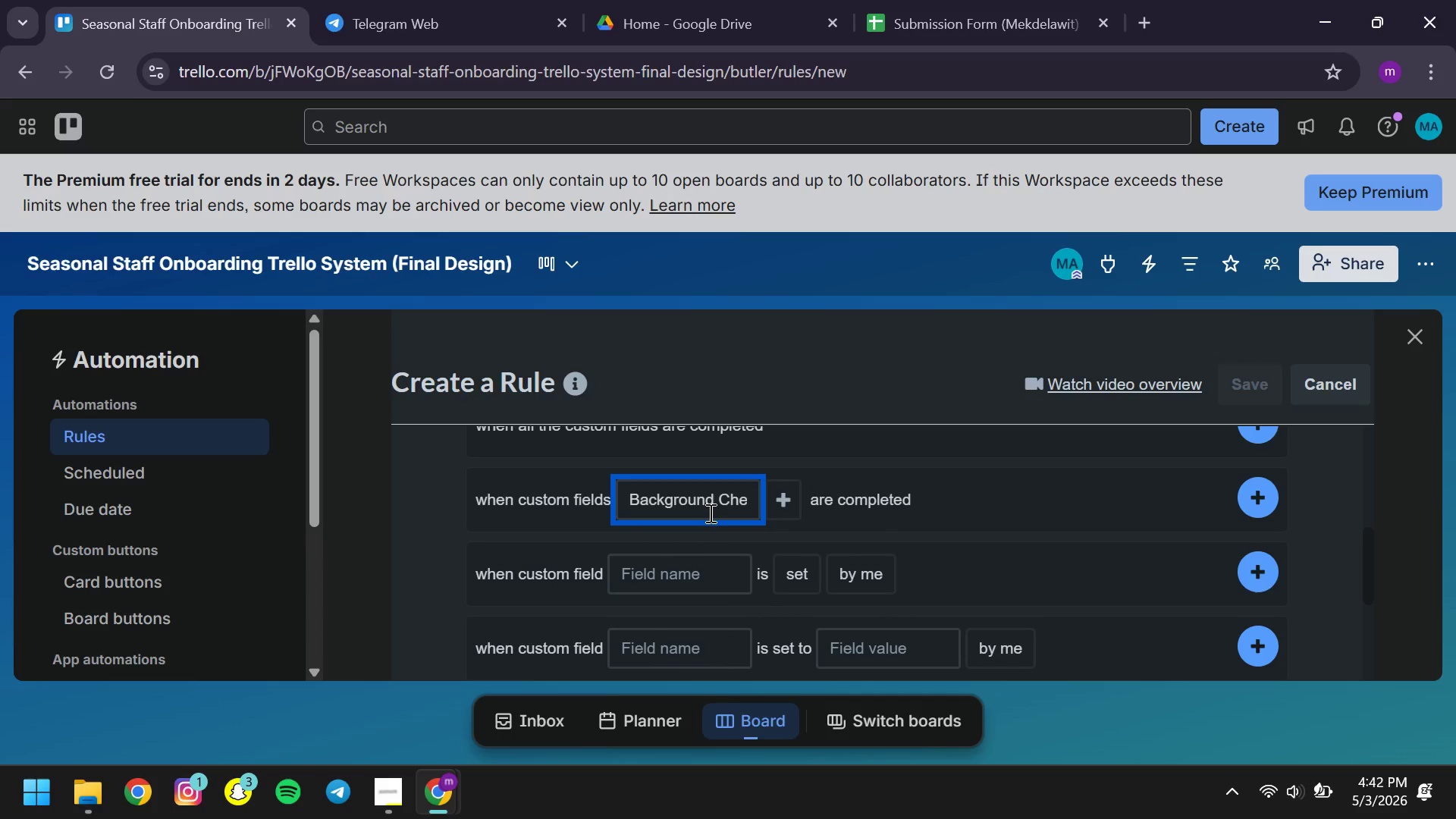 
left_click([708, 511])
 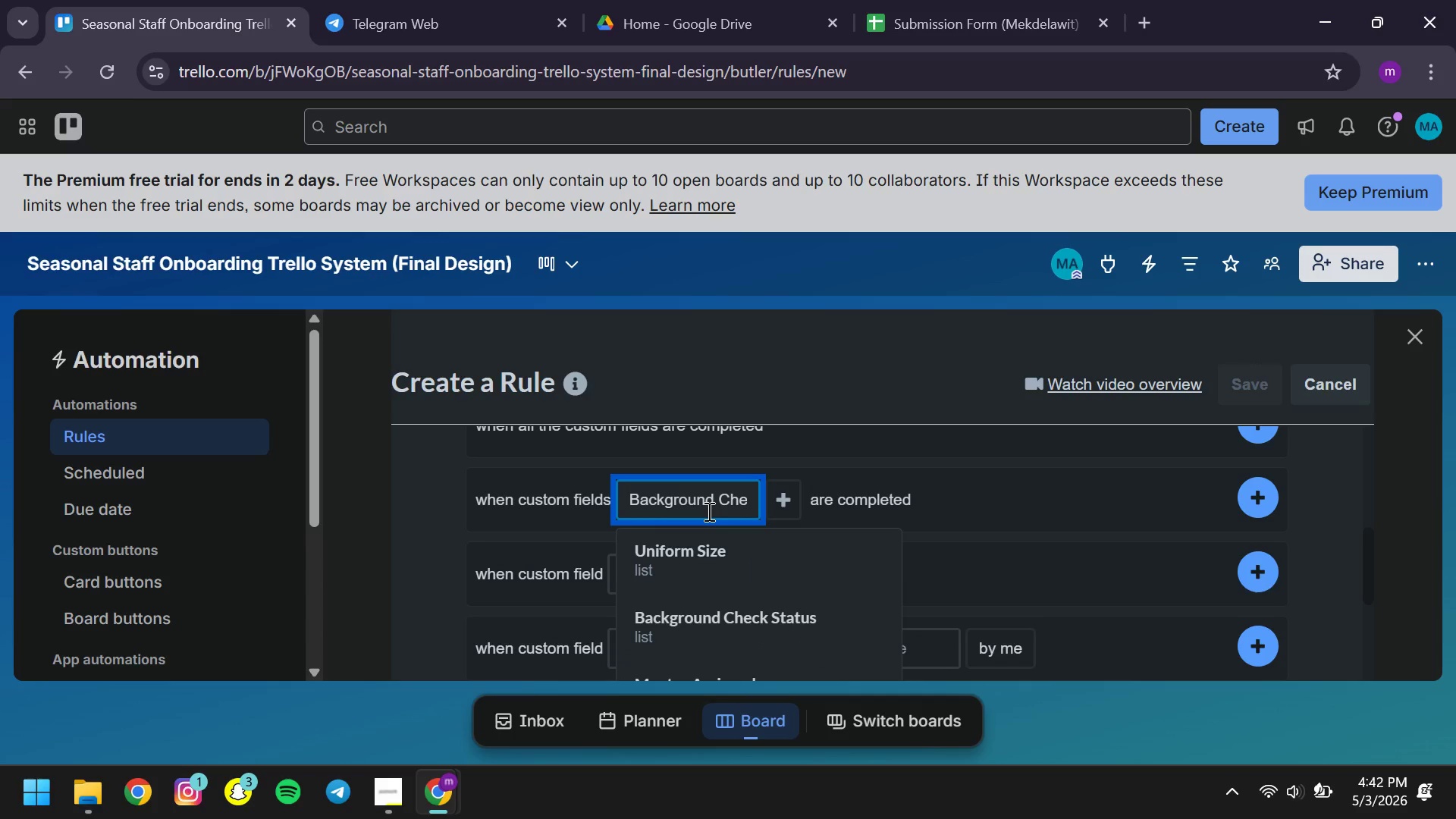 
key(Control+ControlLeft)
 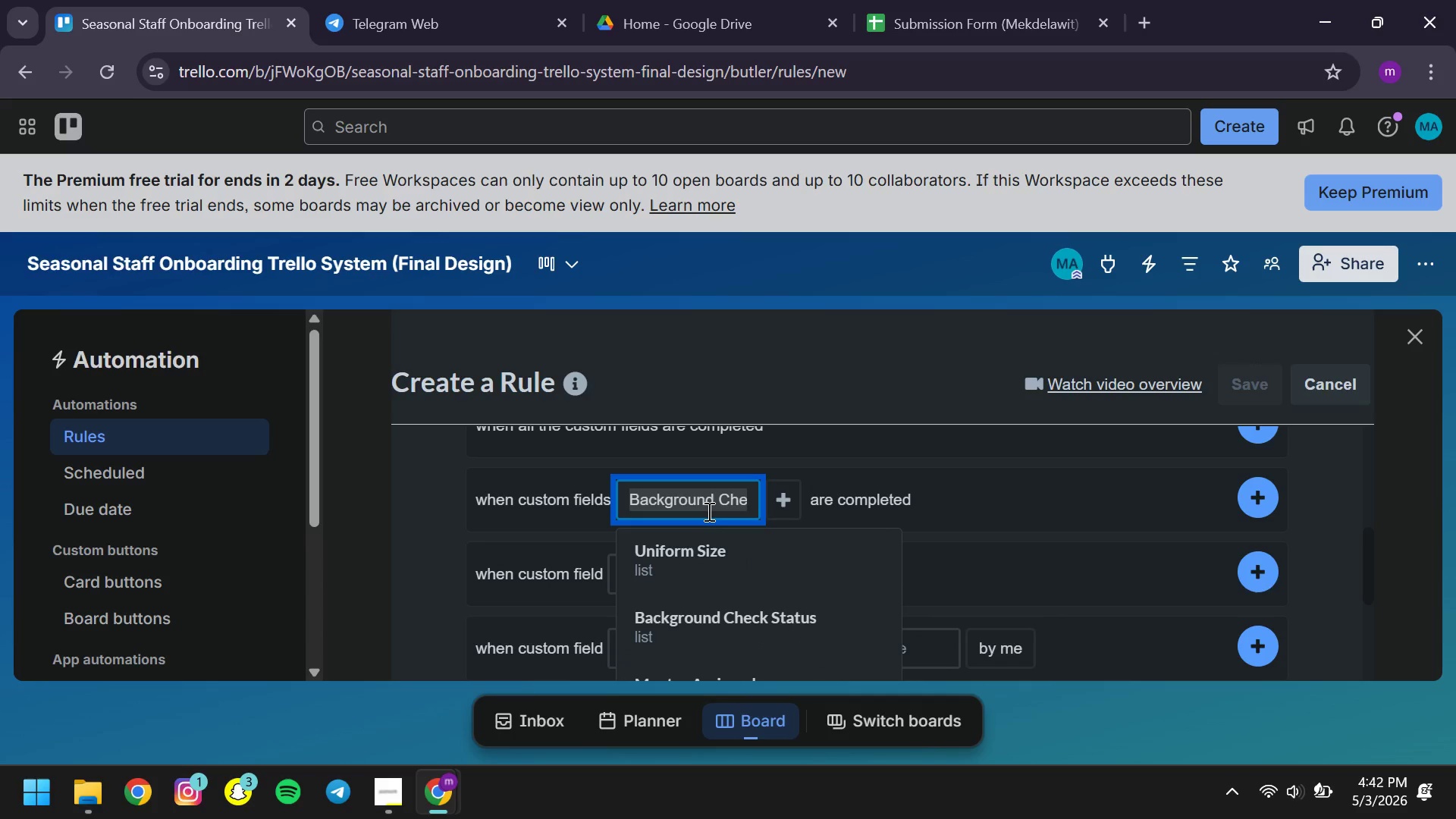 
key(Control+A)
 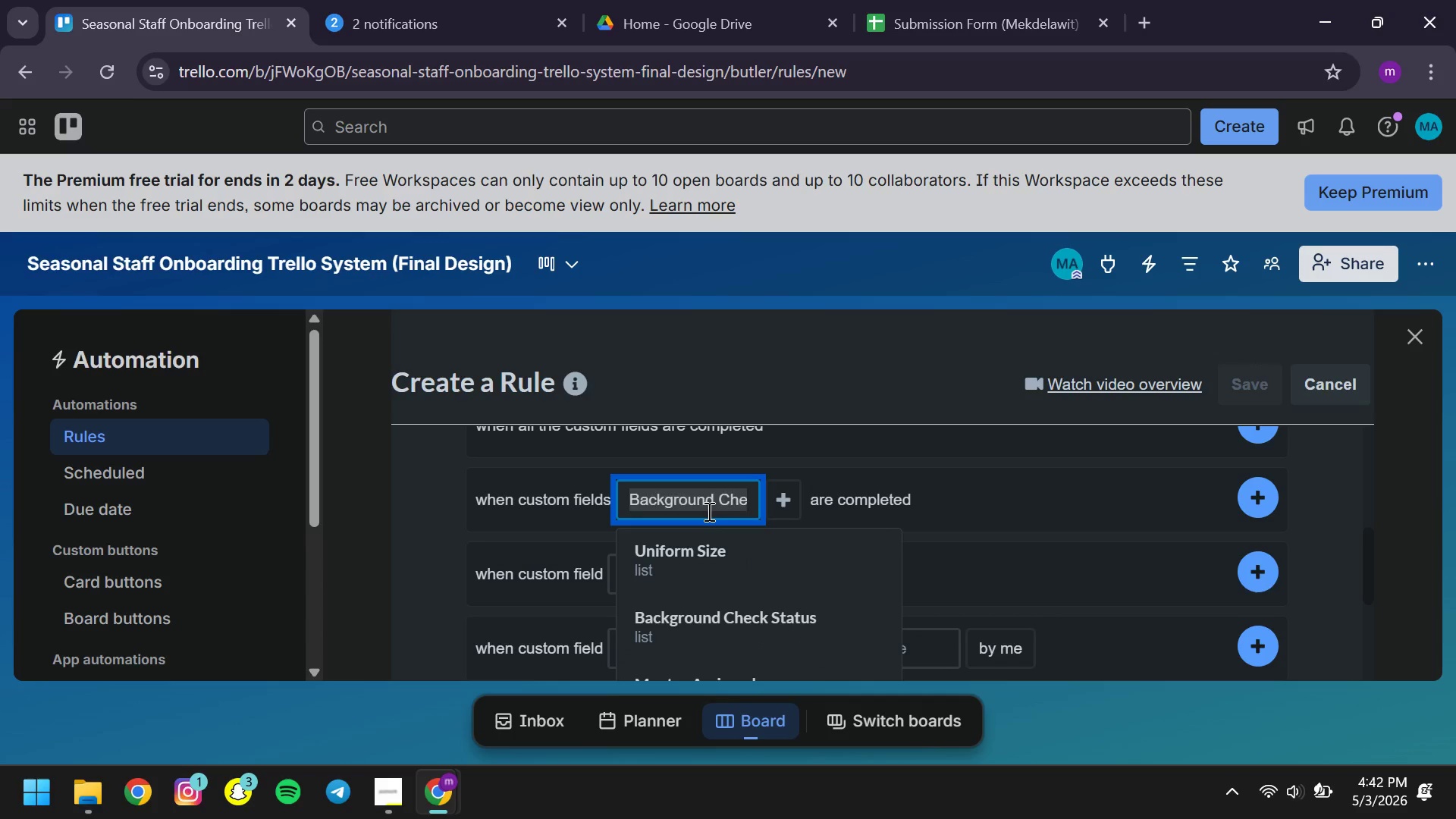 
key(Backspace)
 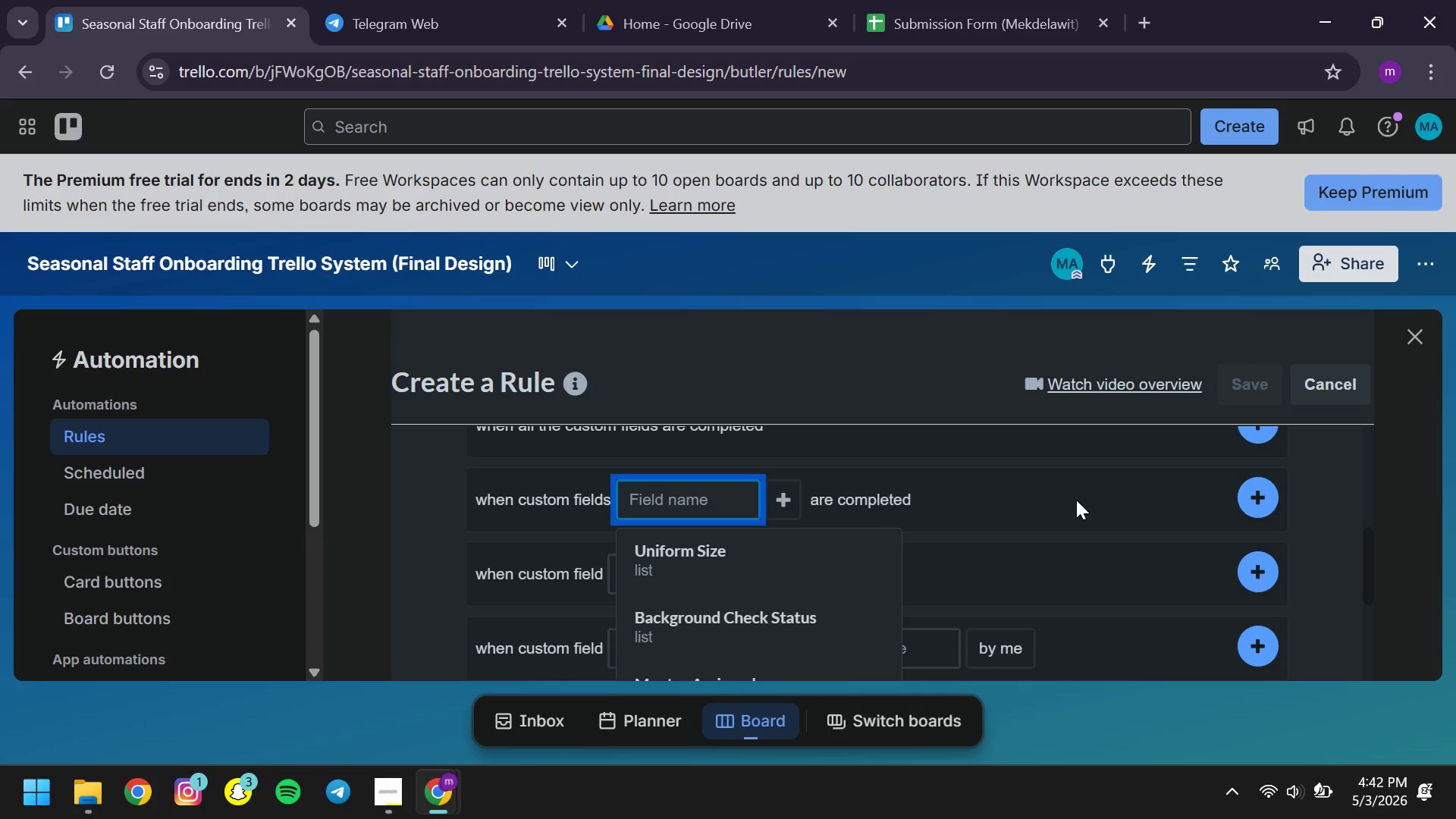 
left_click([1076, 500])
 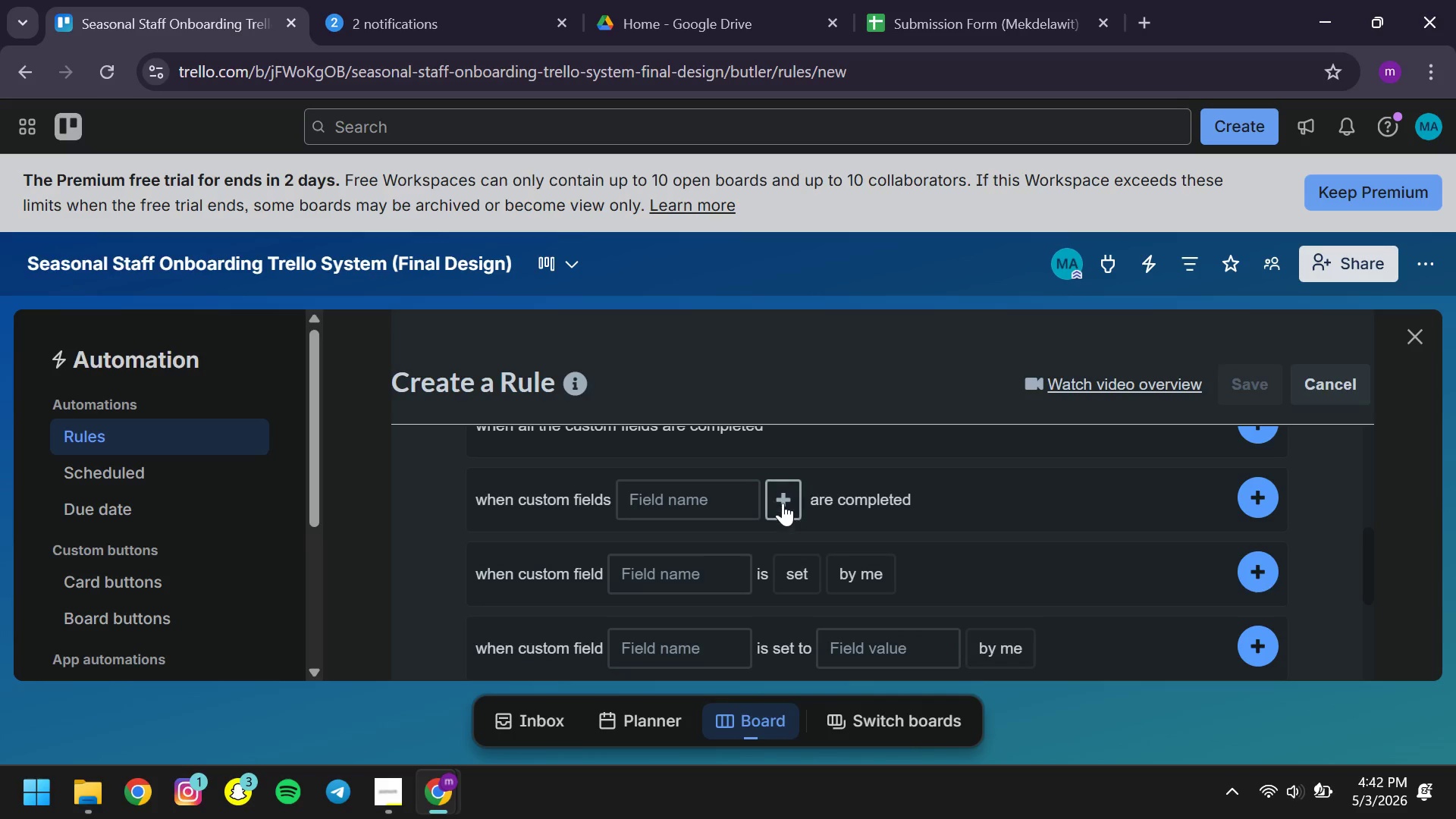 
left_click([783, 503])
 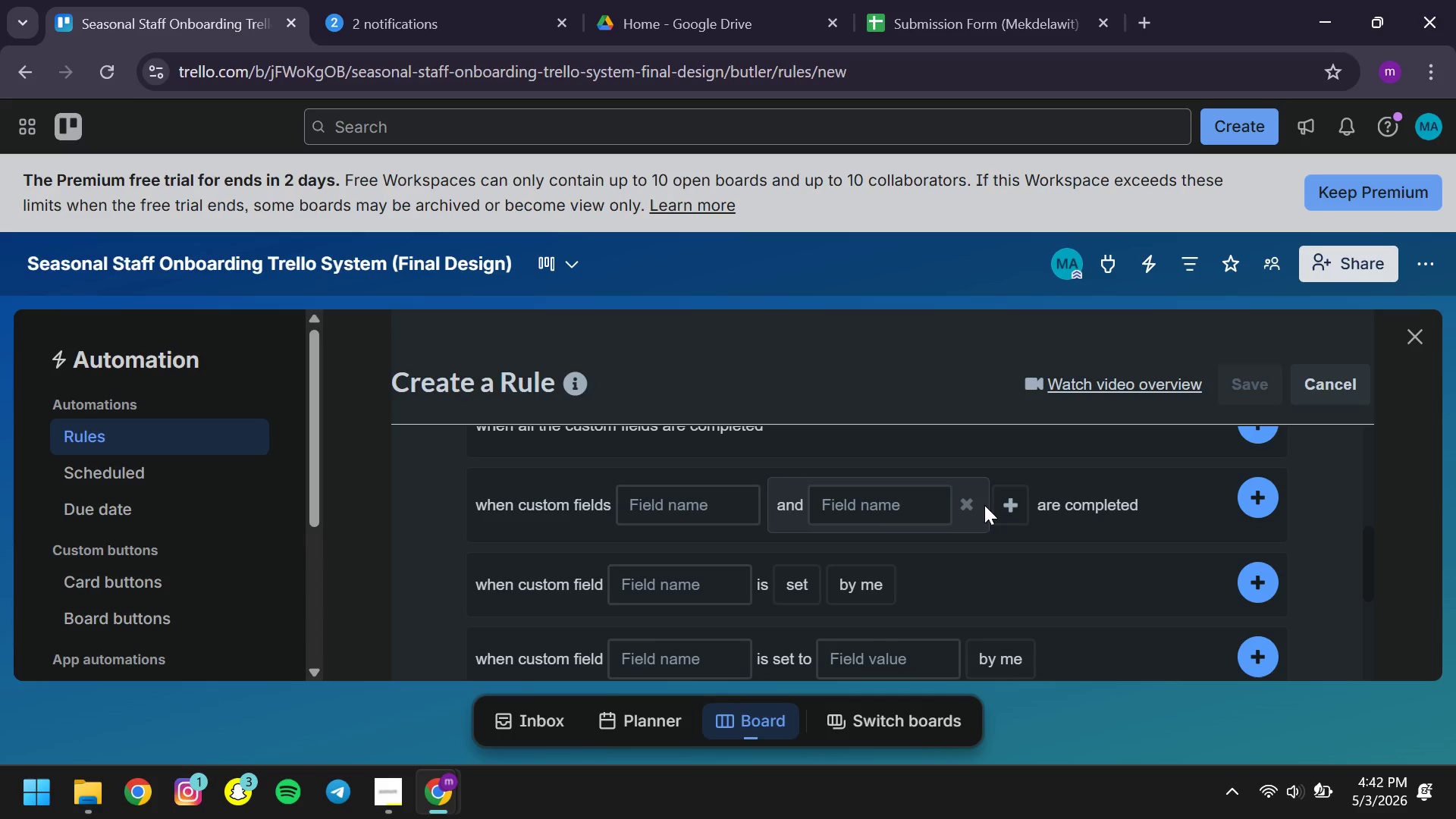 
left_click([975, 504])
 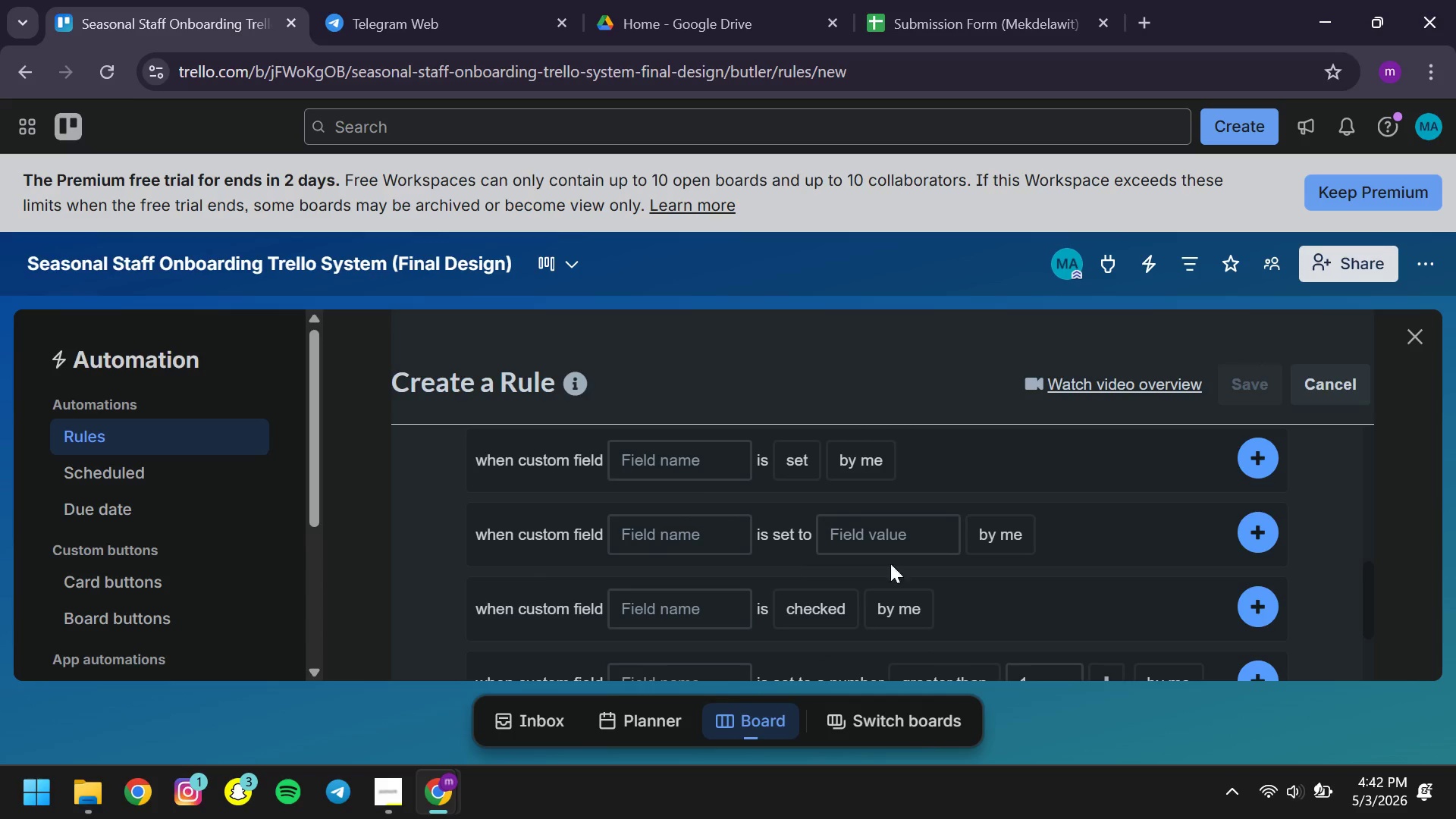 
left_click([883, 532])
 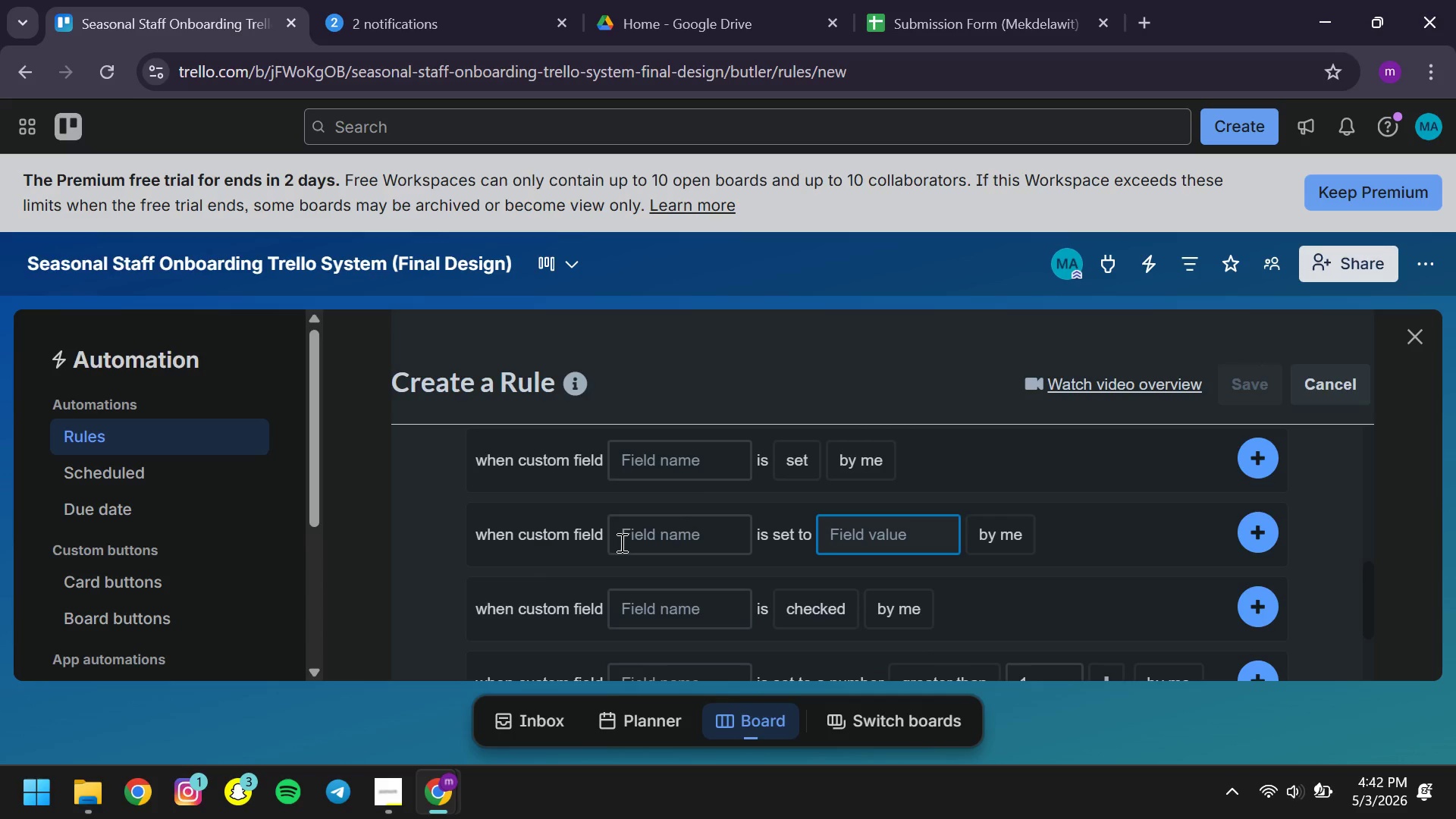 
left_click([620, 542])
 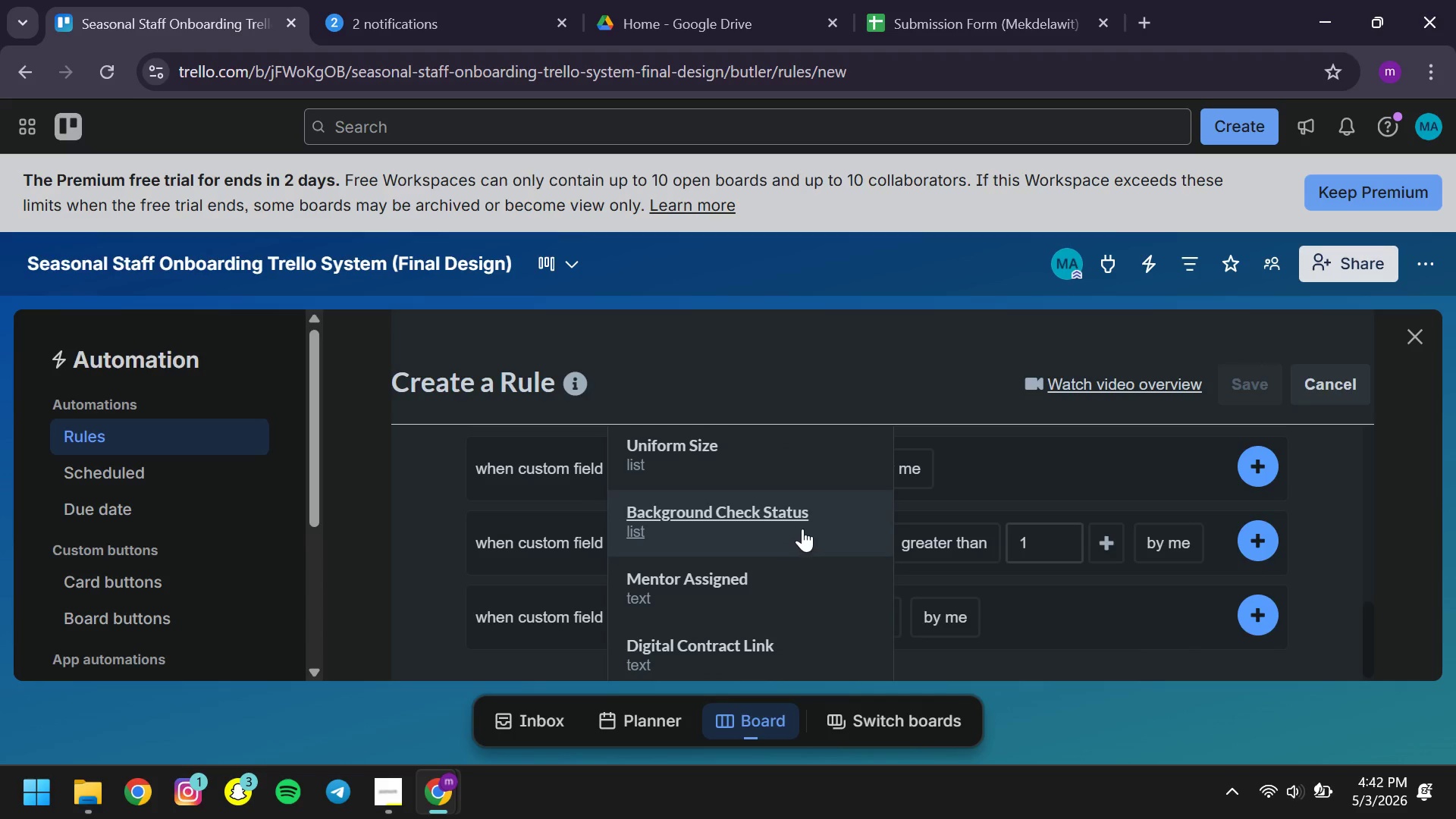 
left_click([768, 531])
 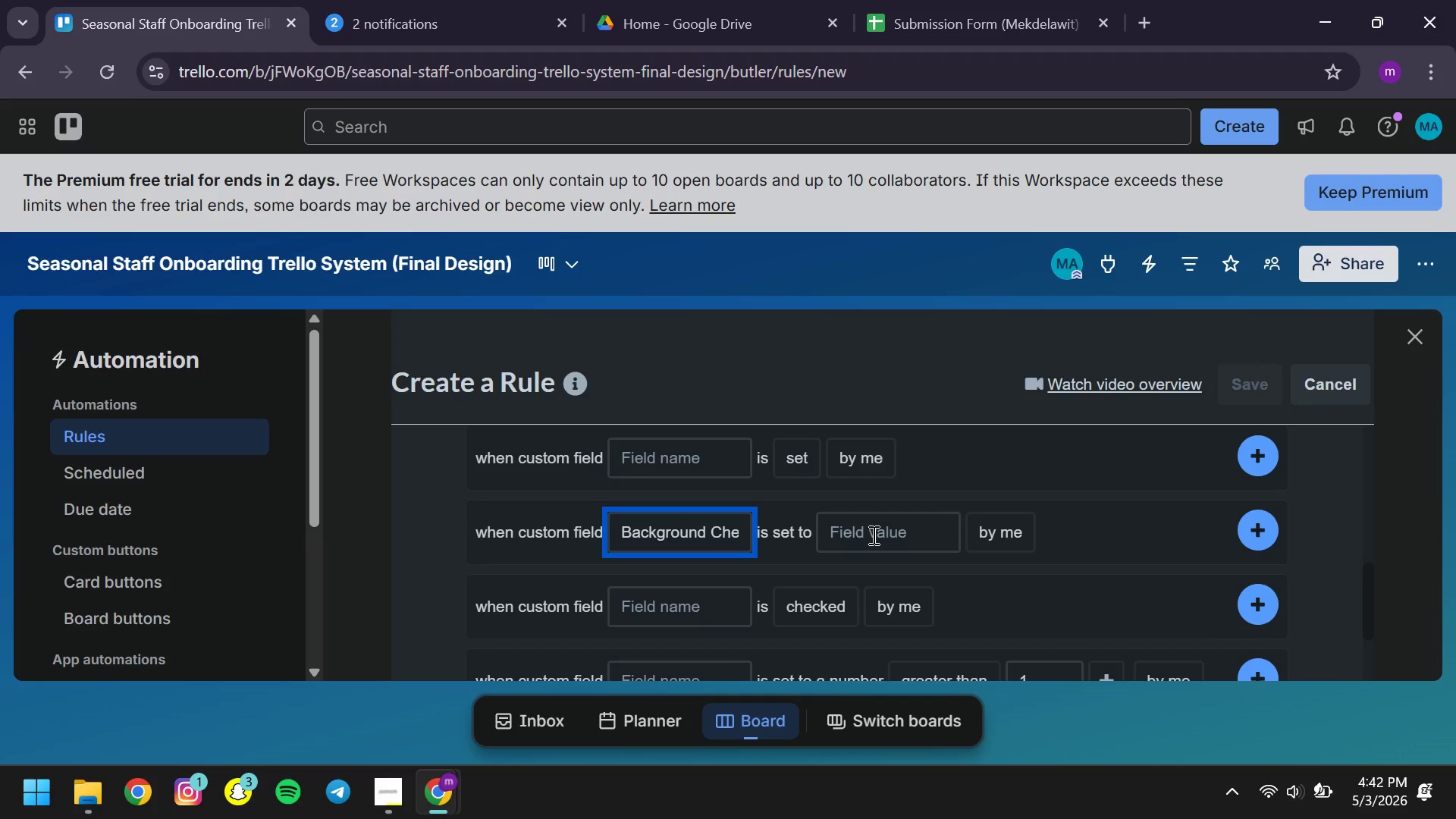 
left_click([872, 535])
 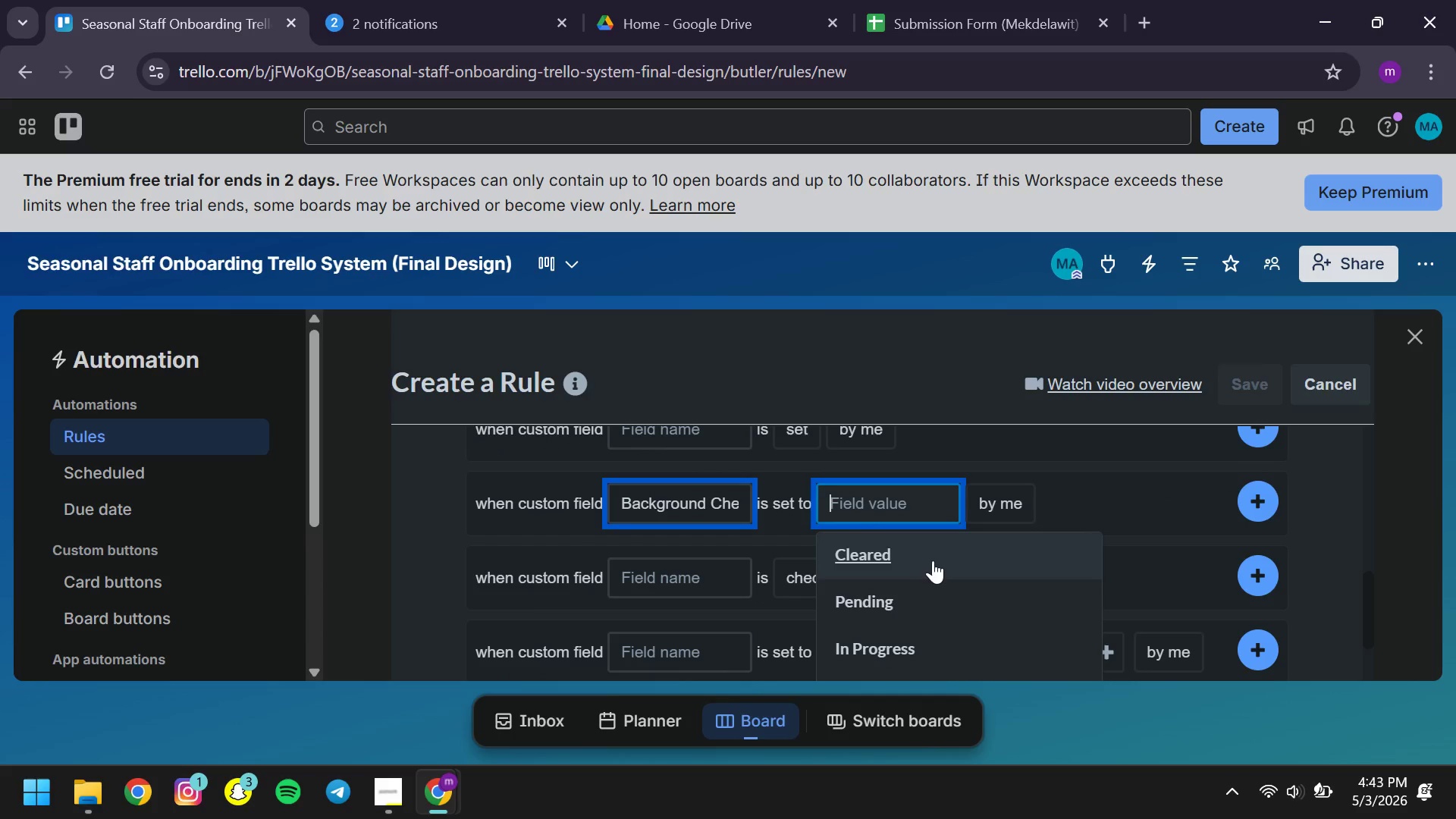 
left_click([933, 560])
 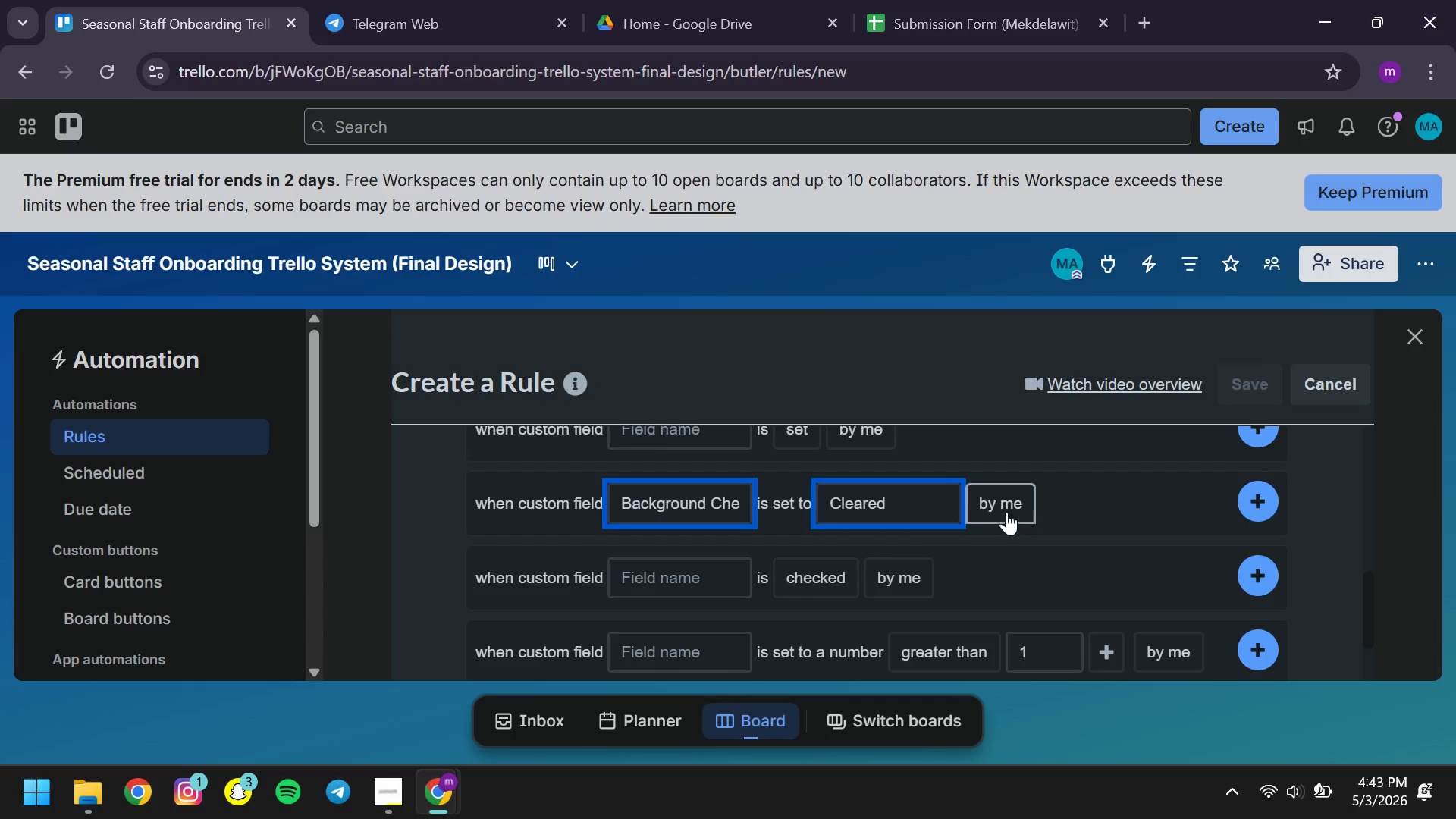 
left_click([1006, 512])
 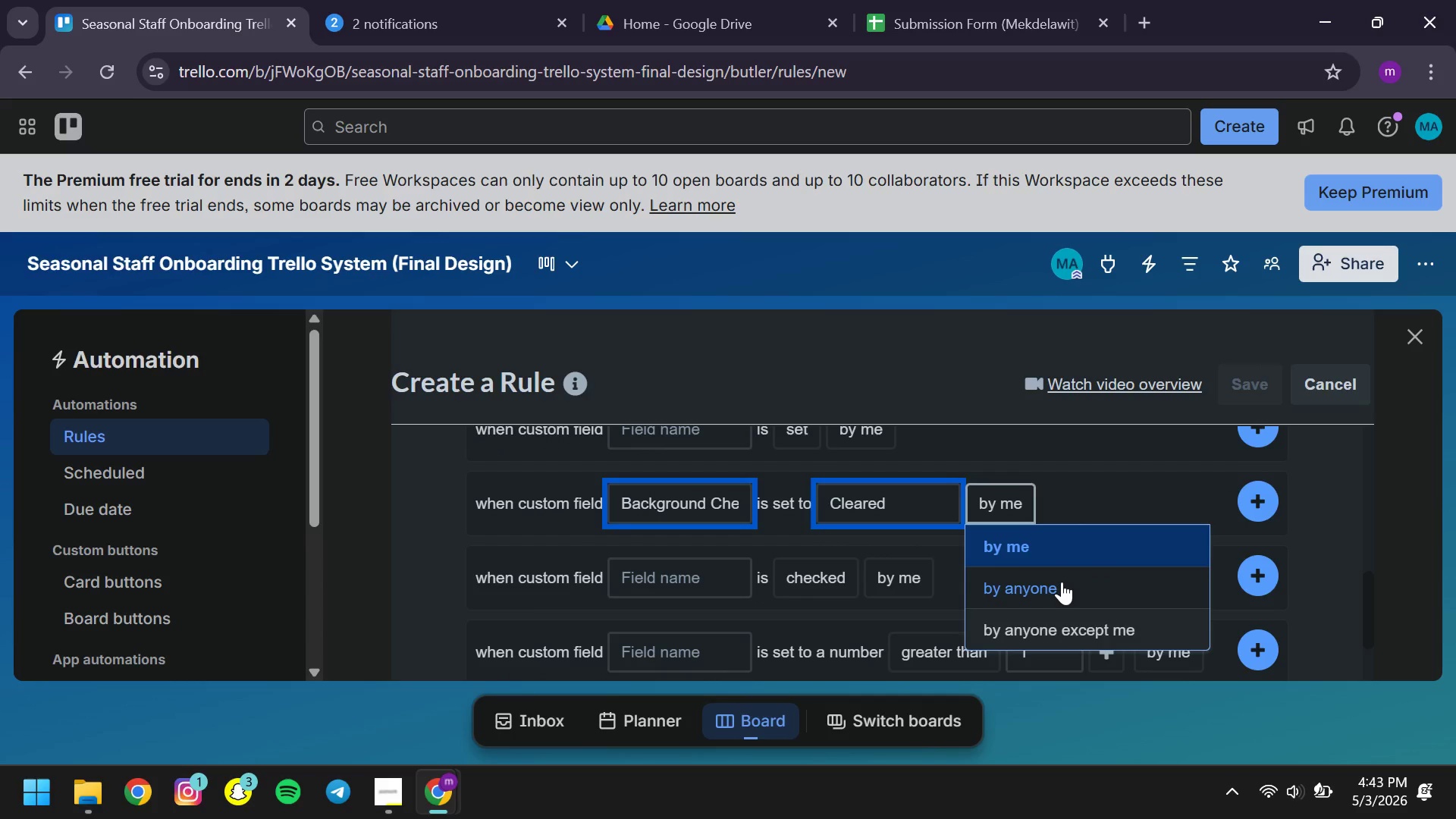 
left_click([1062, 582])
 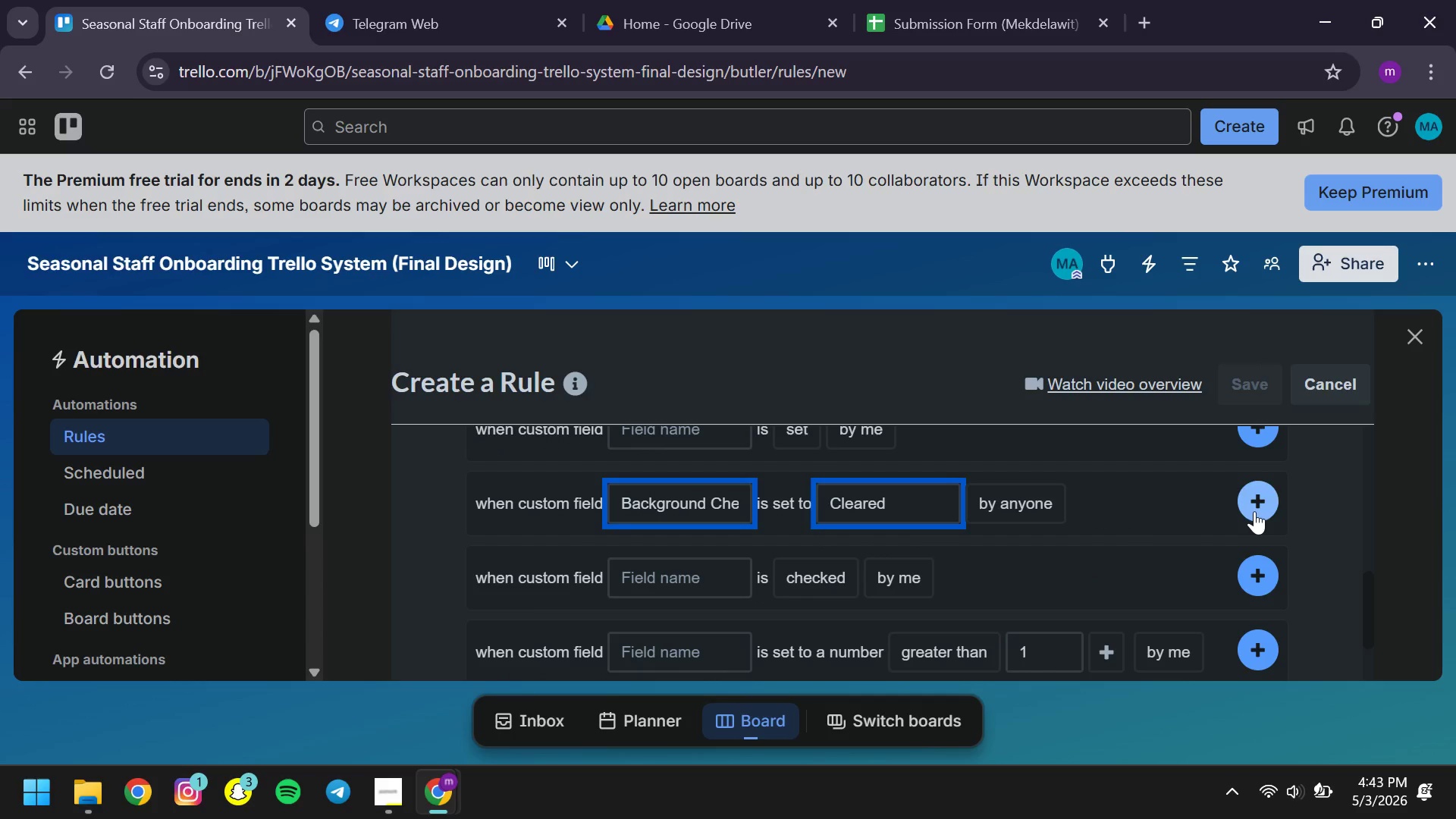 
left_click([1254, 511])
 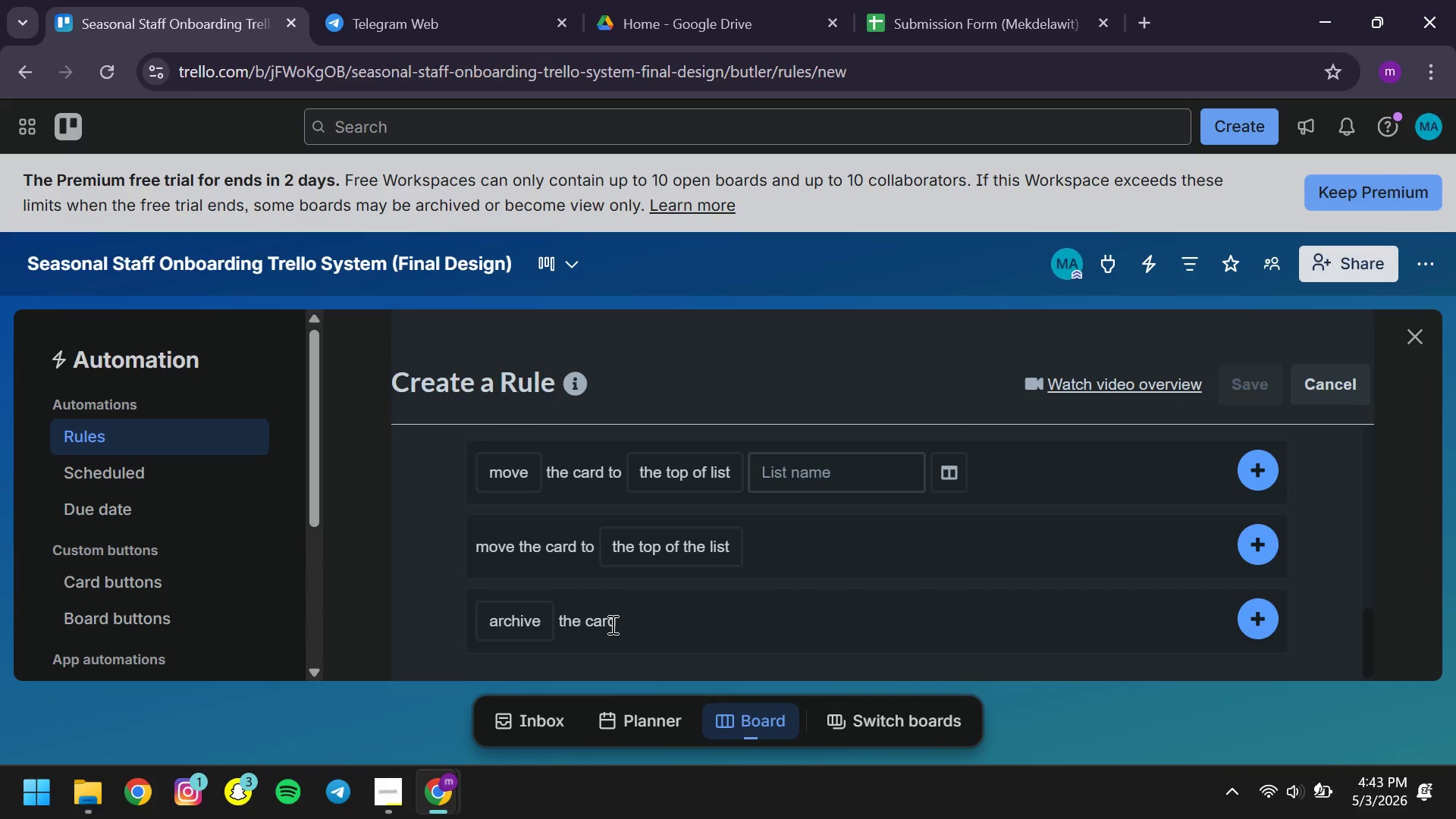 
mouse_move([678, 557])
 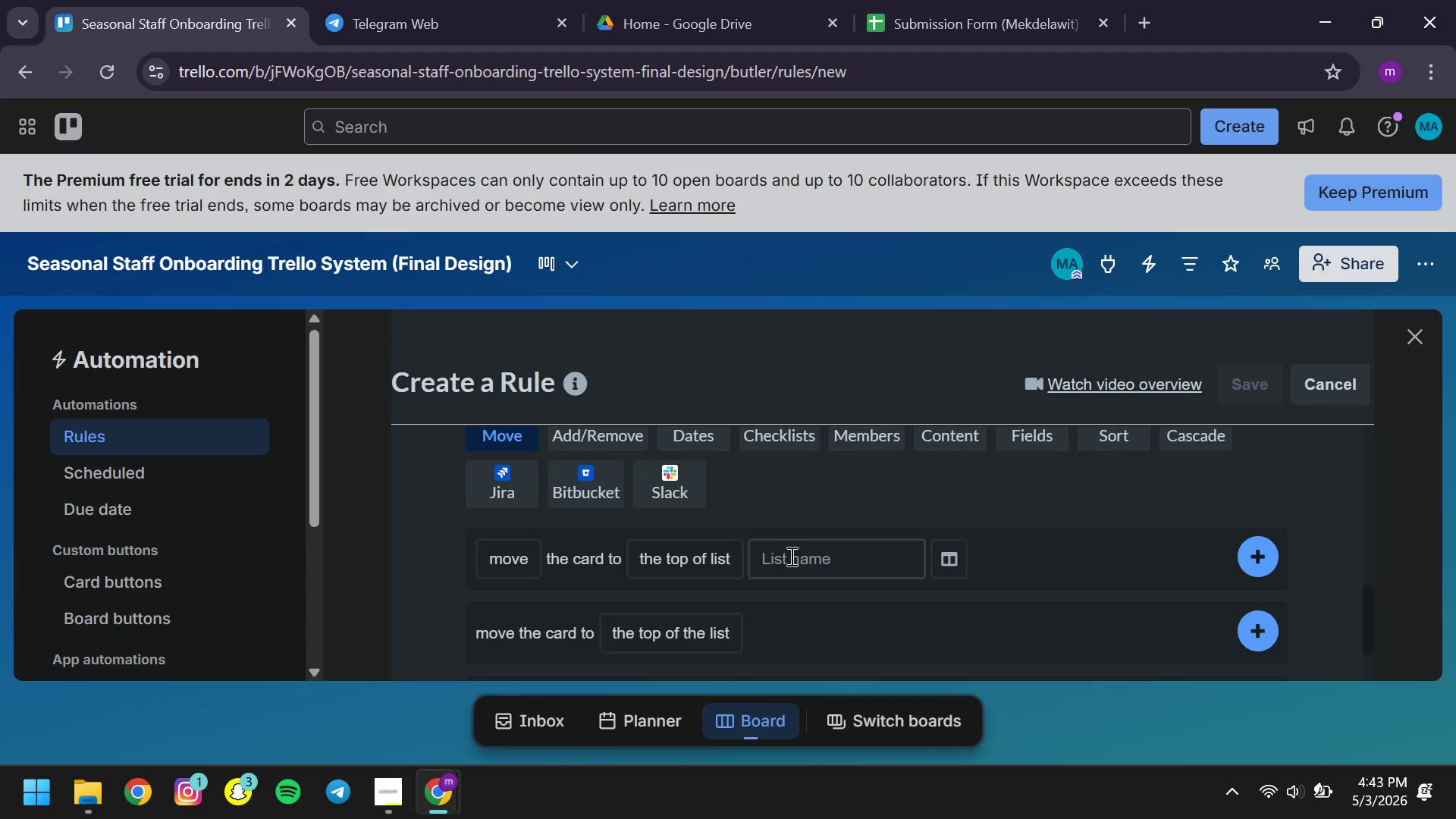 
left_click([790, 556])
 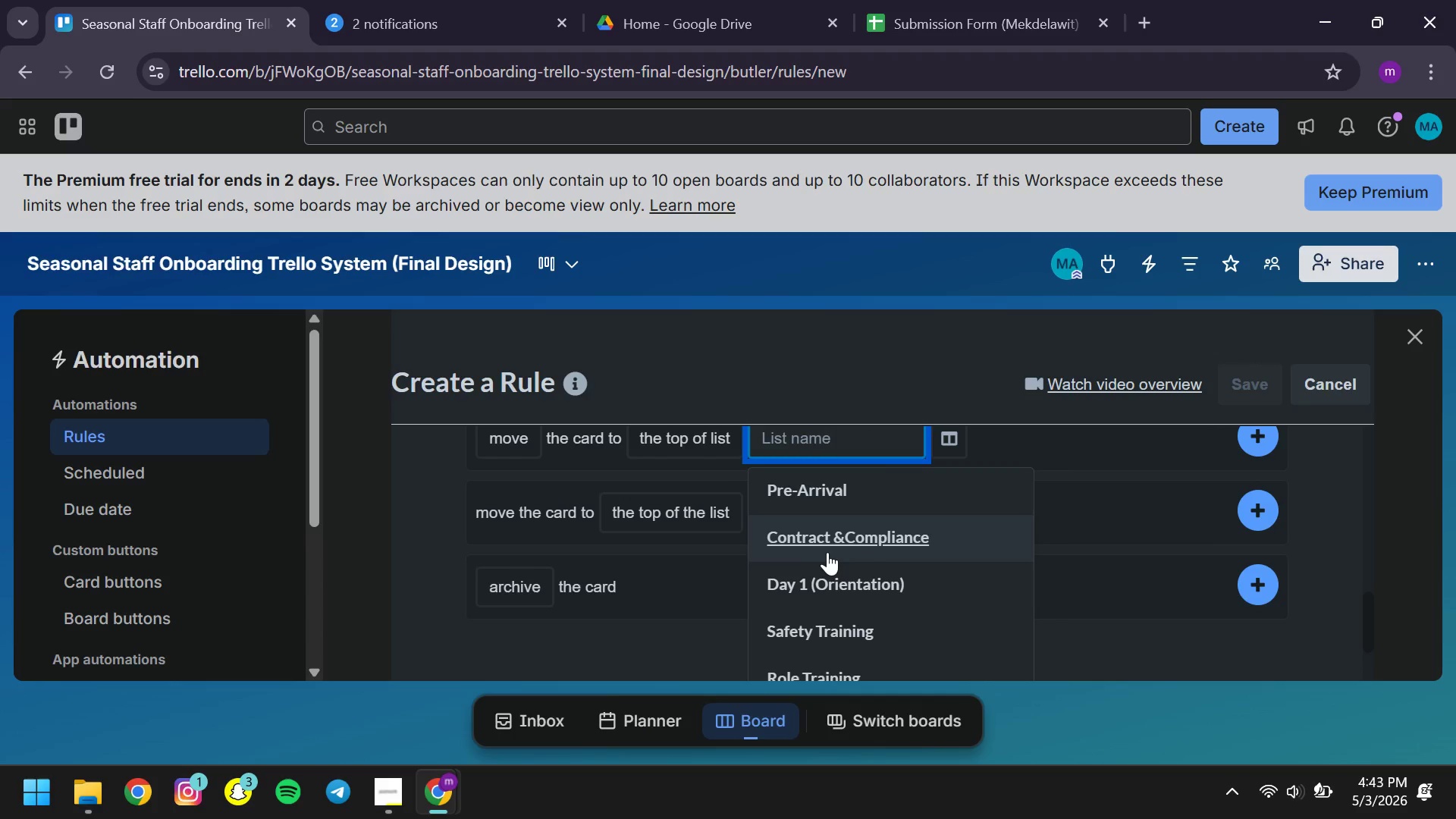 
left_click([830, 551])
 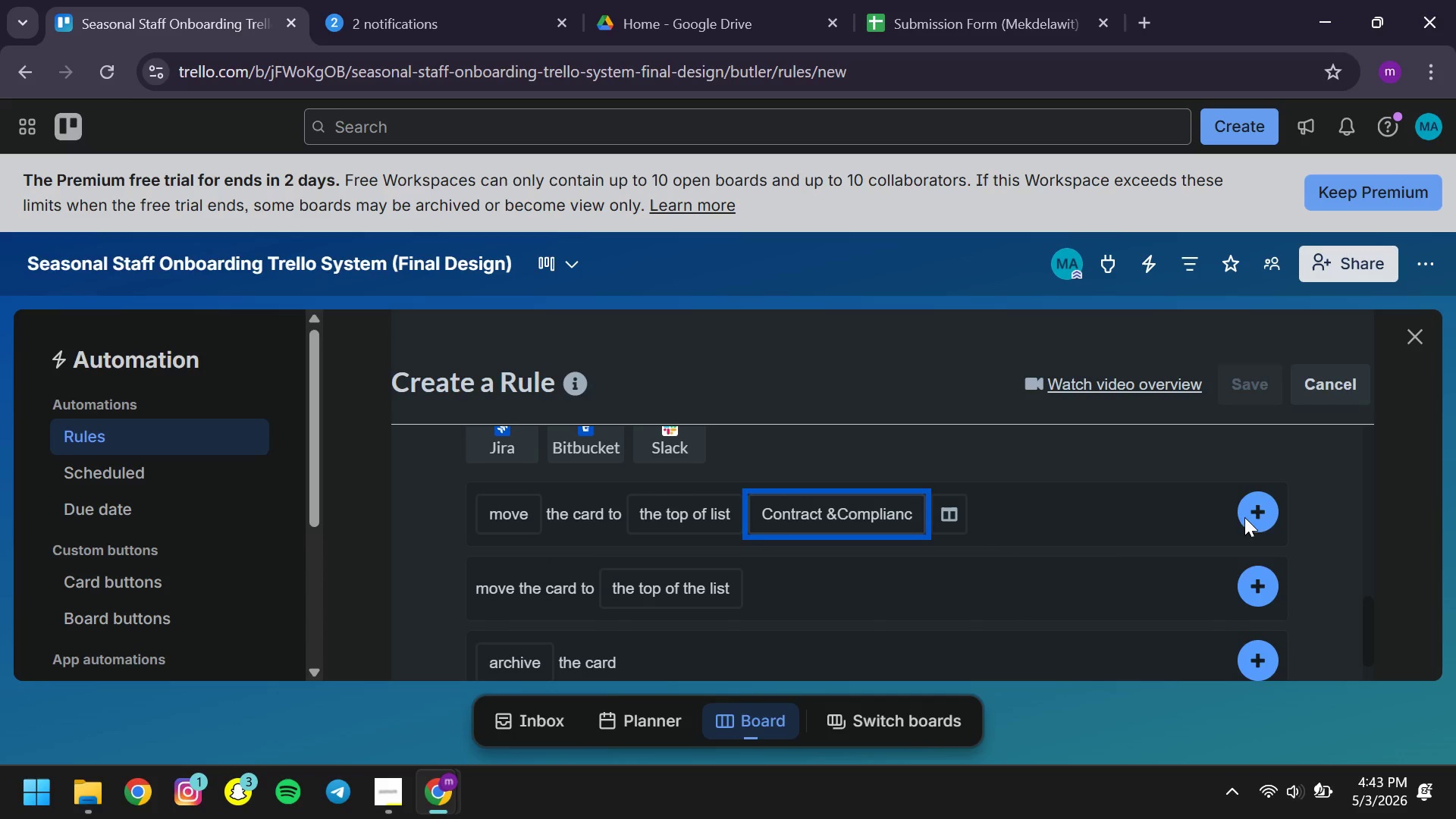 
left_click([1270, 501])
 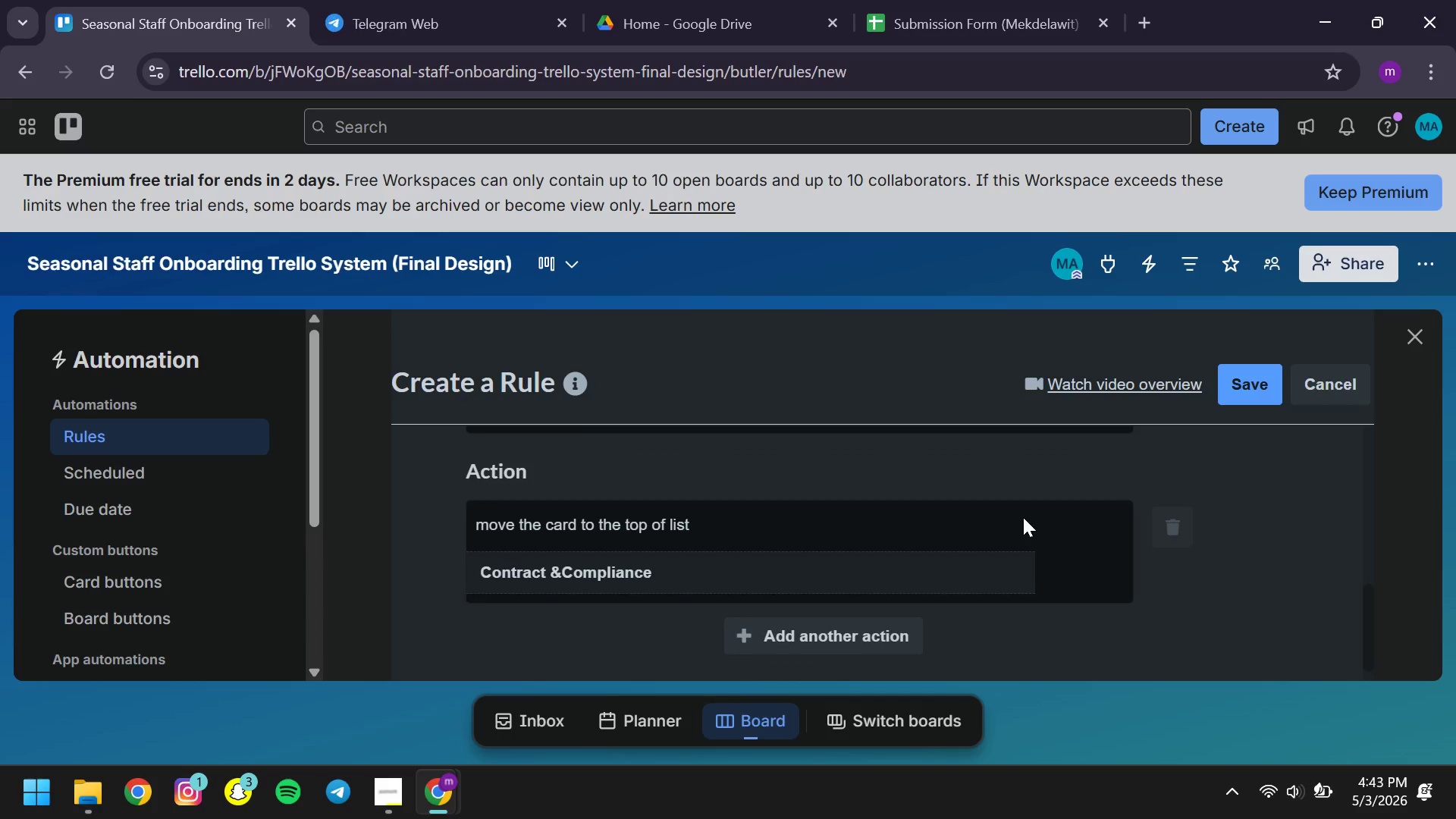 
wait(9.22)
 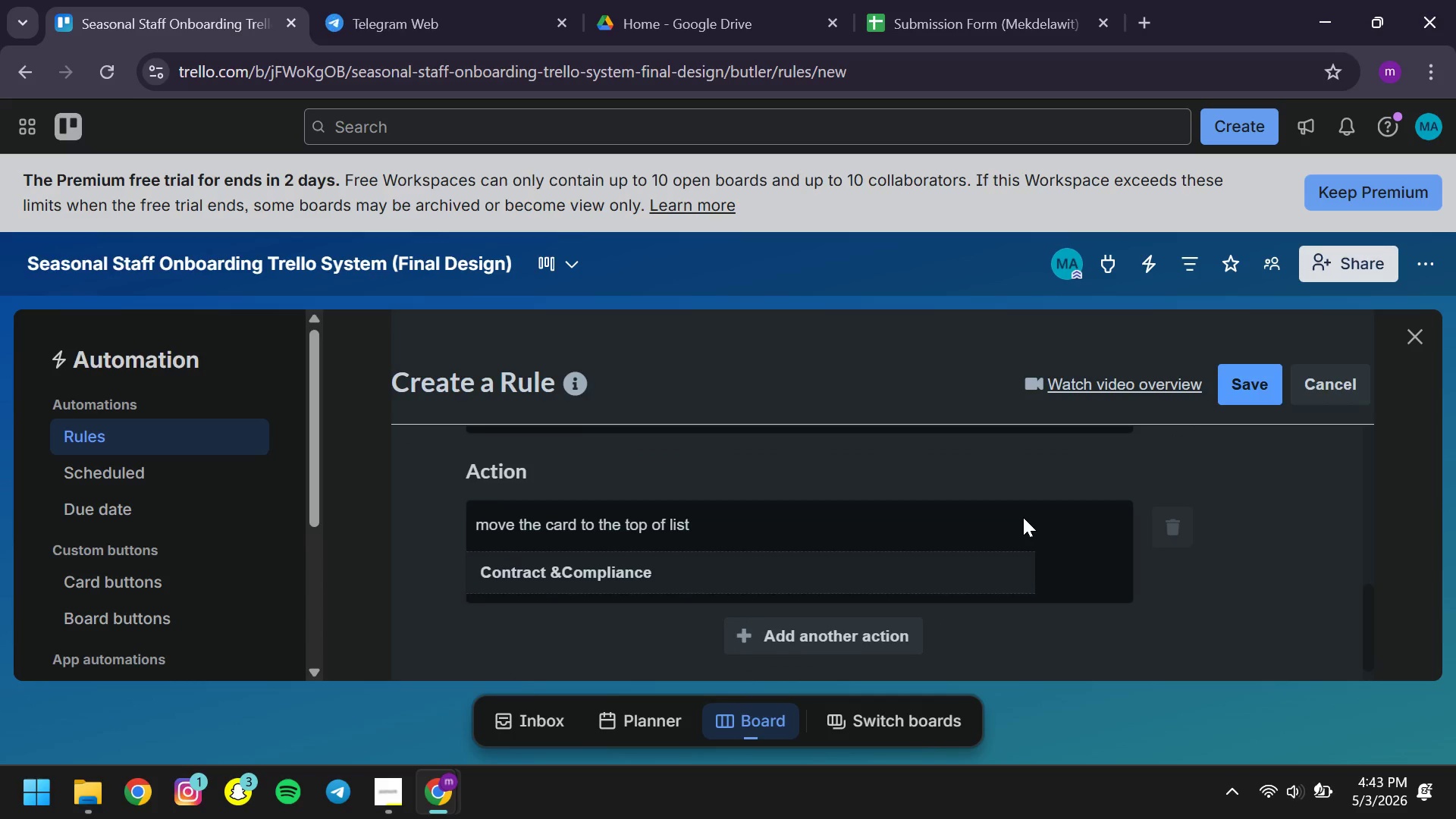 
mouse_move([670, 584])
 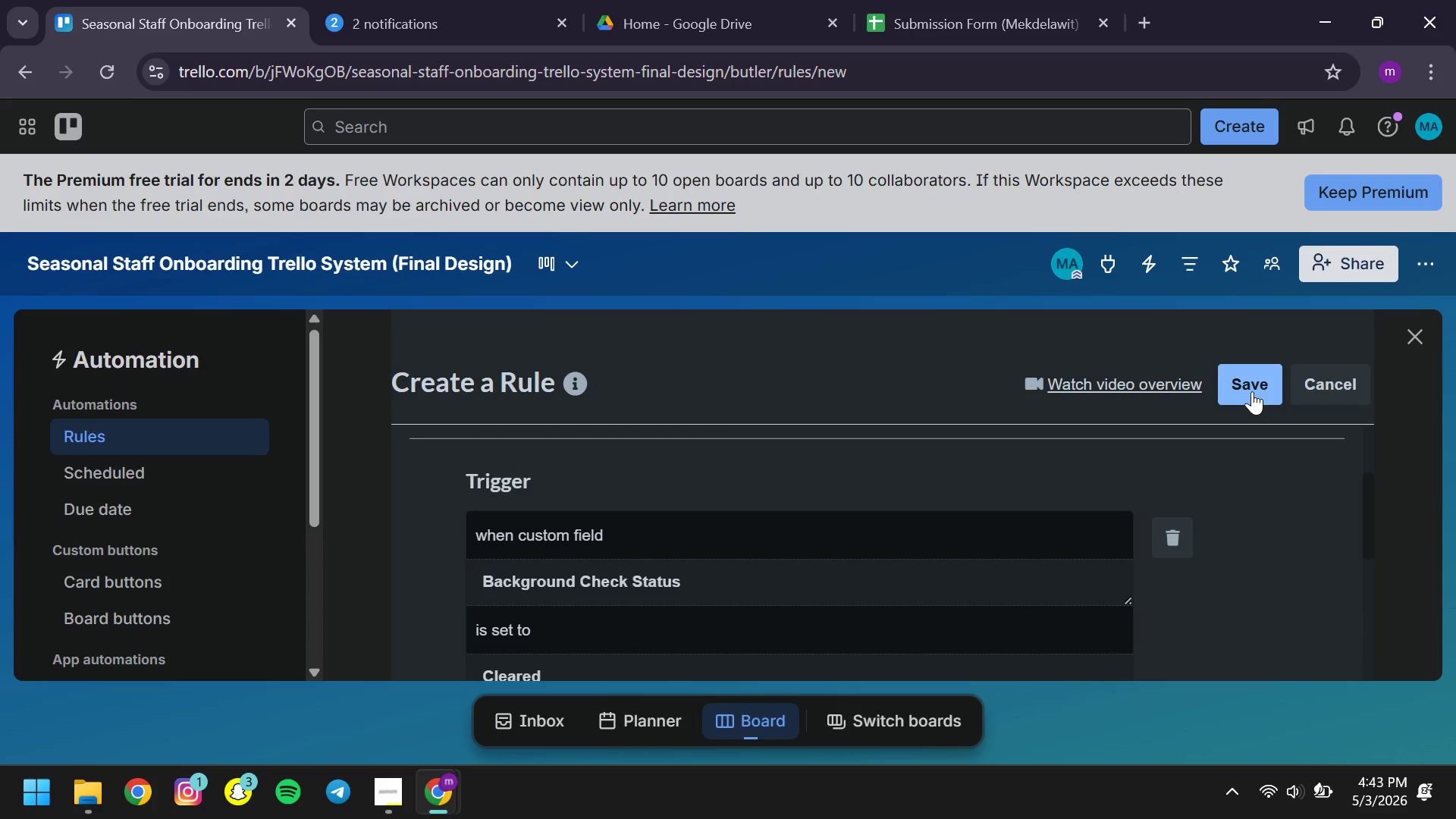 
left_click([1252, 391])
 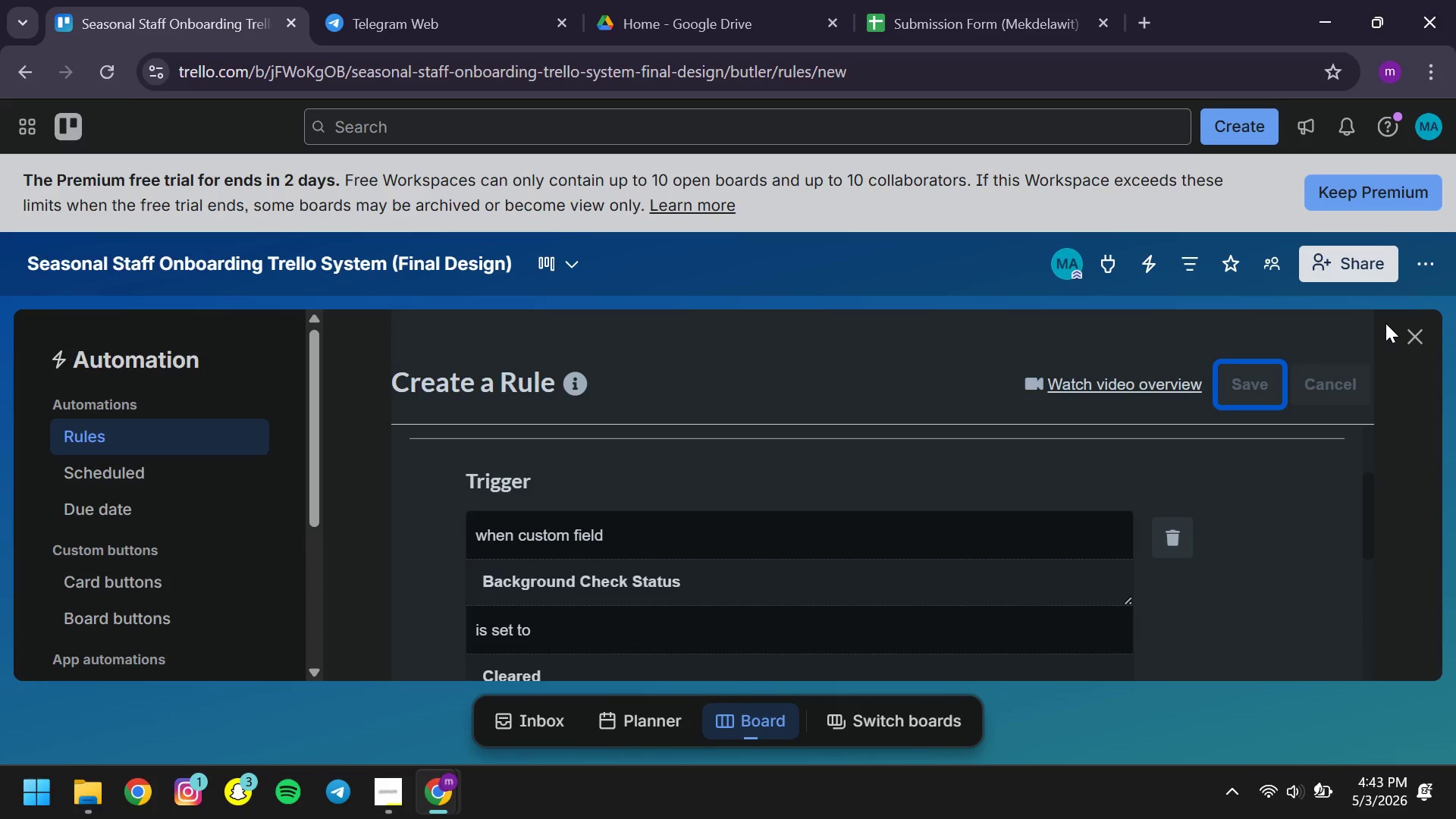 
mouse_move([1451, 313])
 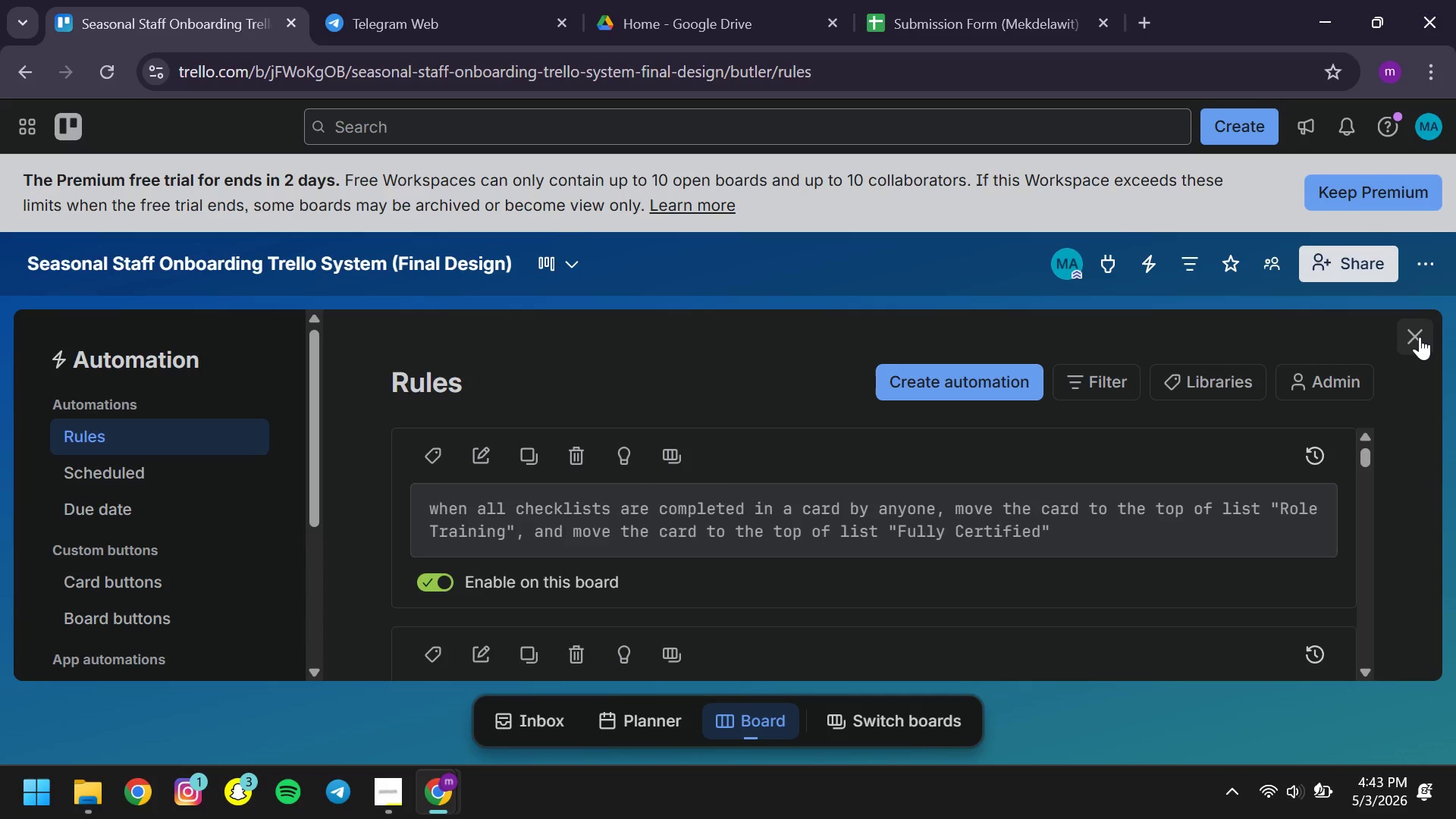 
left_click([1420, 337])
 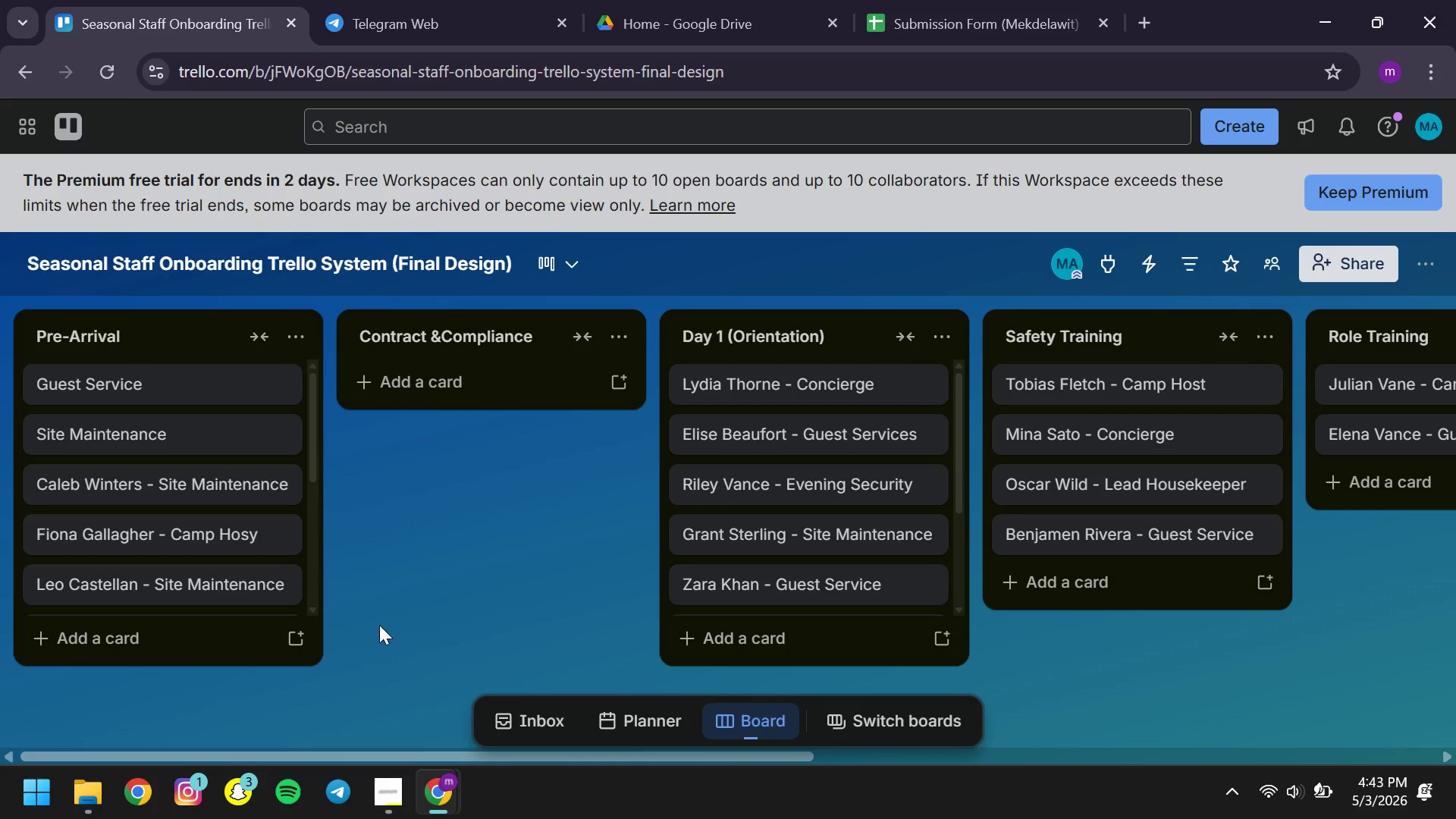 
mouse_move([163, 519])
 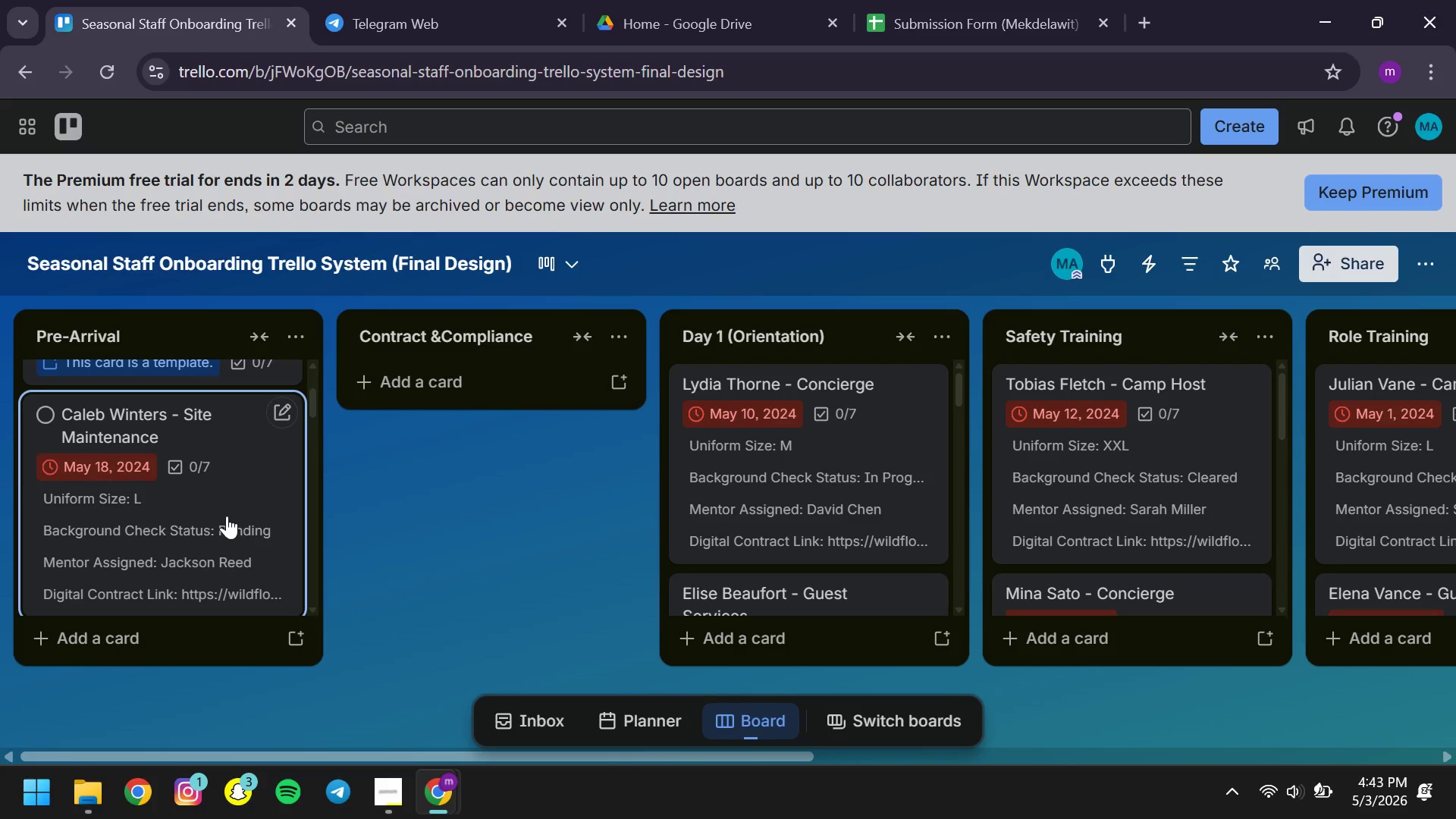 
left_click([227, 516])
 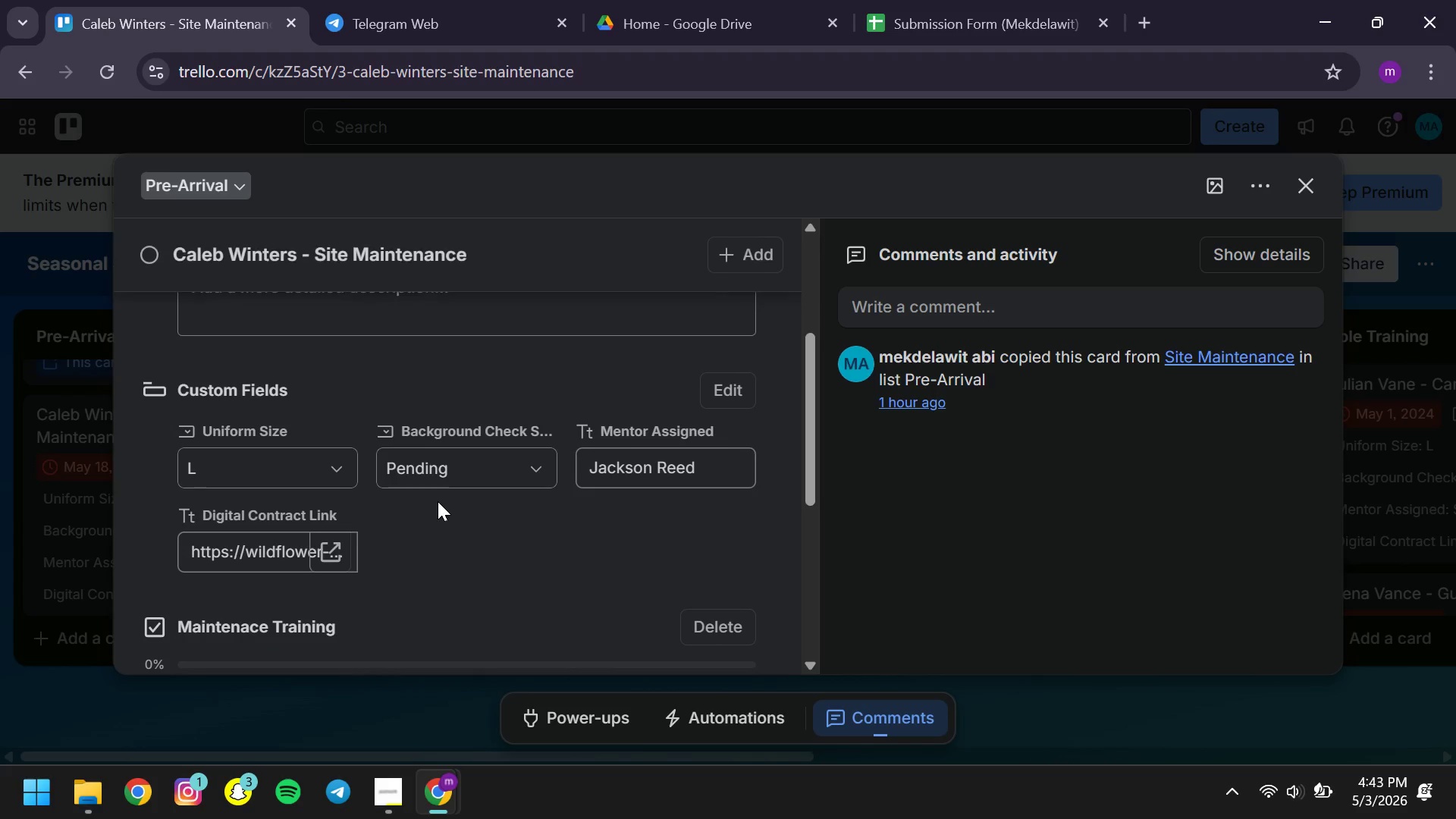 
left_click([492, 472])
 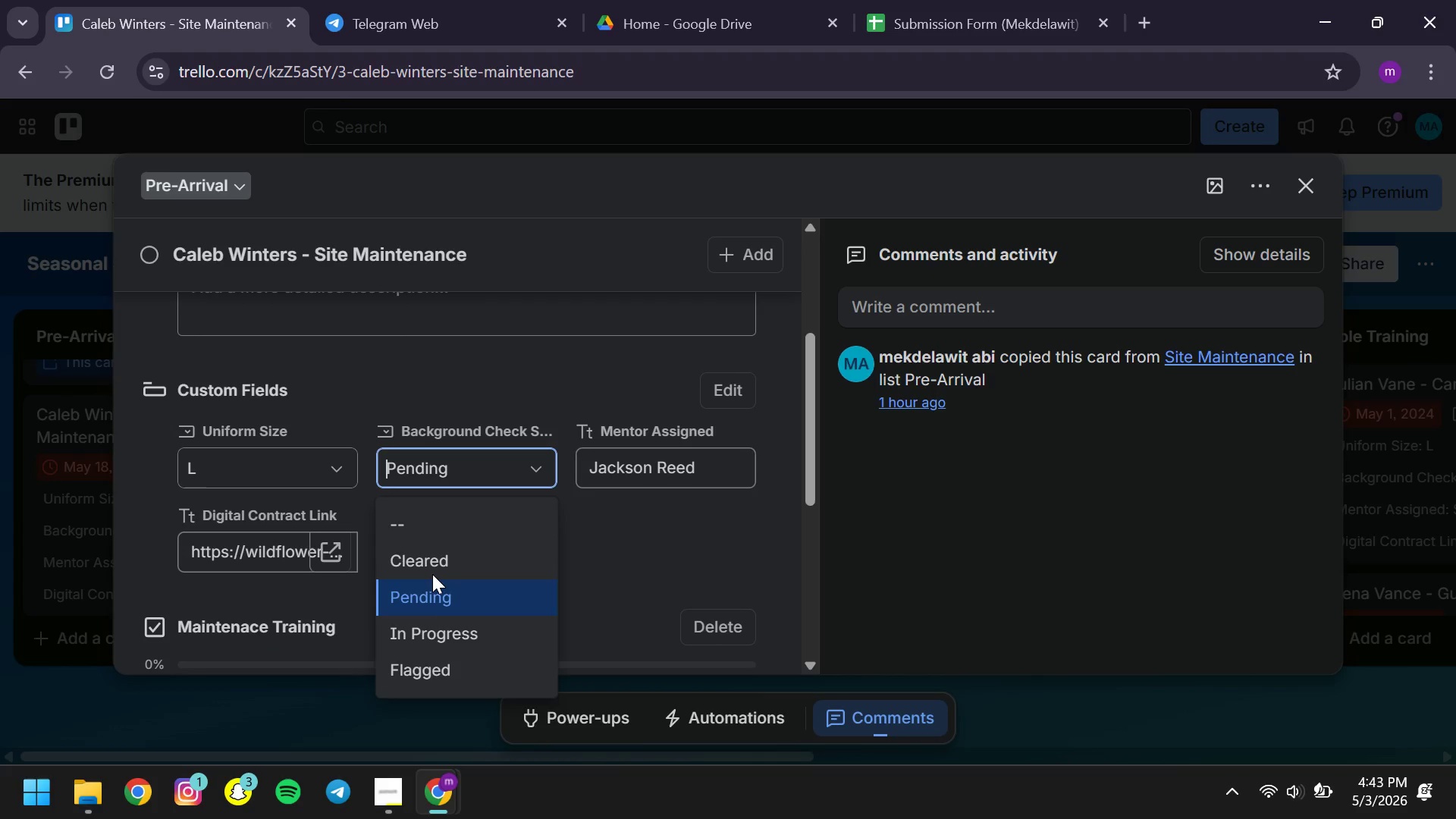 
left_click([425, 568])
 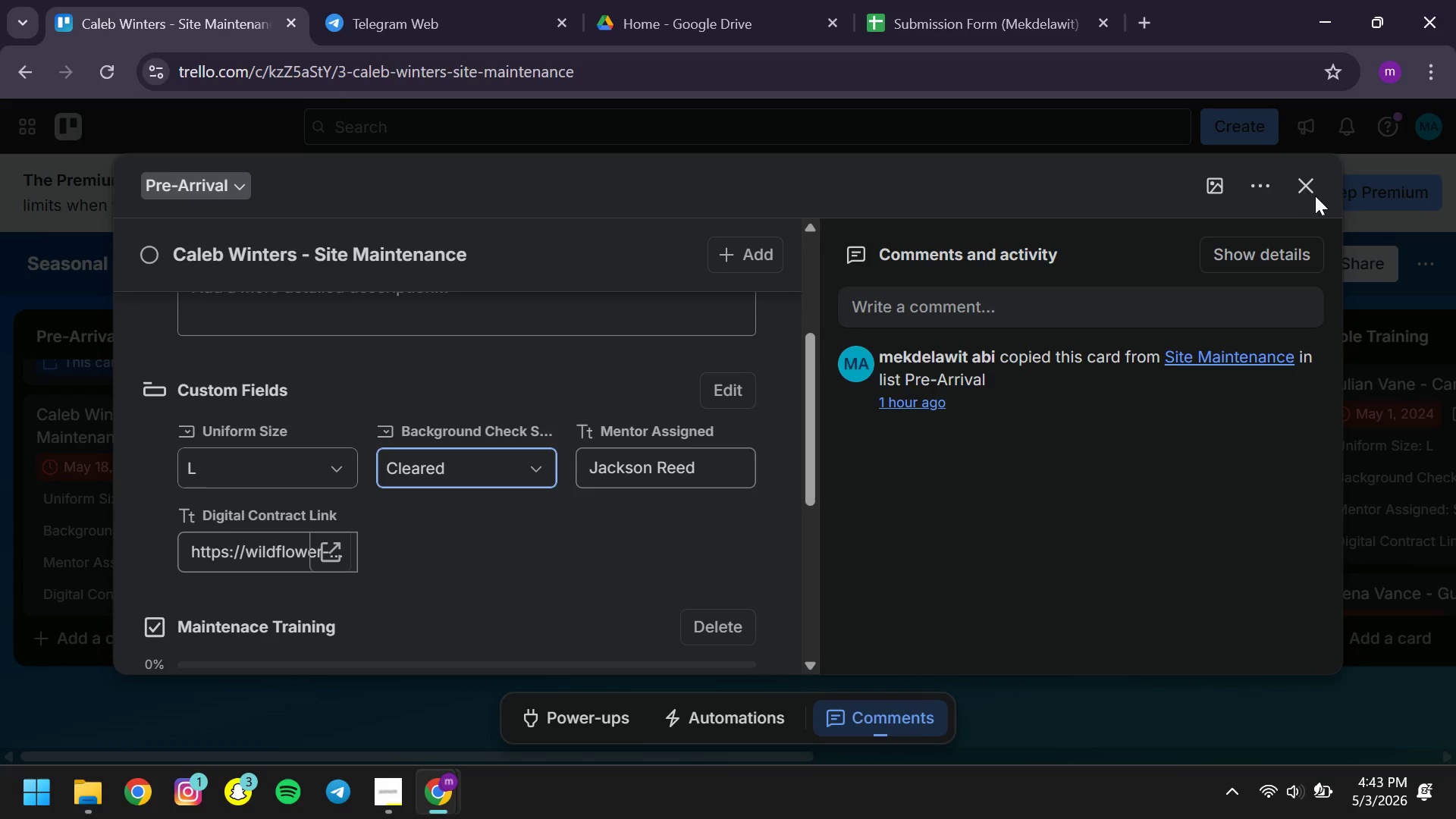 
left_click([1298, 190])
 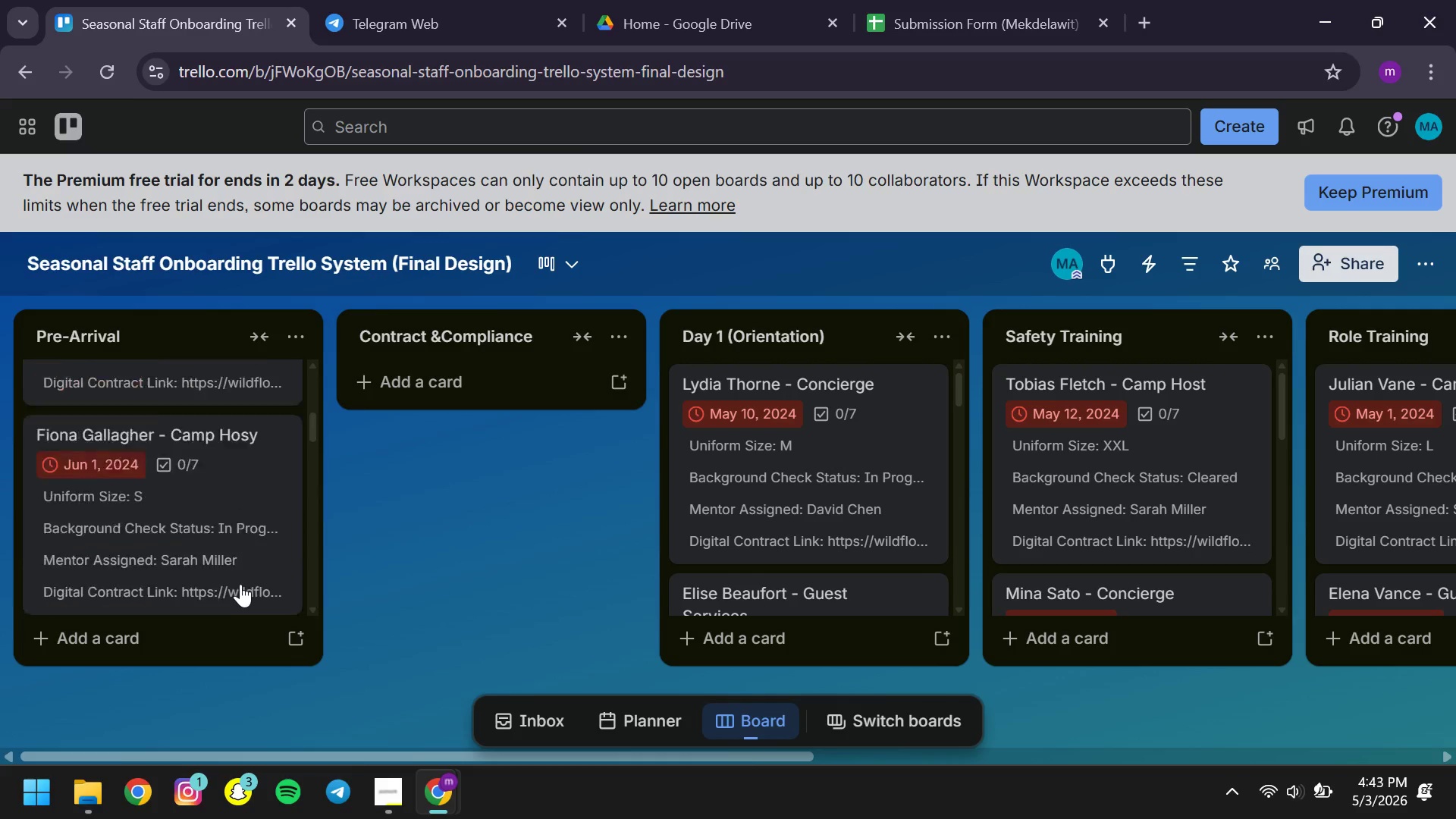 
wait(11.28)
 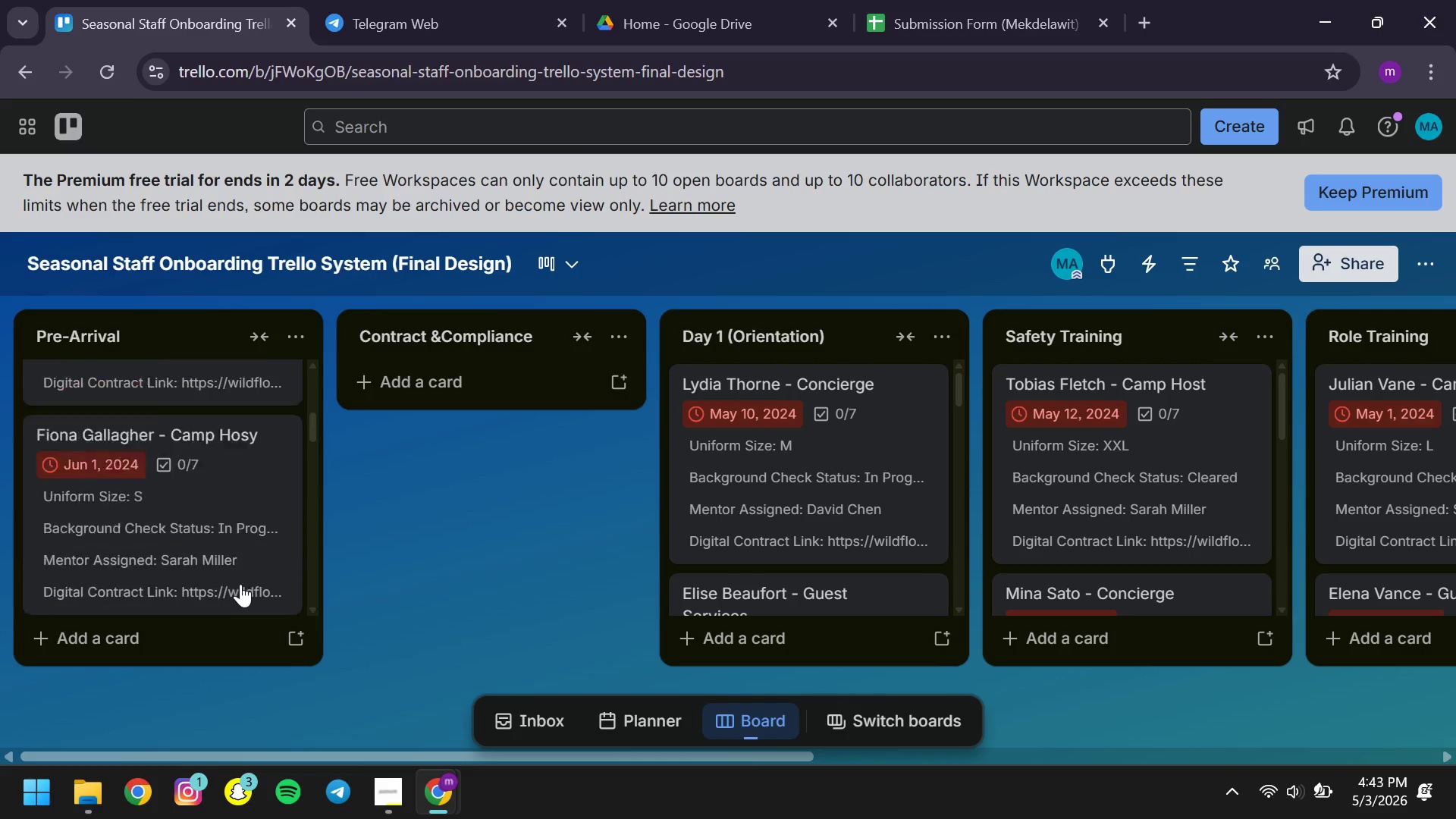 
left_click([1423, 264])
 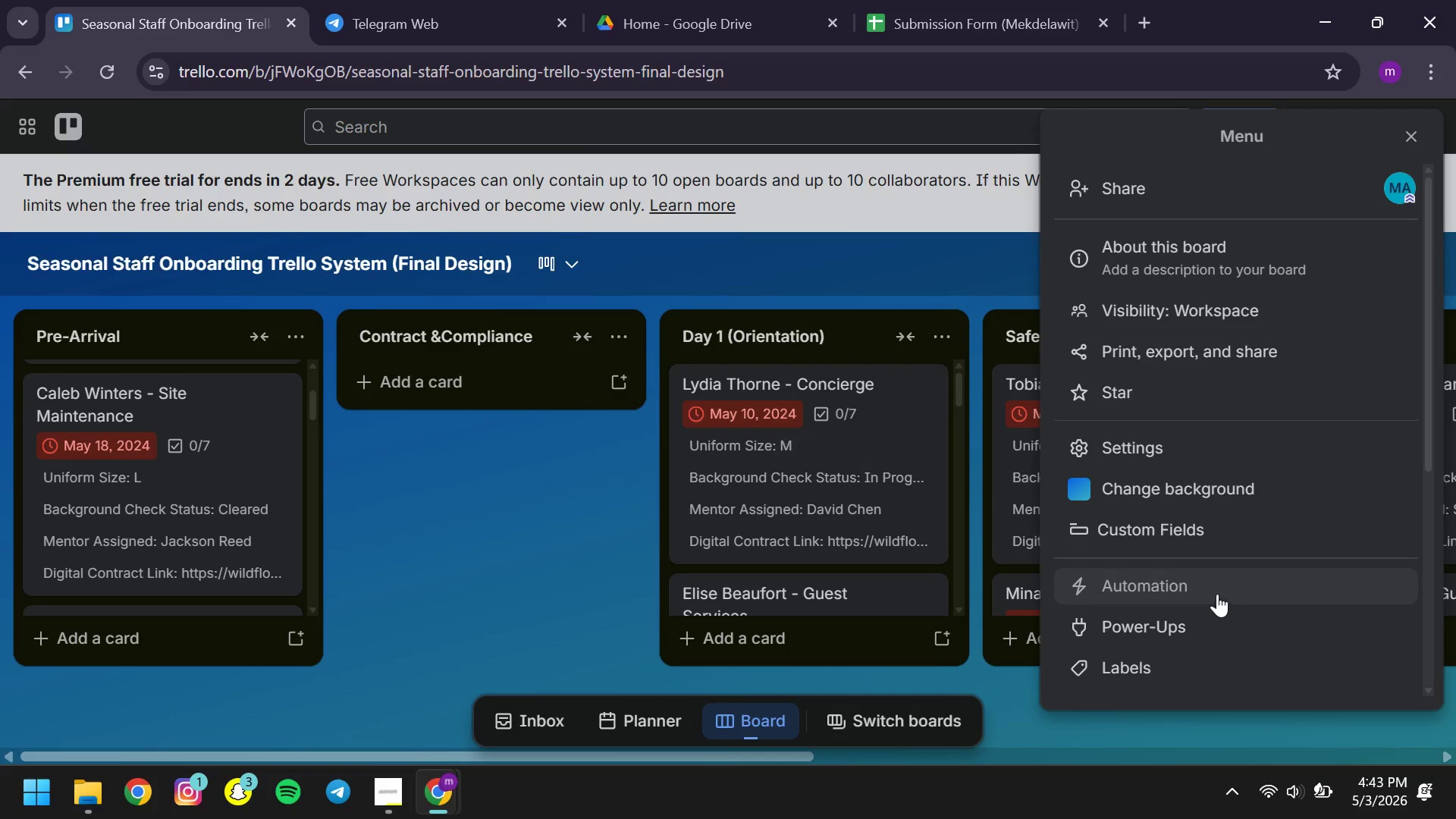 
left_click([1208, 590])
 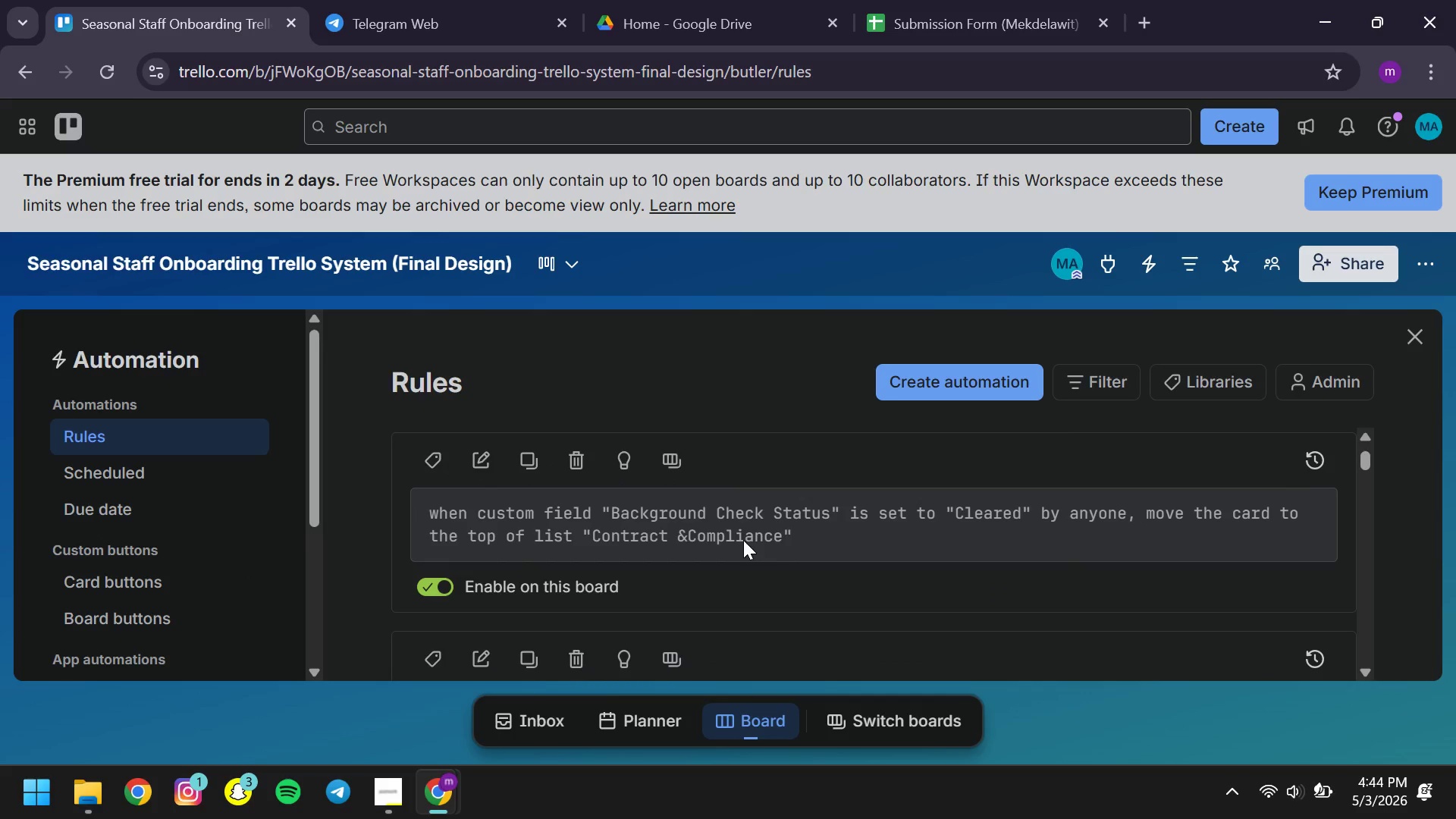 
wait(10.47)
 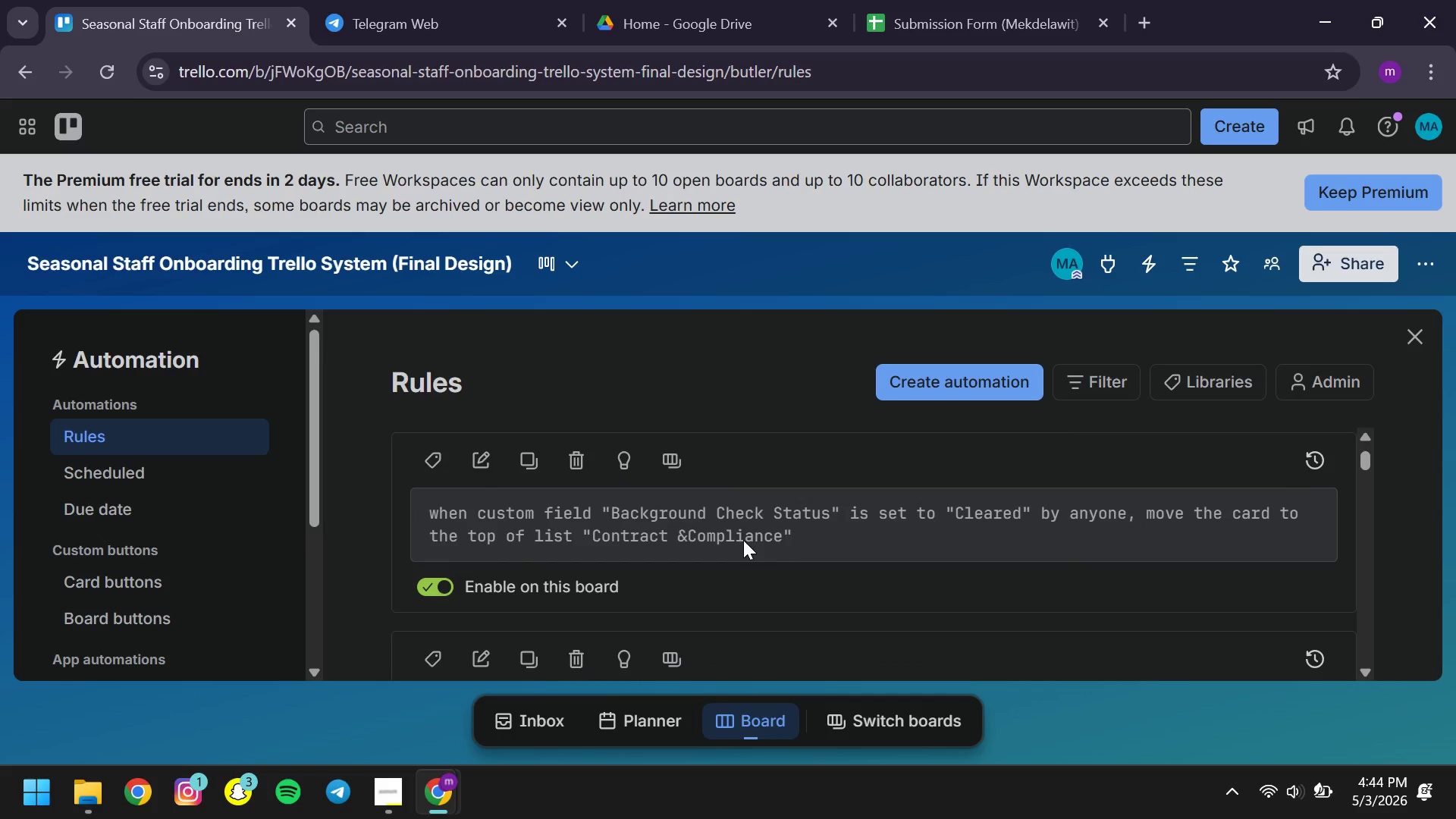 
left_click([1414, 340])
 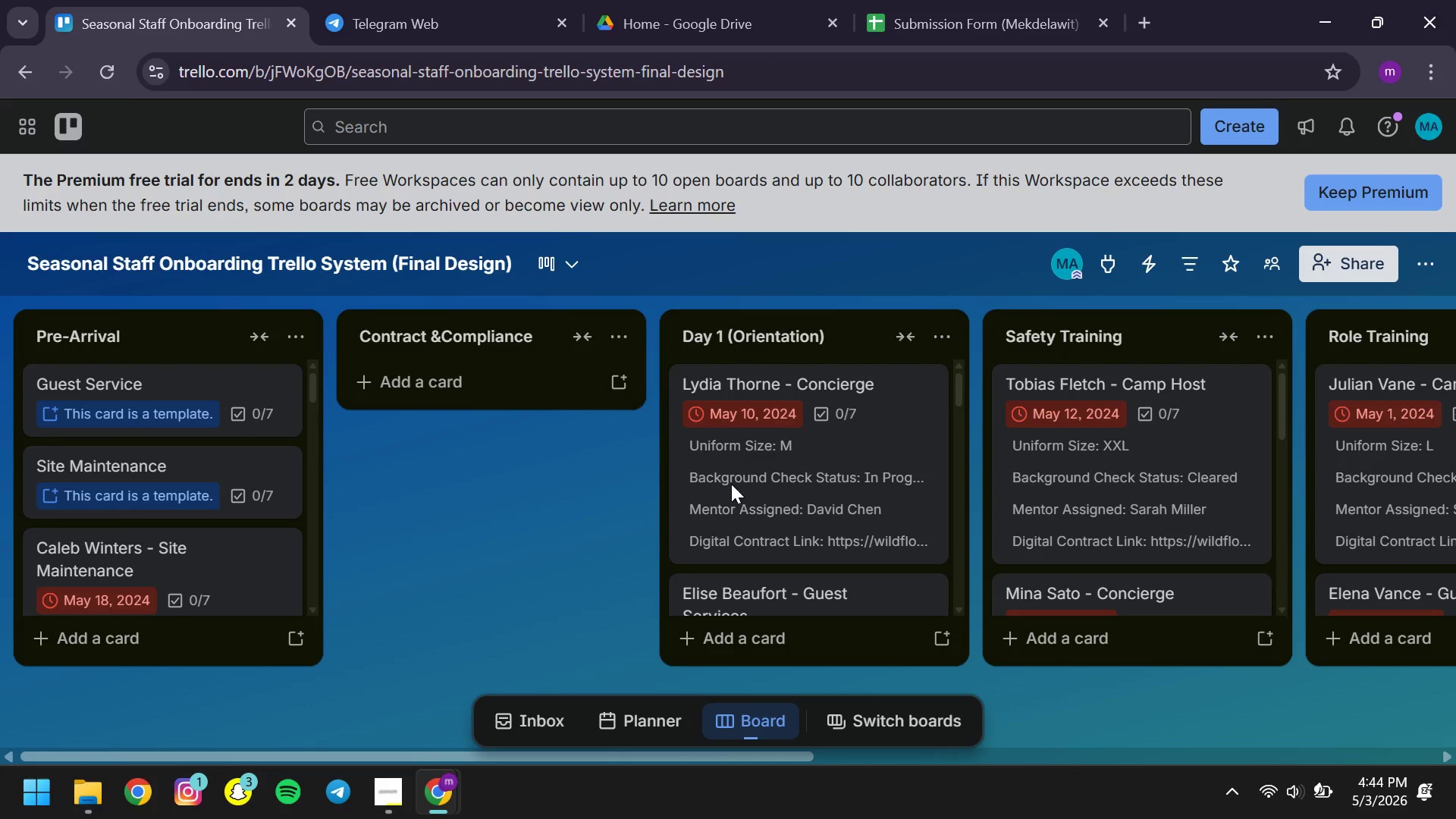 
left_click([839, 502])
 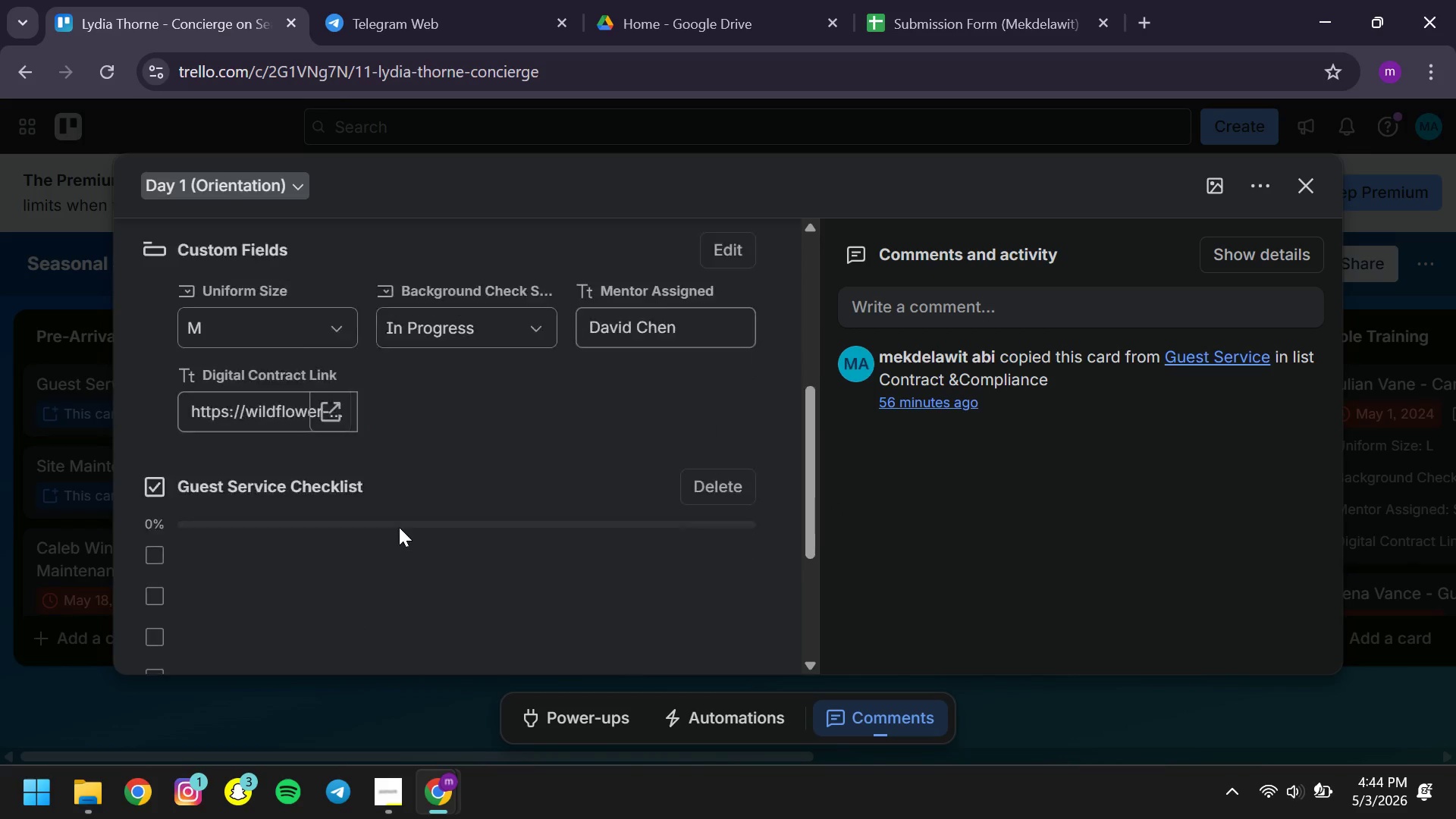 
mouse_move([457, 334])
 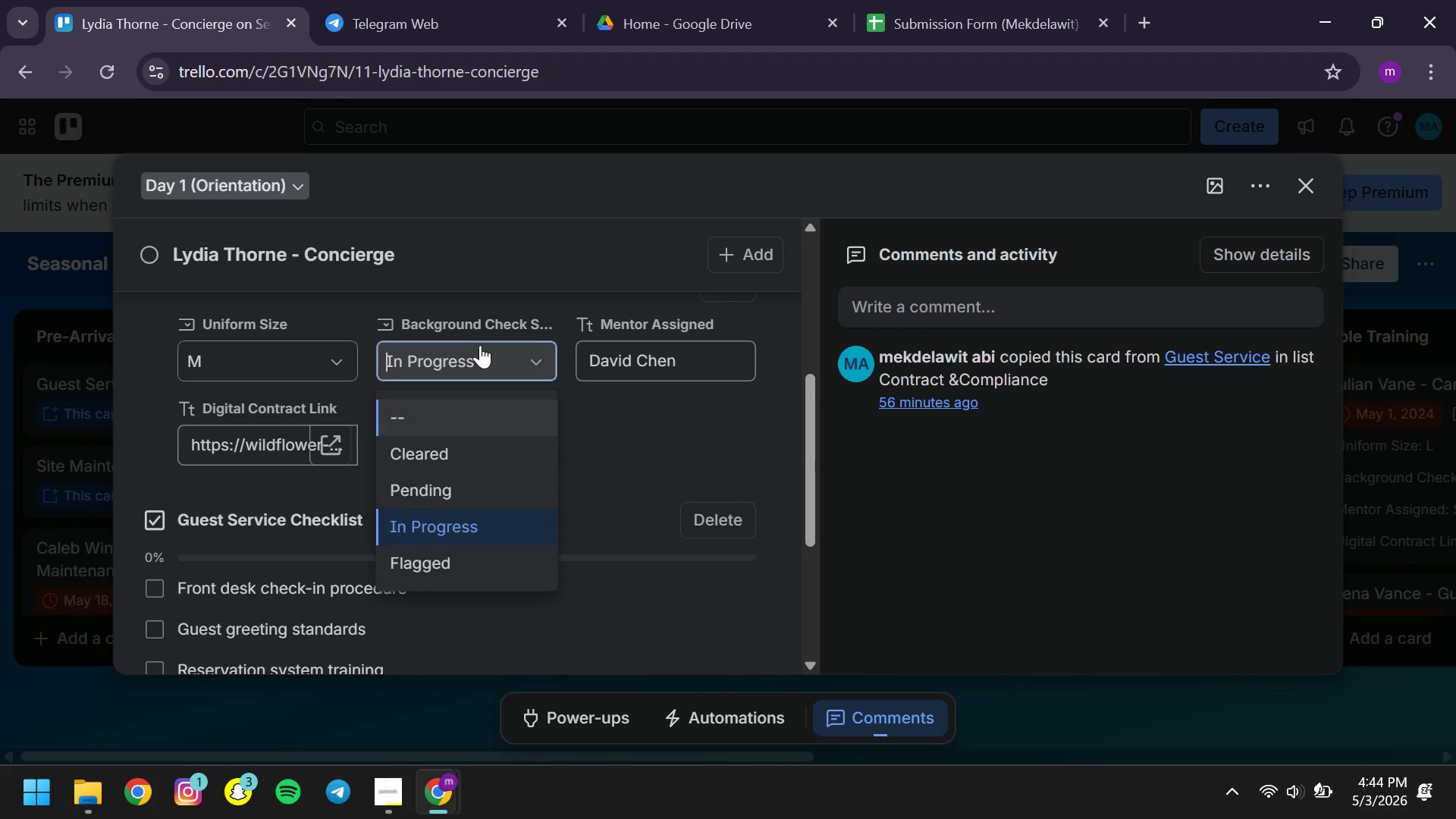 
left_click([480, 345])
 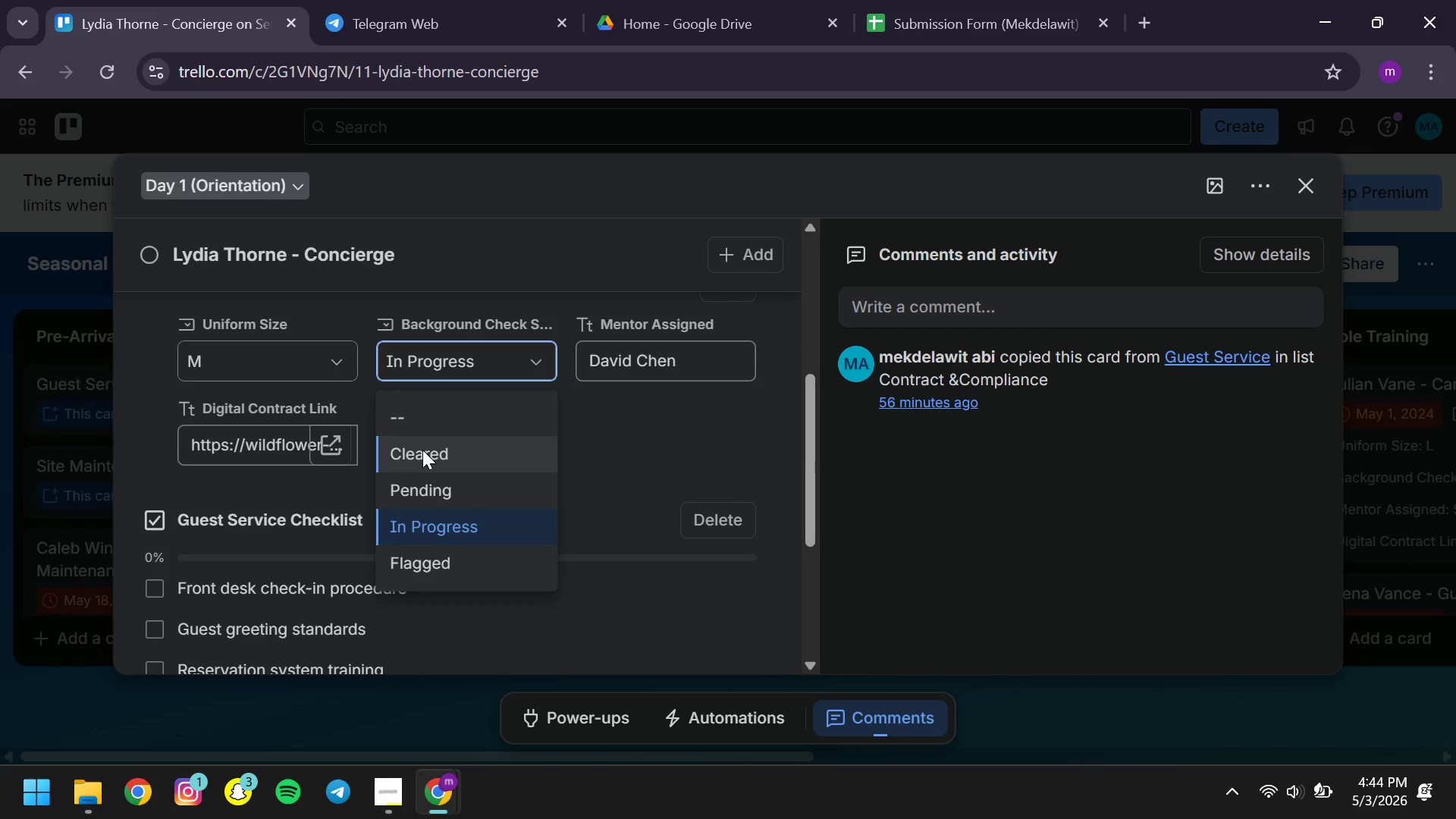 
left_click([422, 450])
 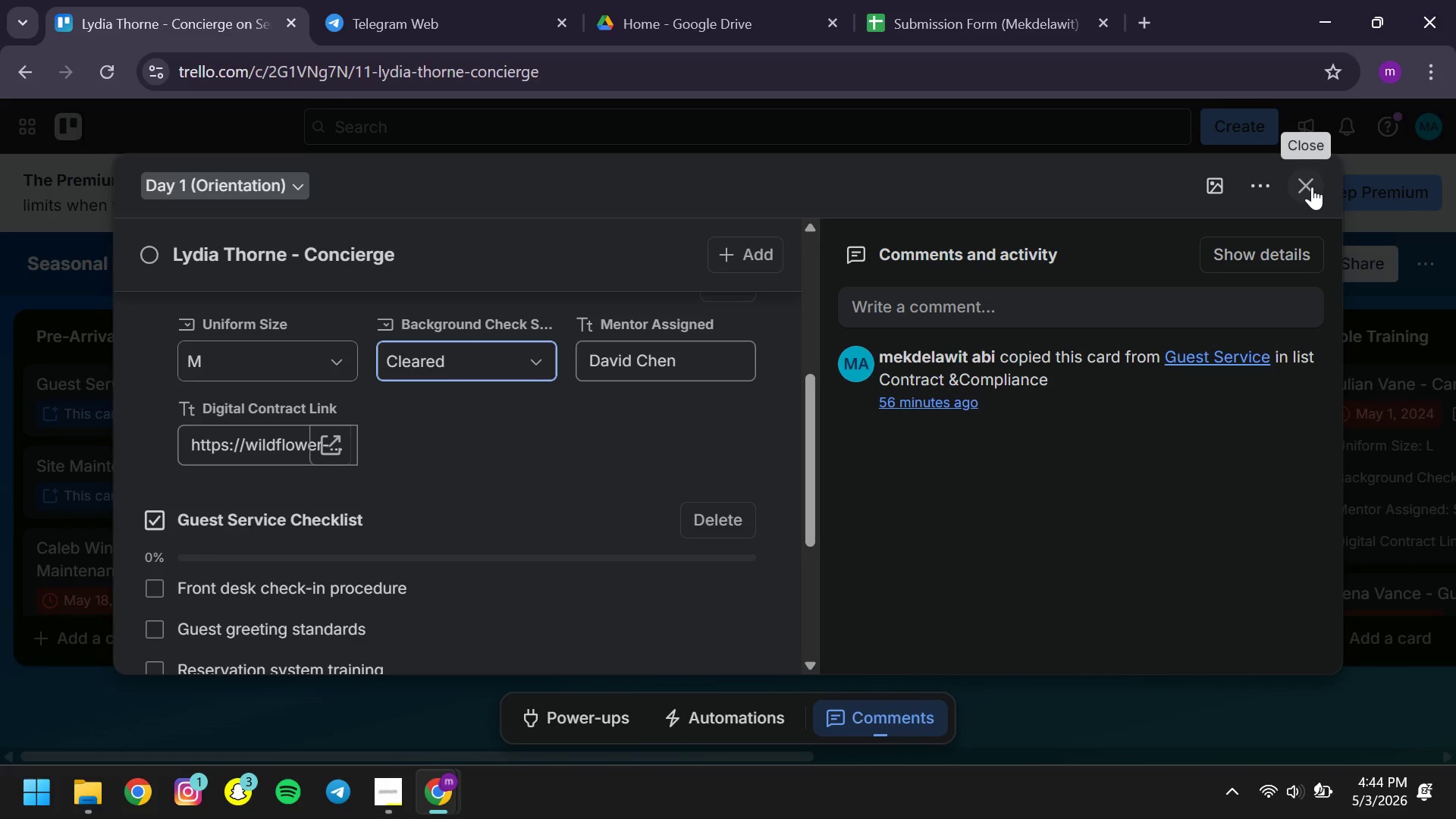 
left_click([1312, 187])
 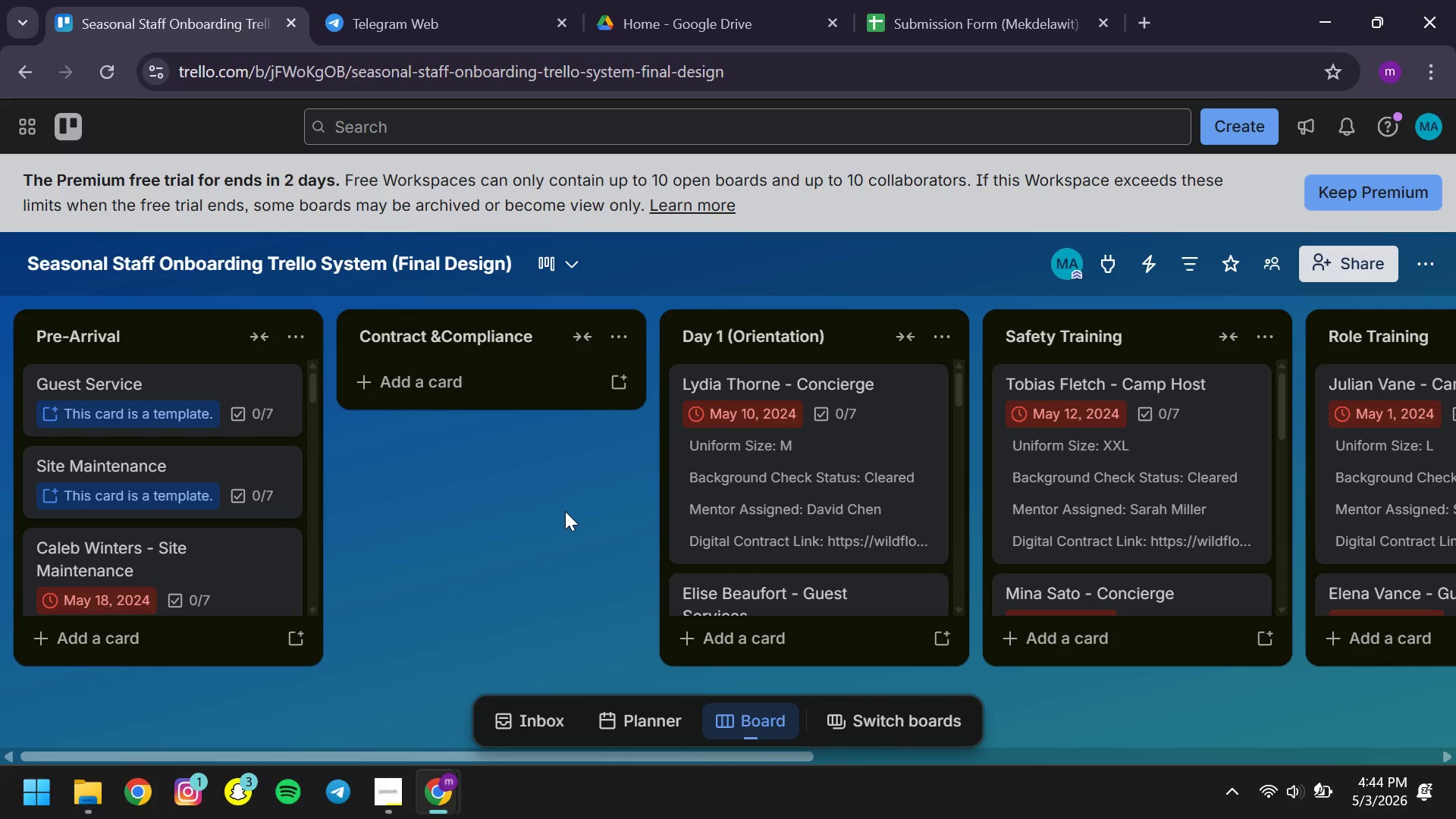 
left_click([565, 511])
 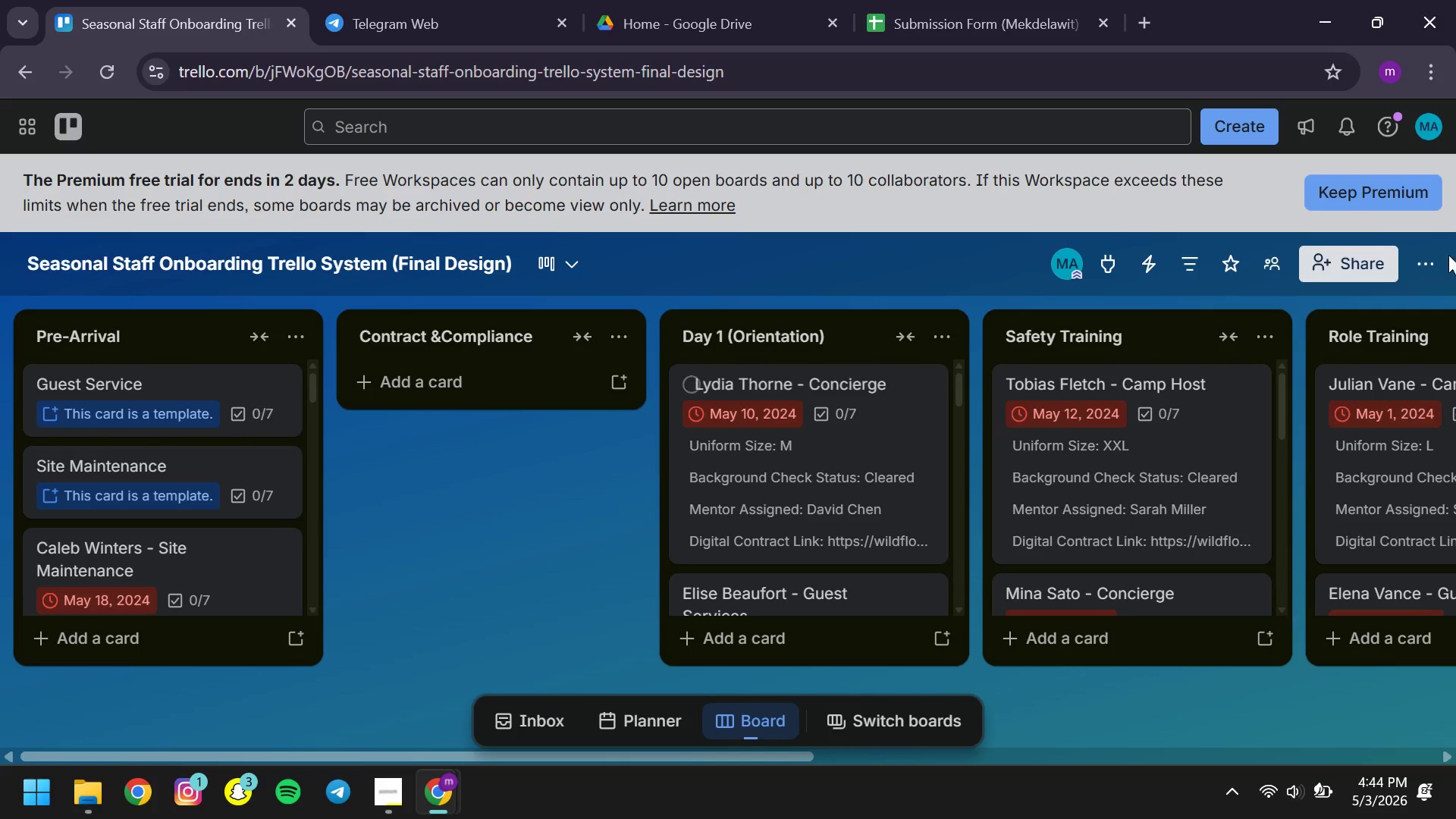 
left_click([1436, 260])
 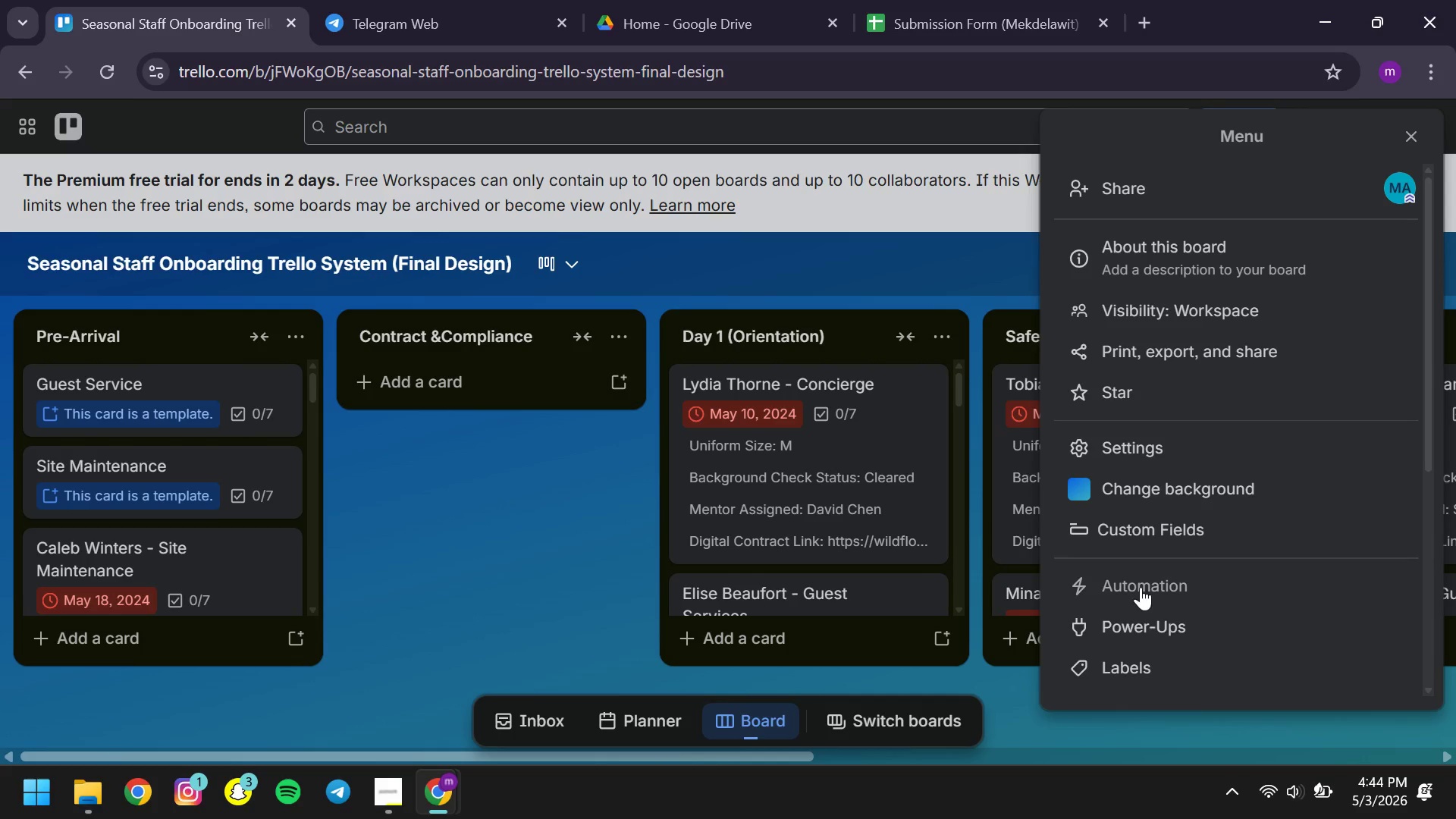 
left_click([1117, 578])
 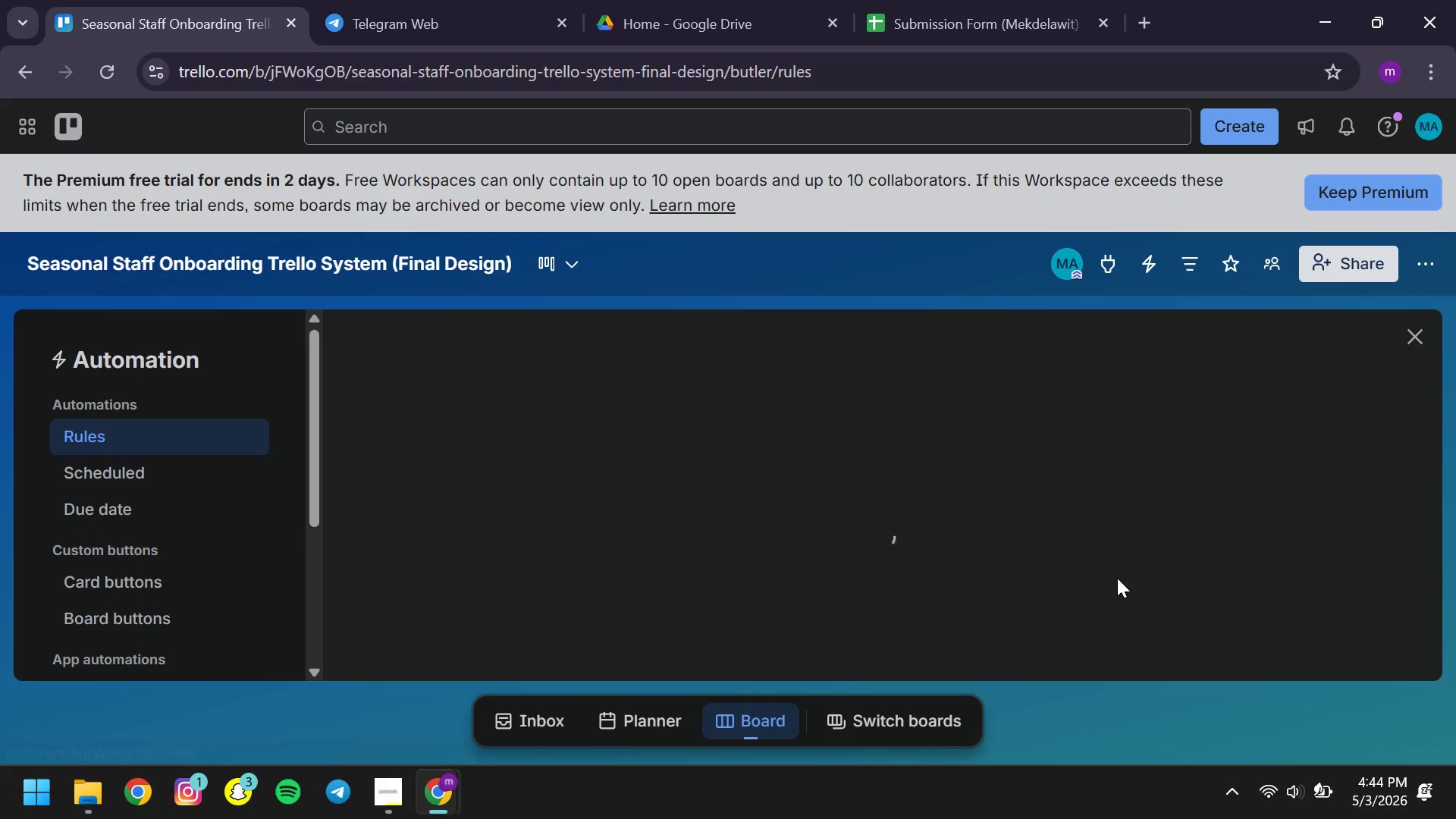 
mouse_move([598, 484])
 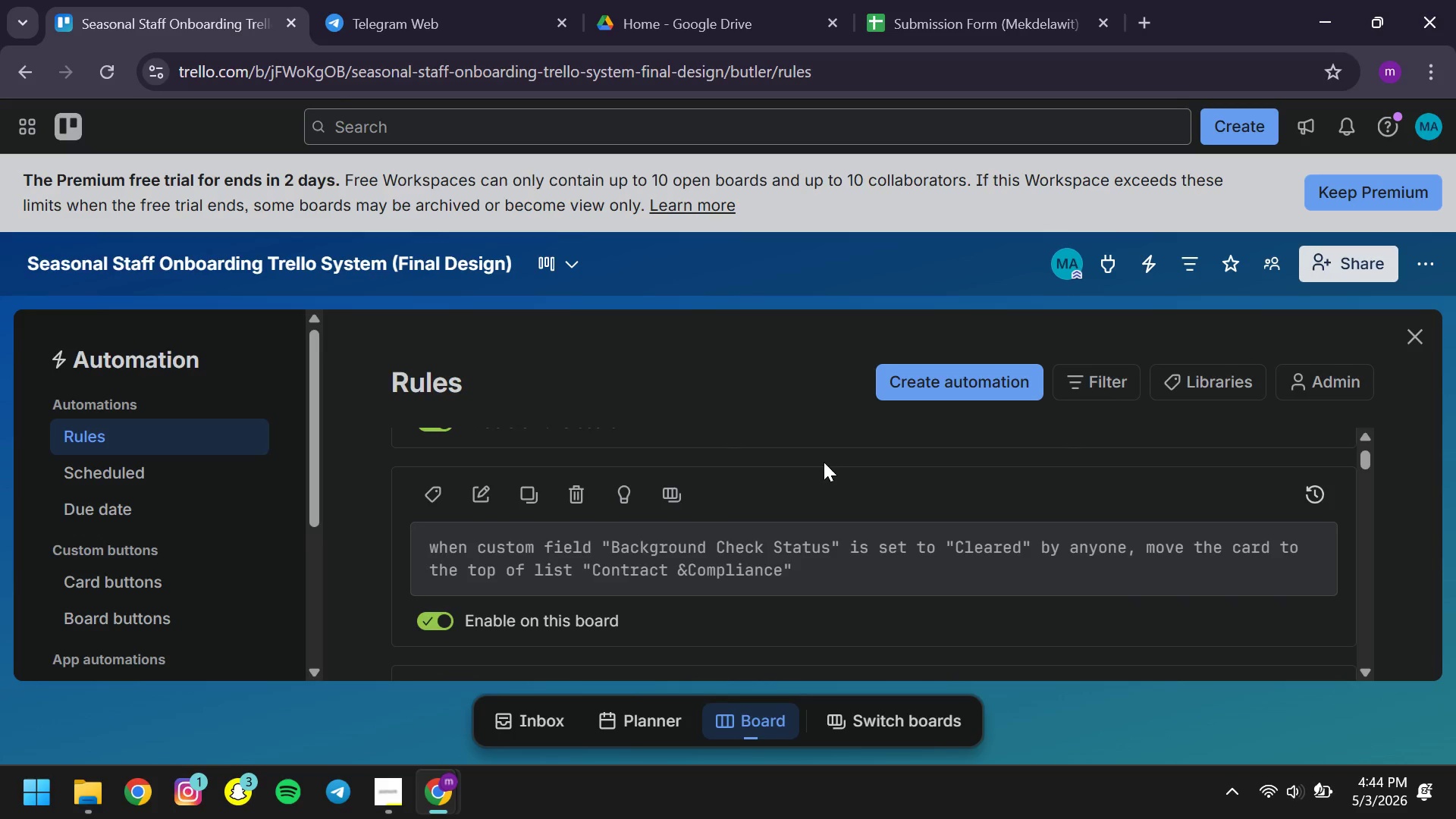 
left_click([485, 491])
 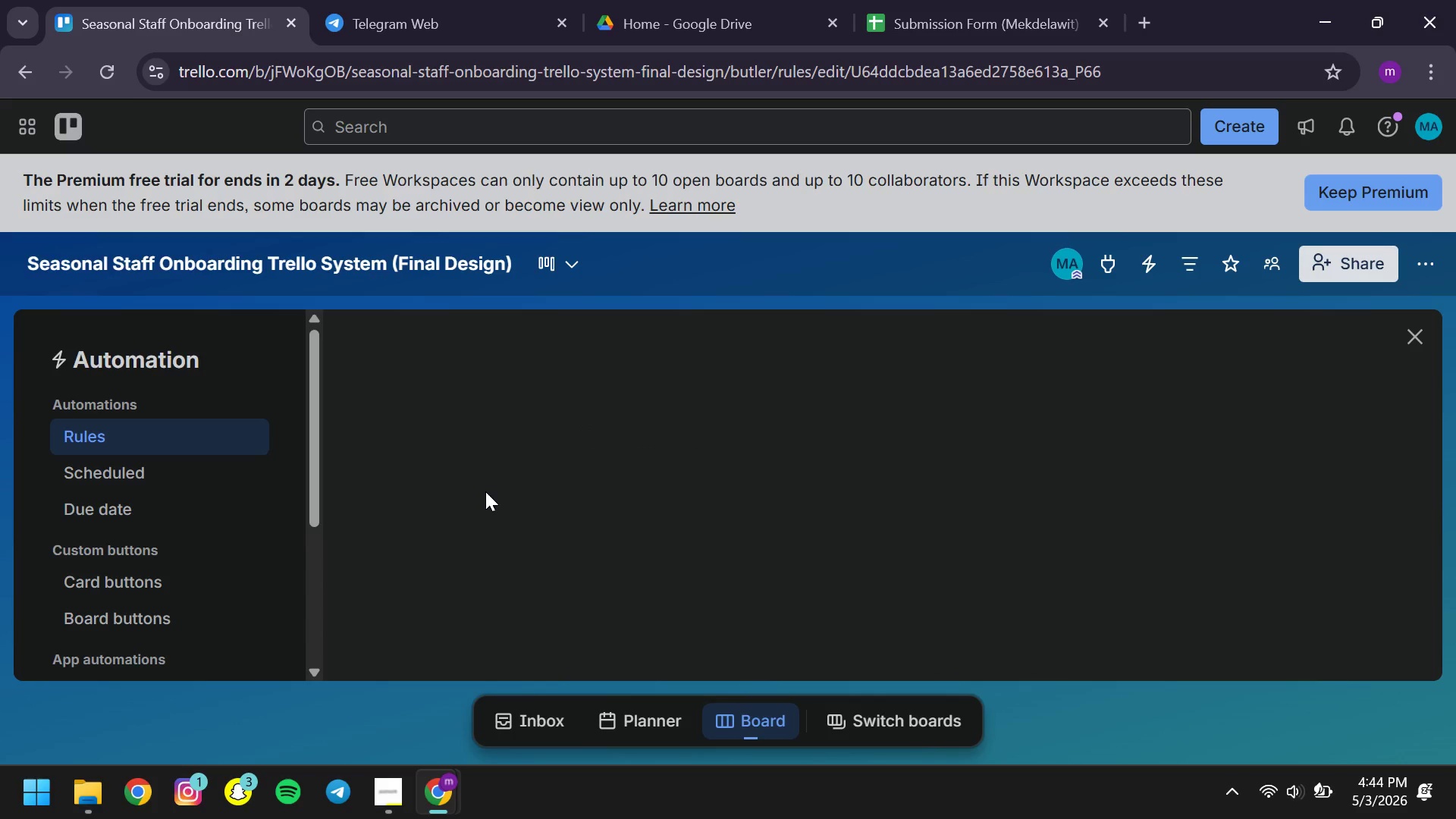 
mouse_move([670, 453])
 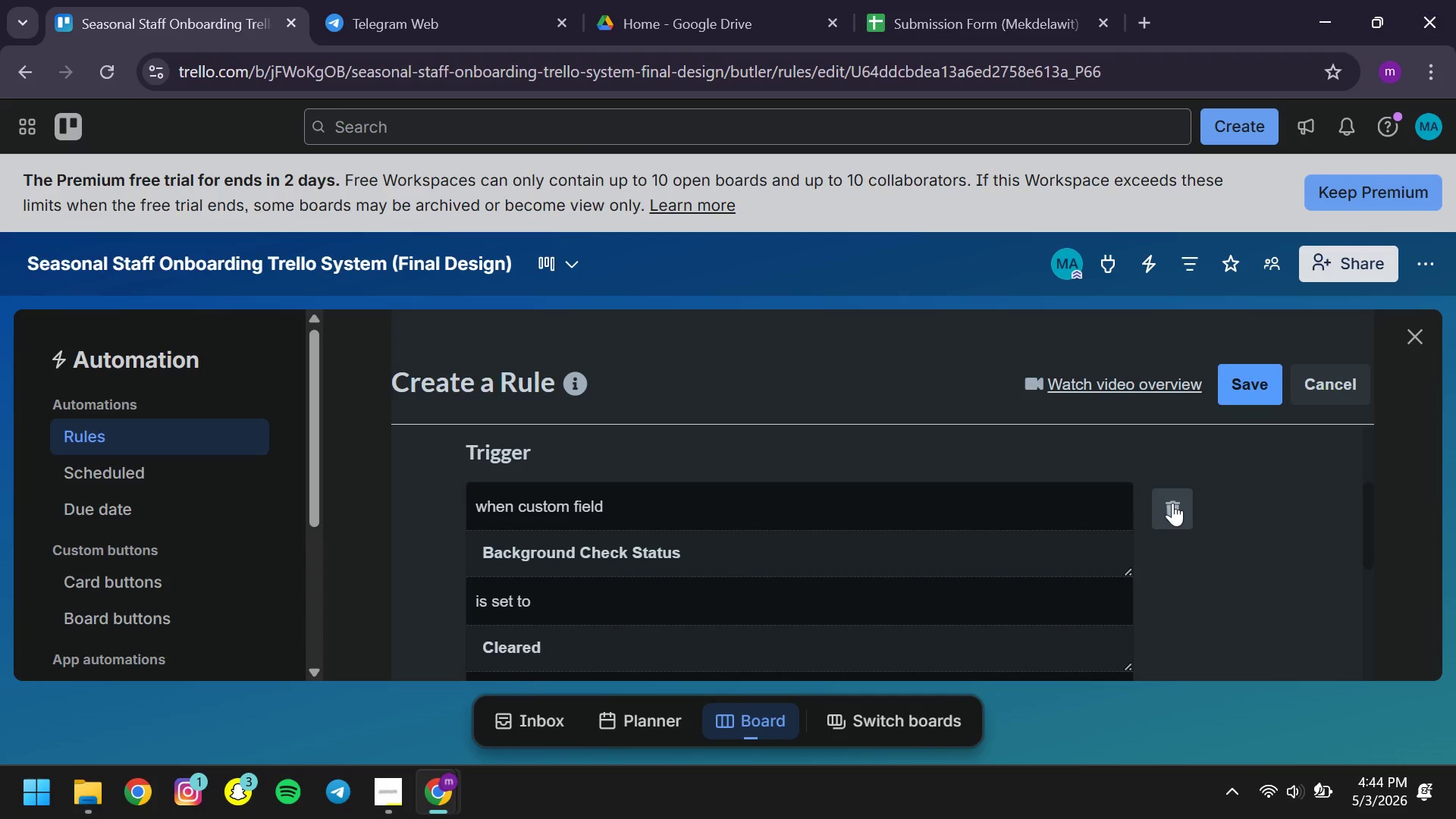 
left_click([1172, 503])
 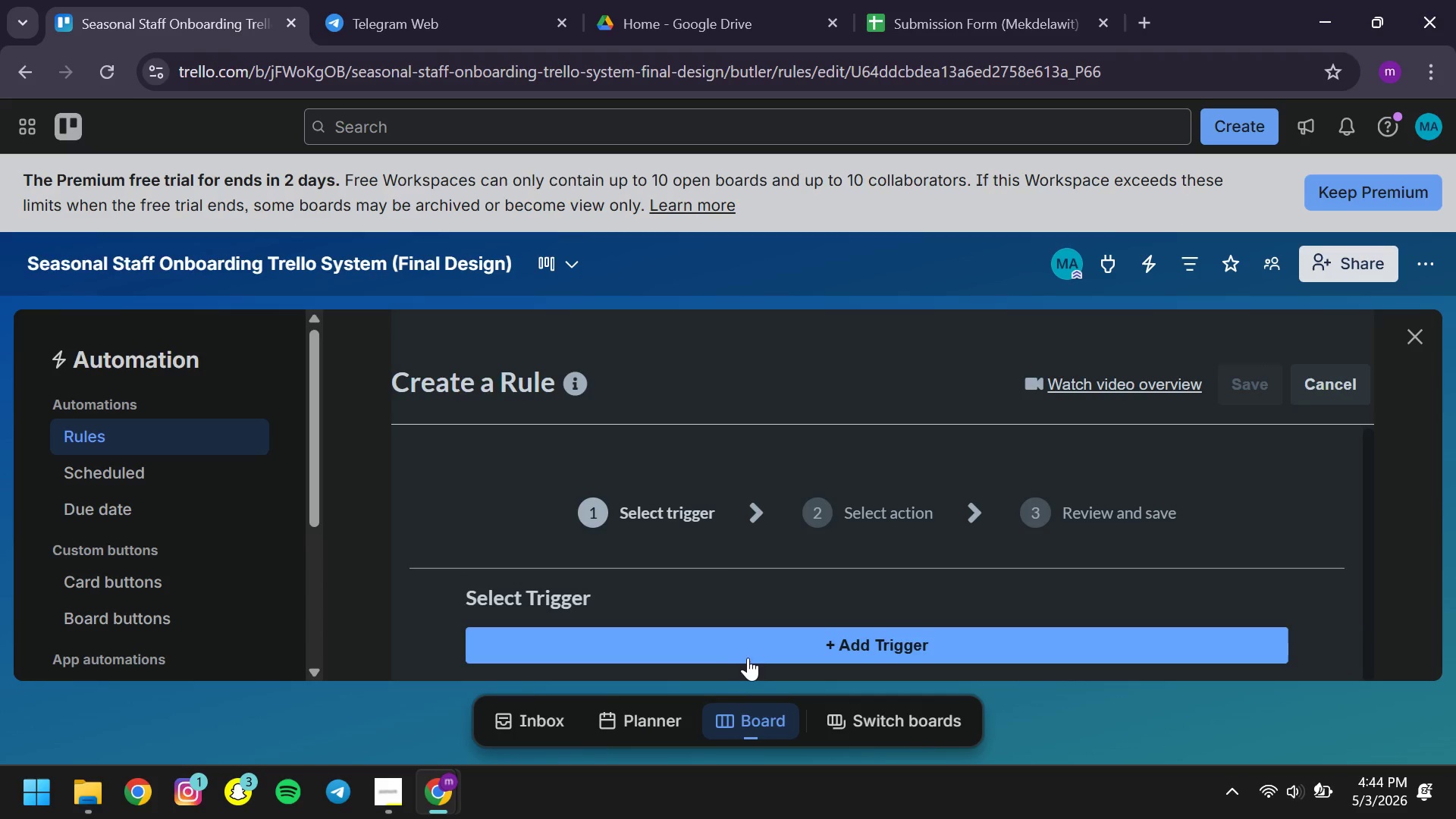 
left_click([748, 659])
 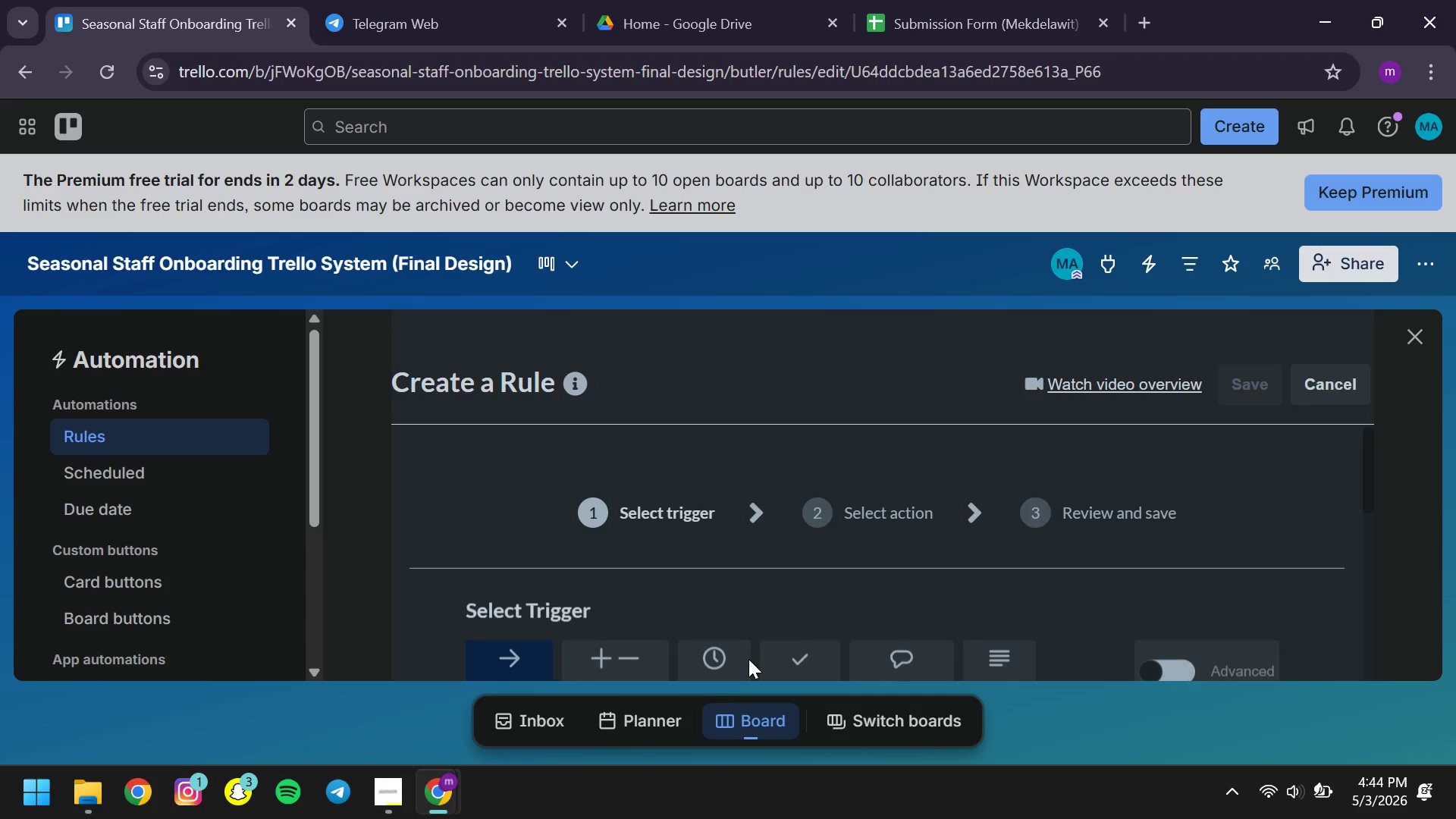 
mouse_move([799, 527])
 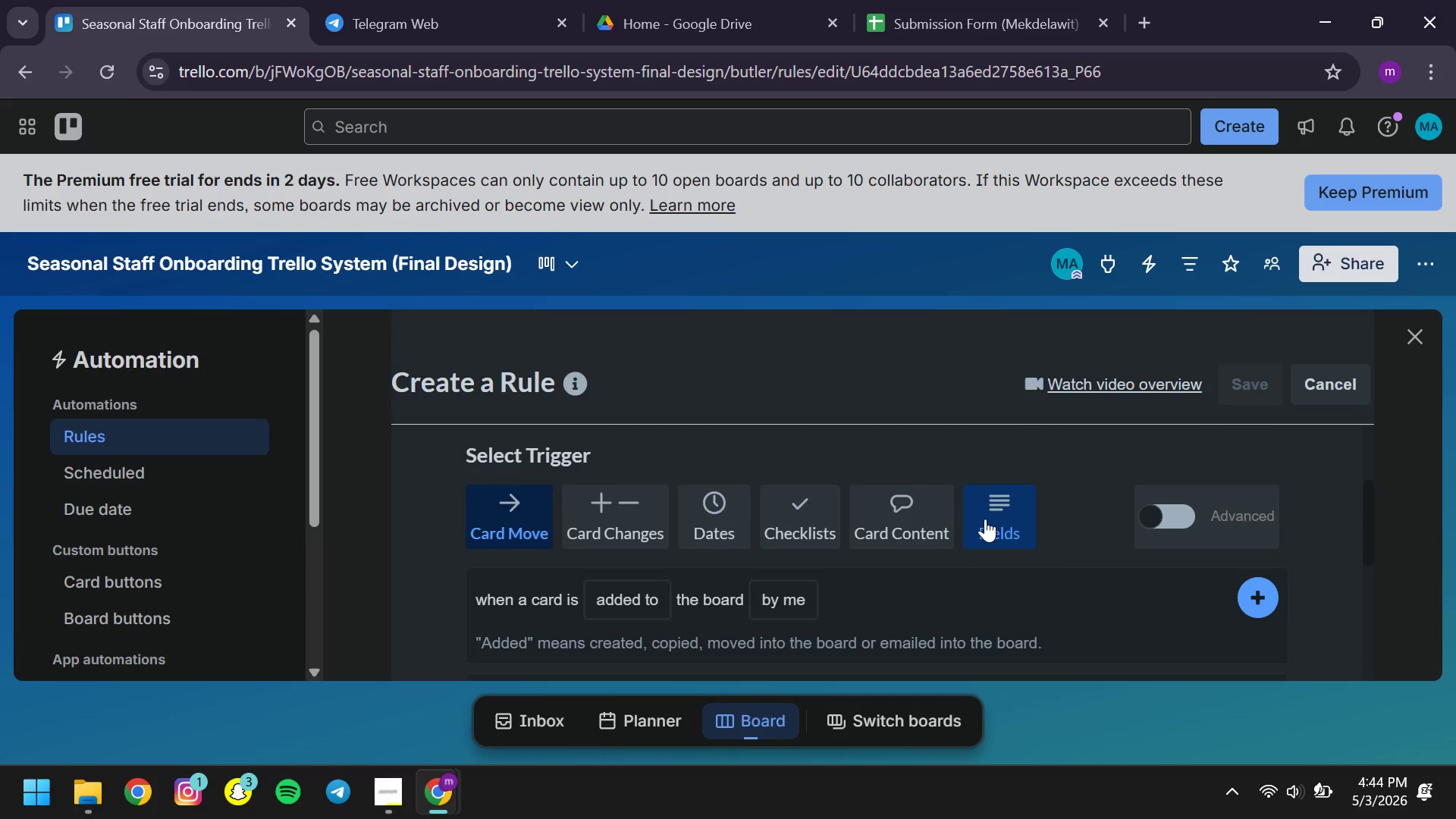 
left_click([985, 519])
 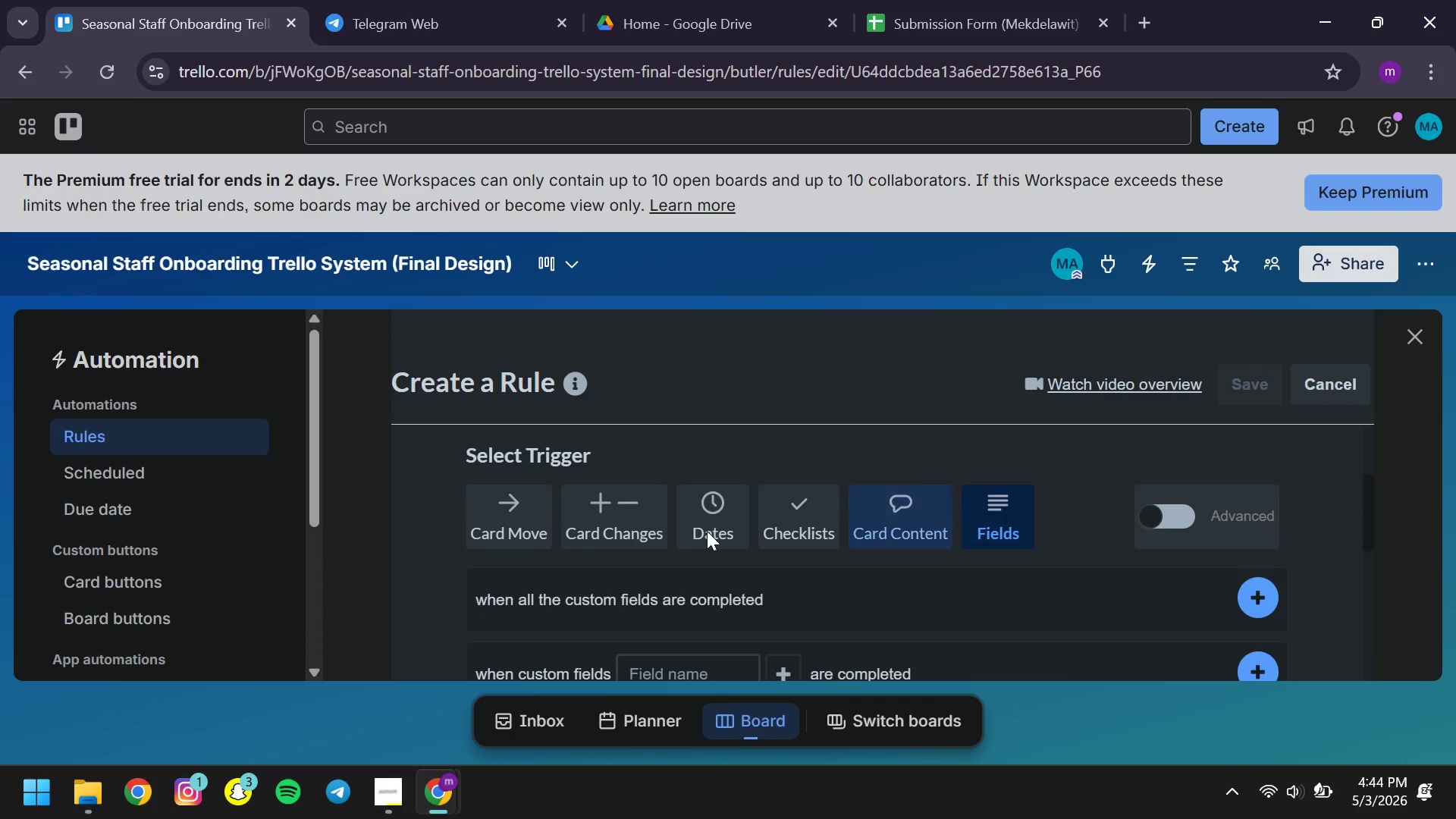 
mouse_move([687, 539])
 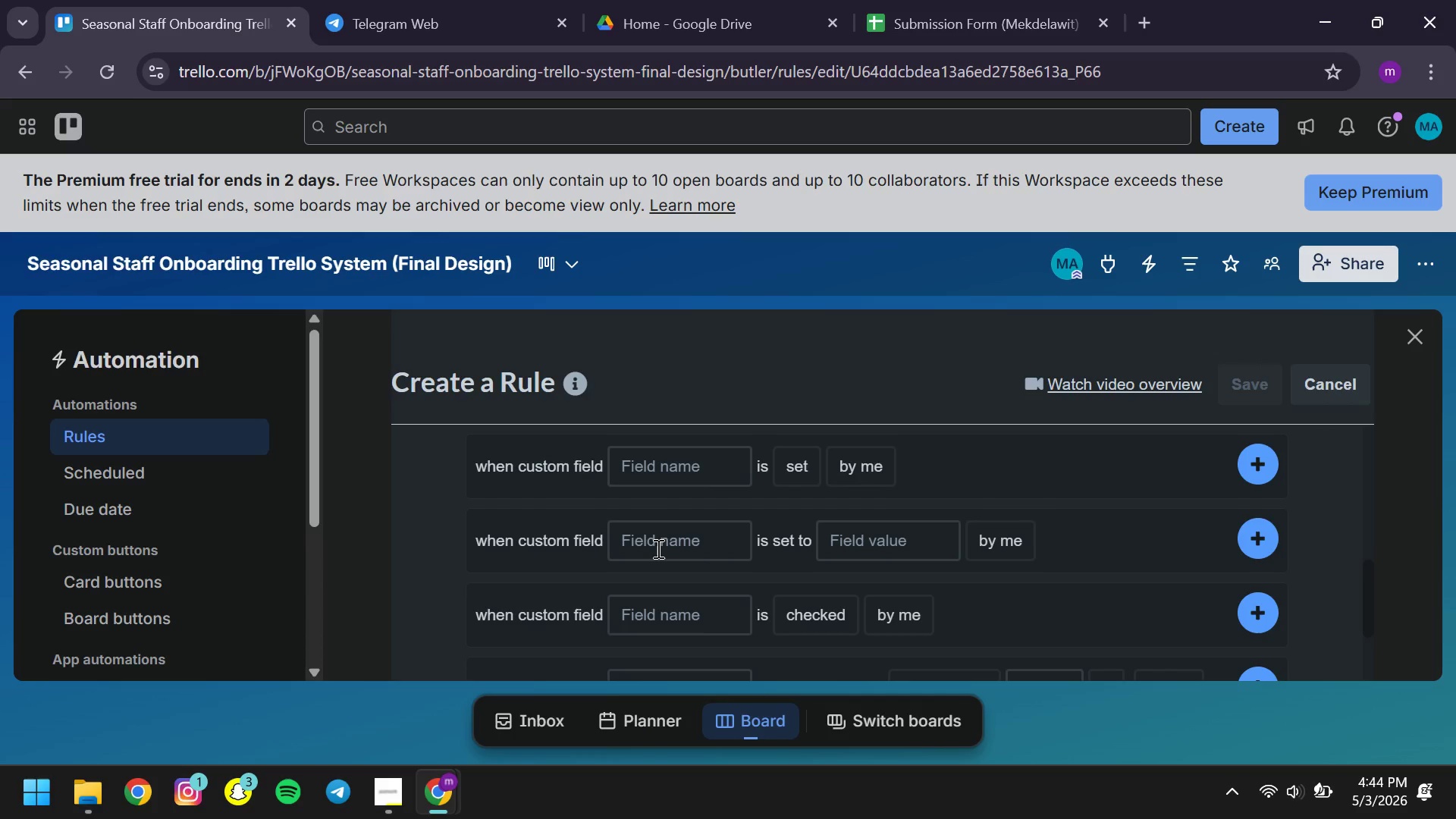 
left_click([647, 548])
 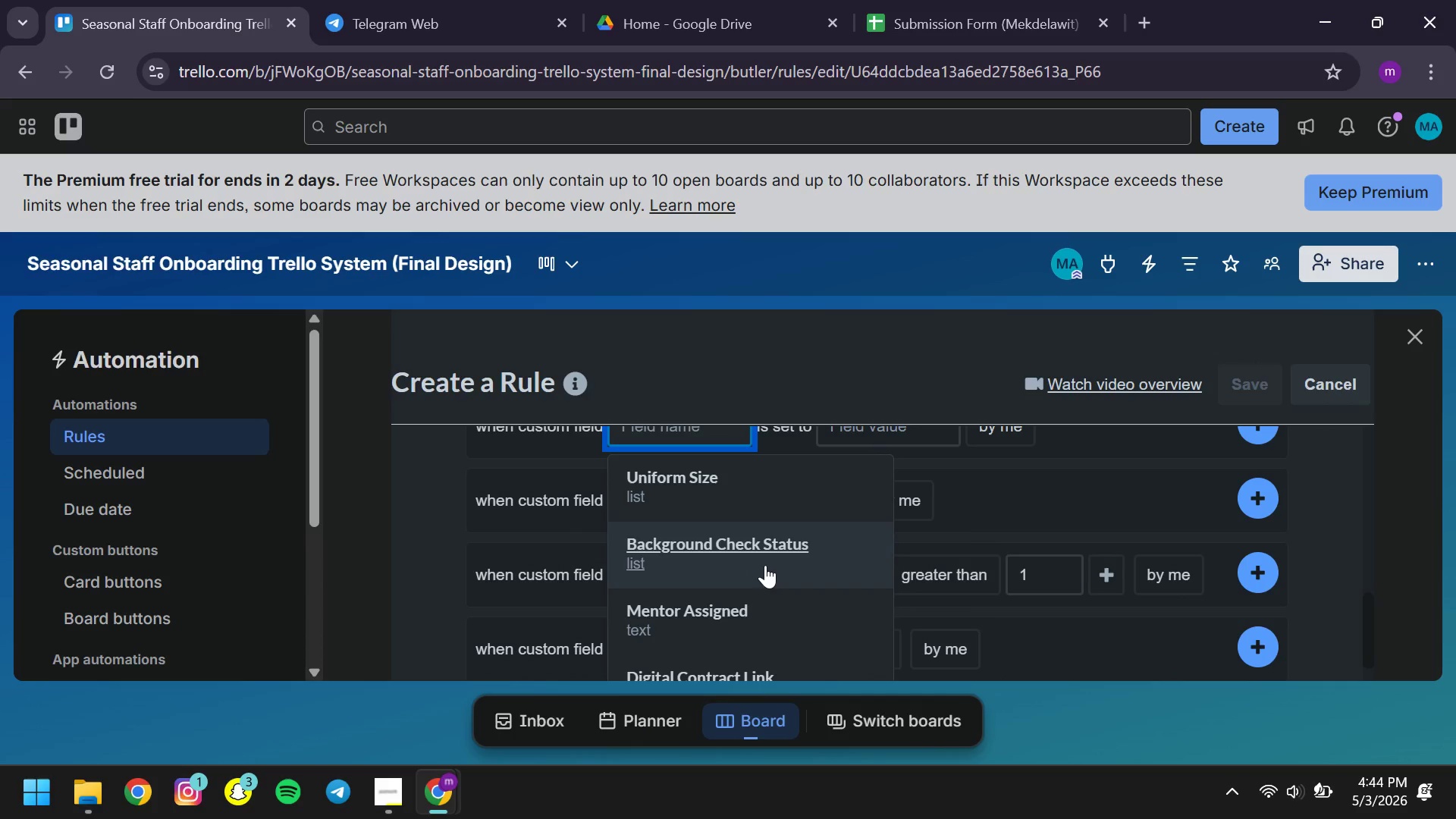 
left_click([765, 565])
 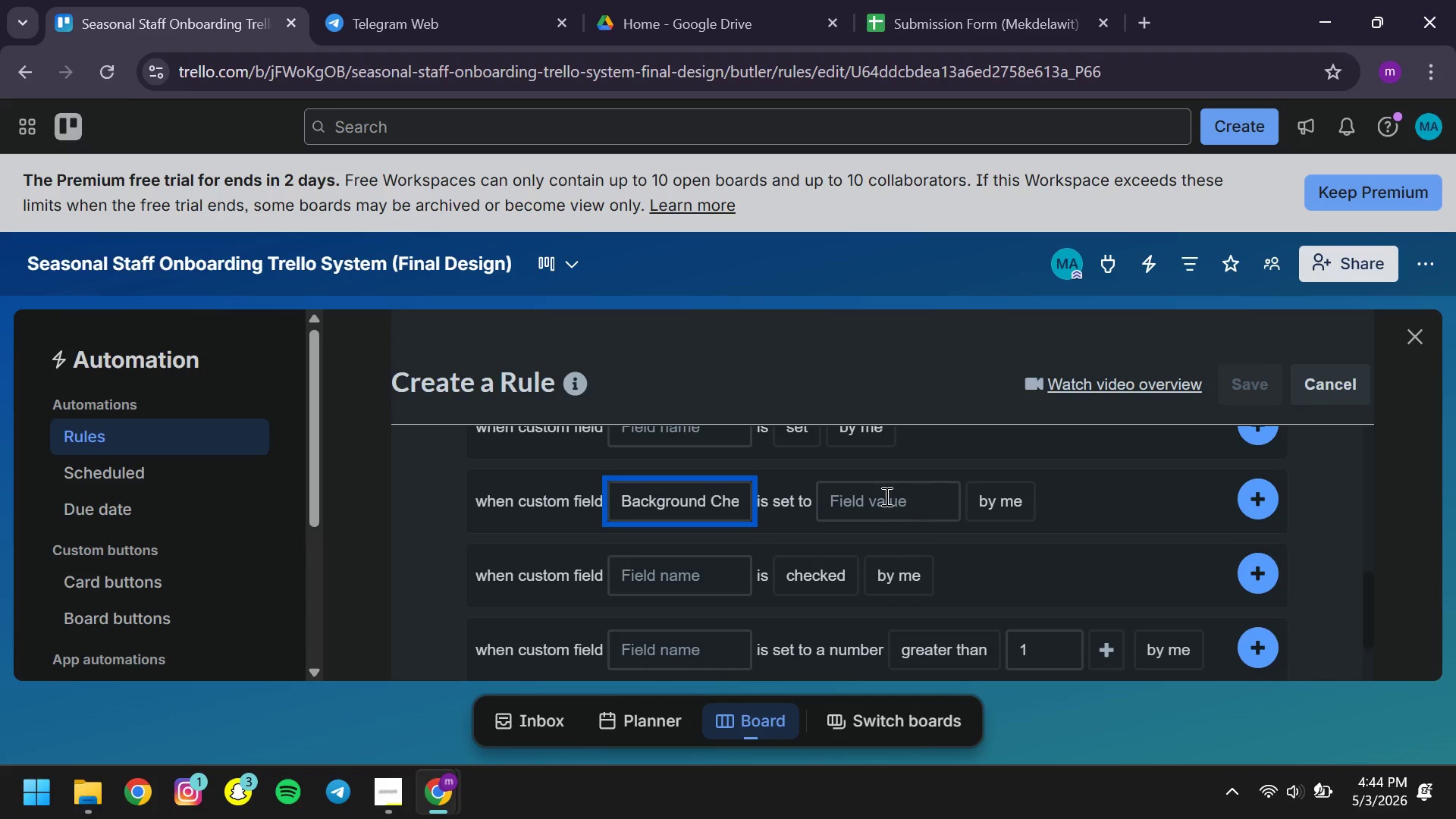 
left_click([884, 496])
 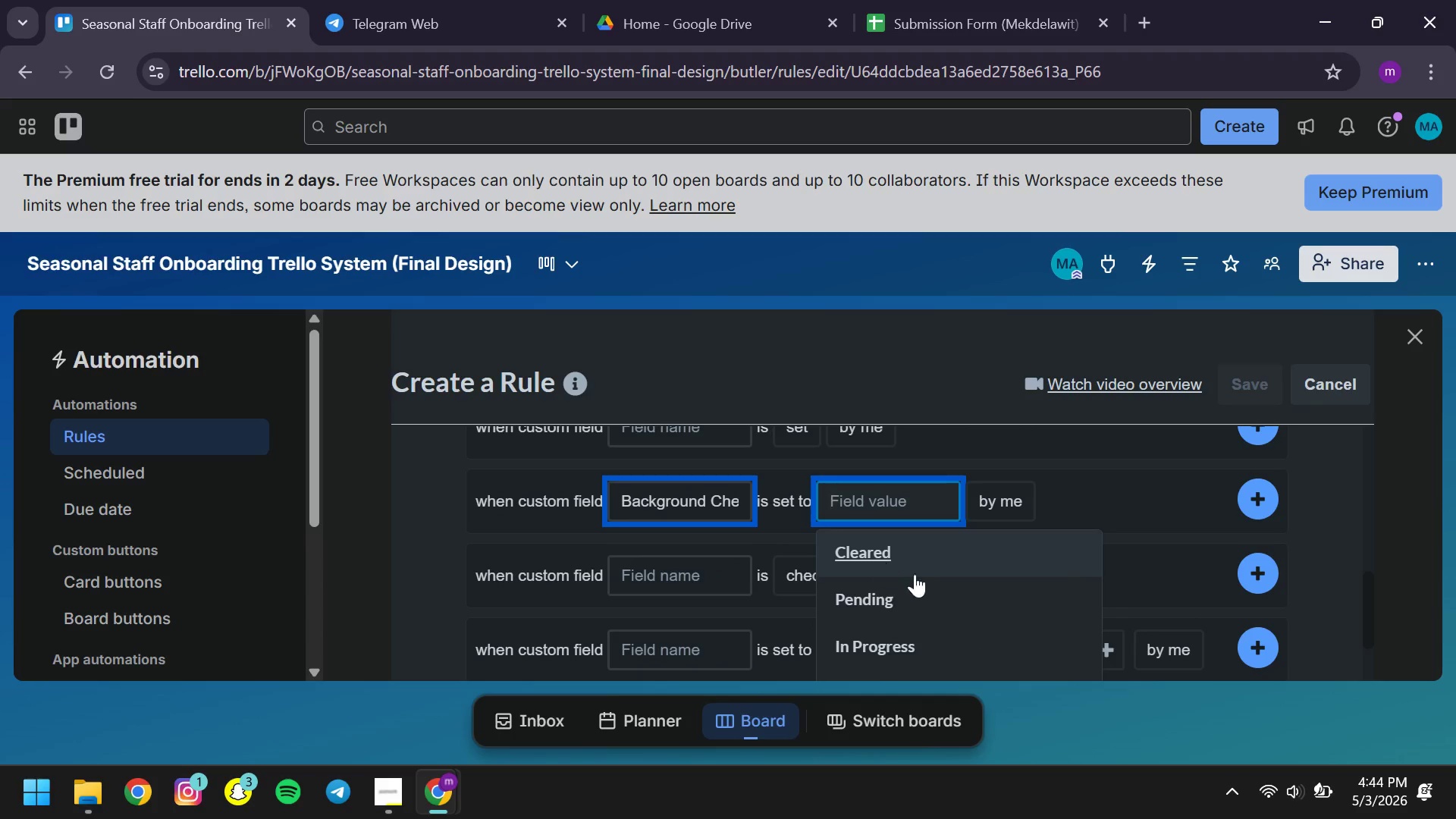 
mouse_move([954, 566])
 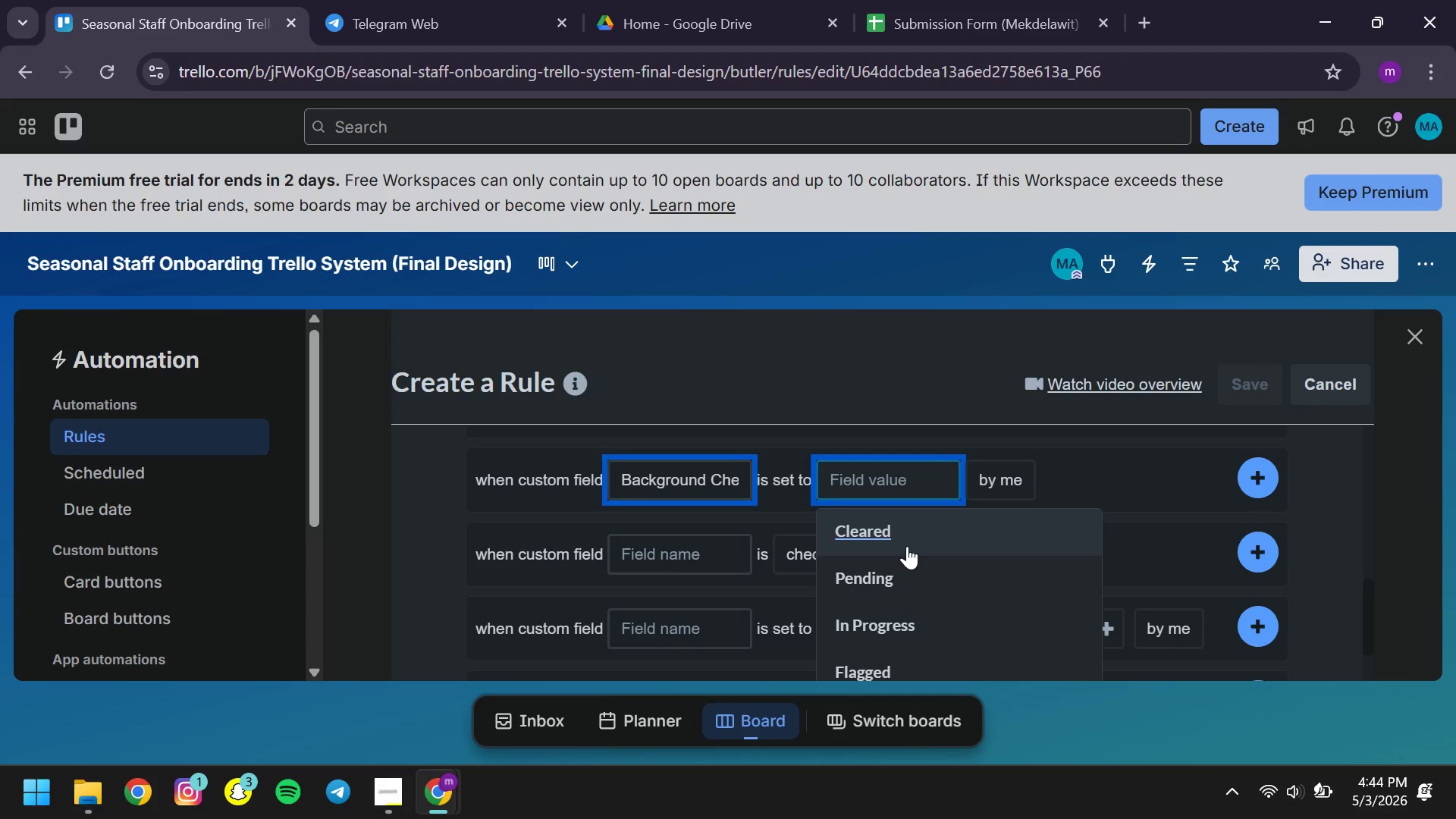 
left_click([907, 546])
 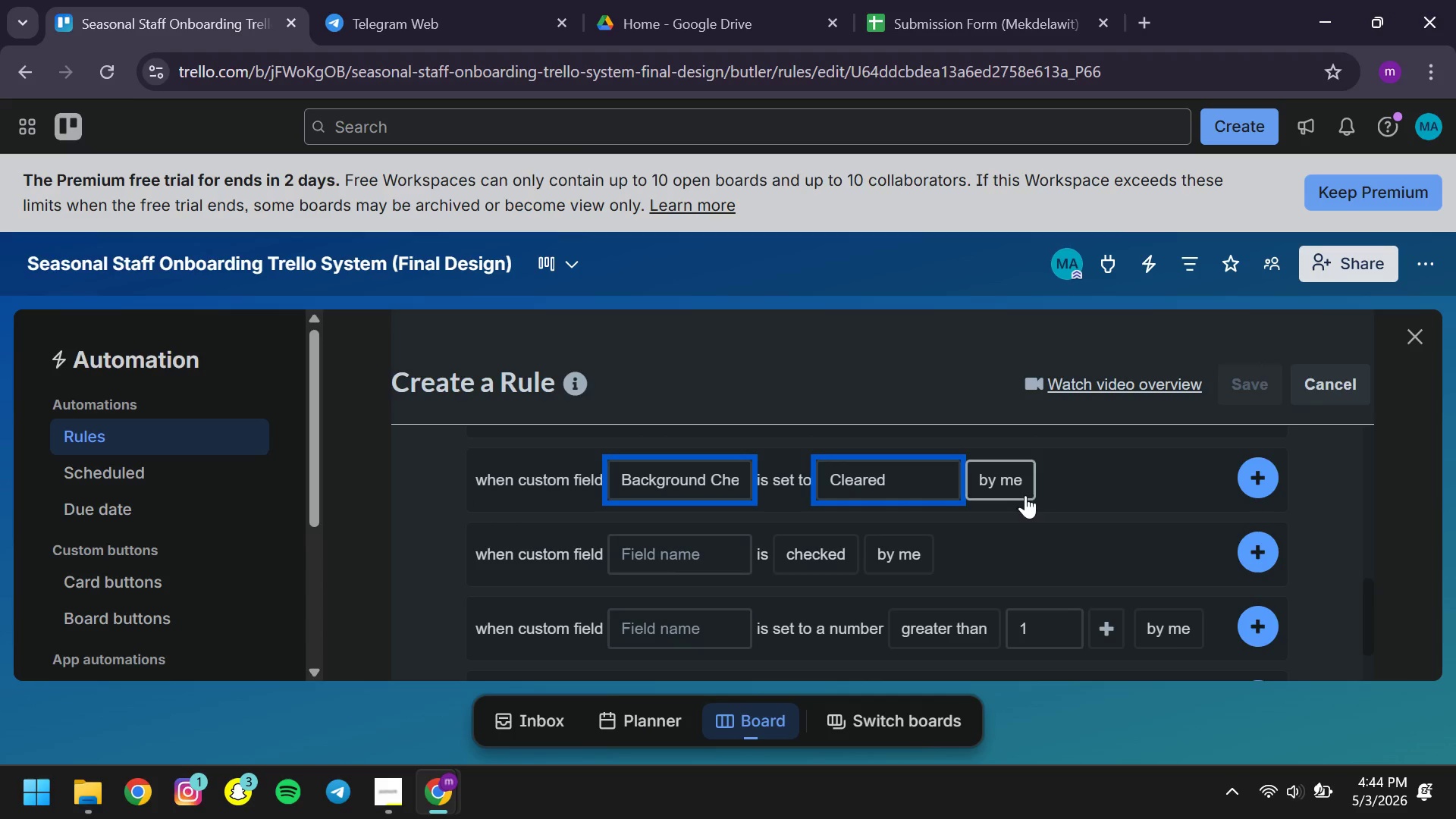 
left_click([1025, 495])
 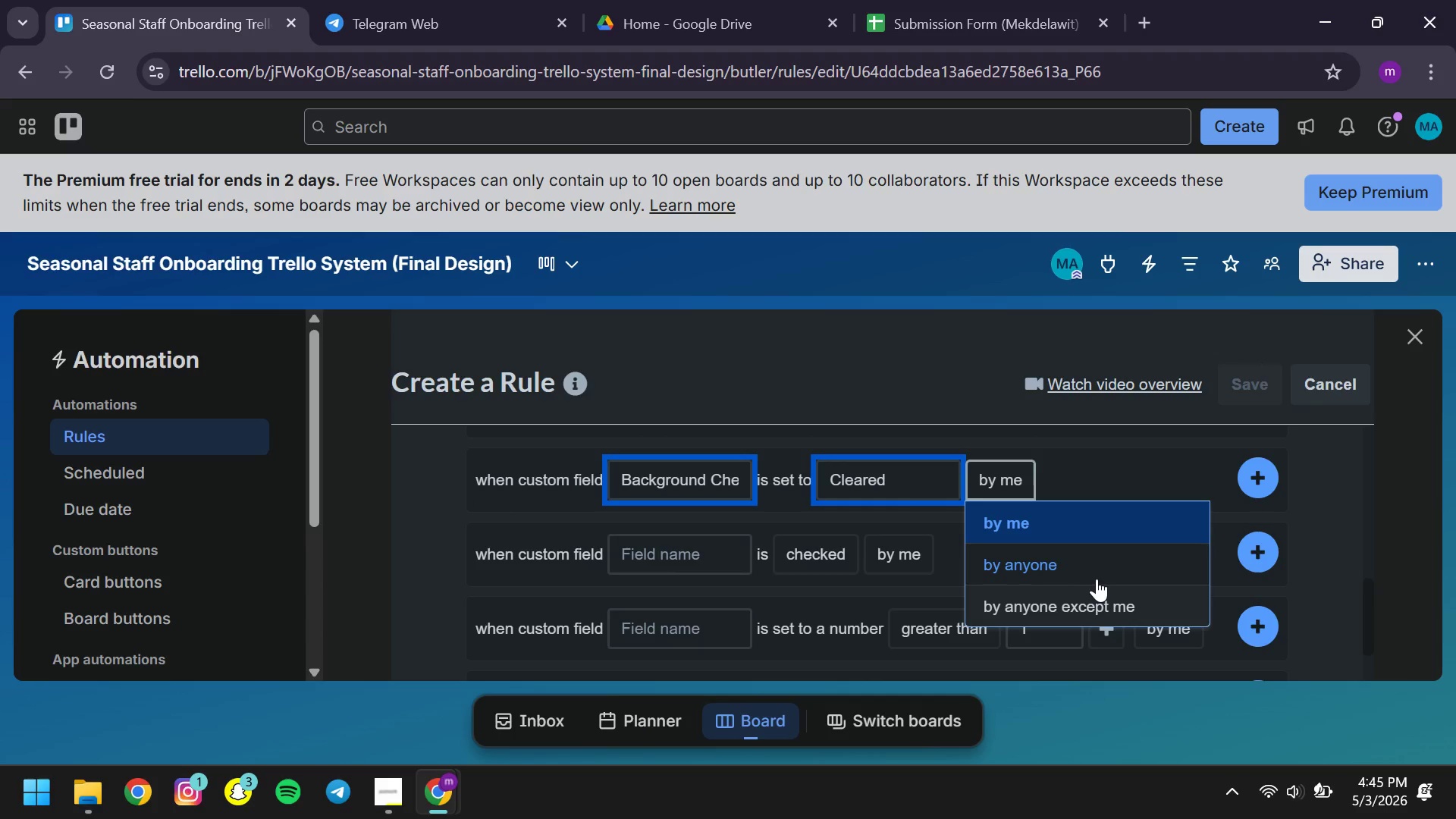 
left_click([1097, 579])
 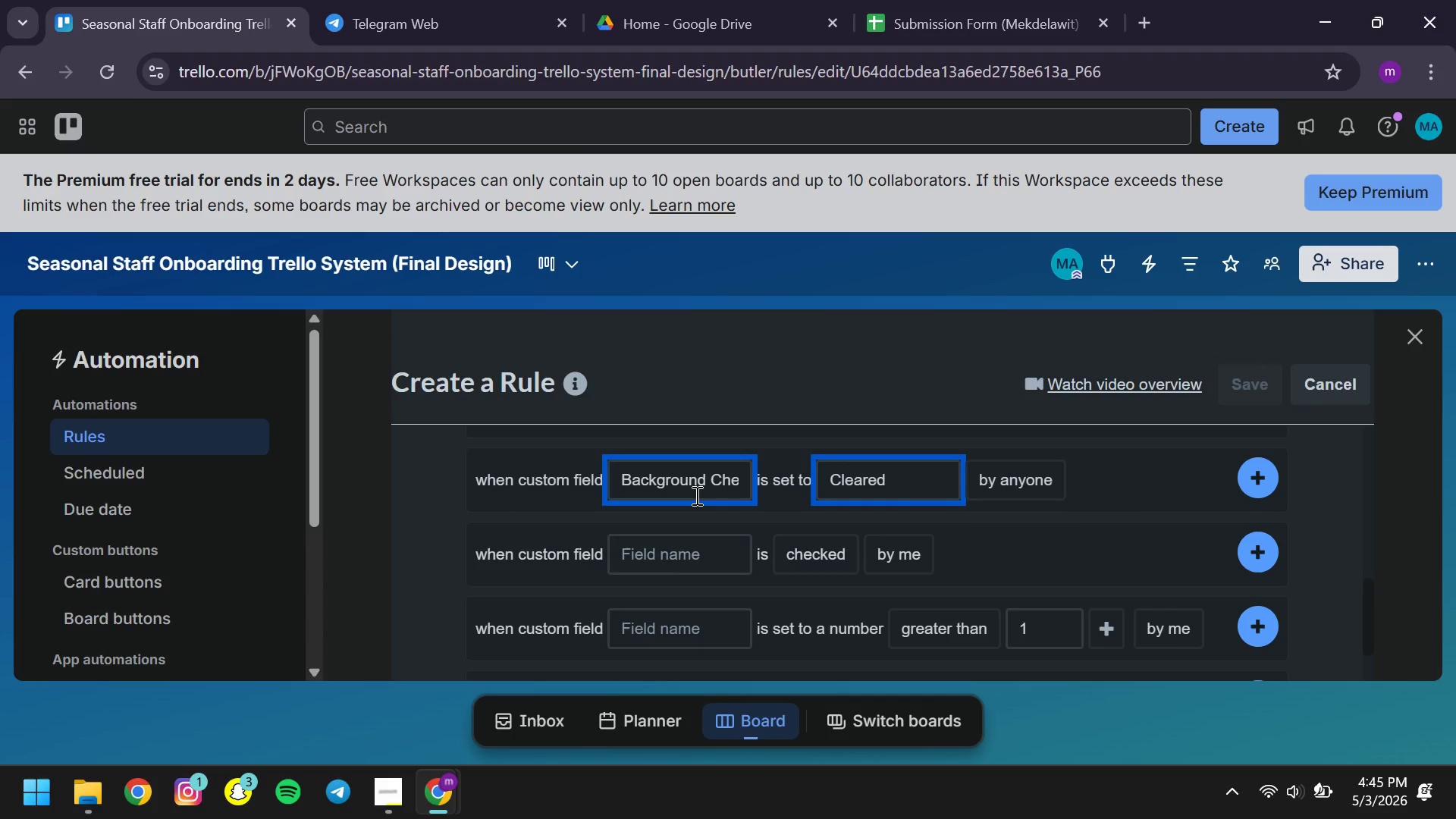 
left_click([695, 495])
 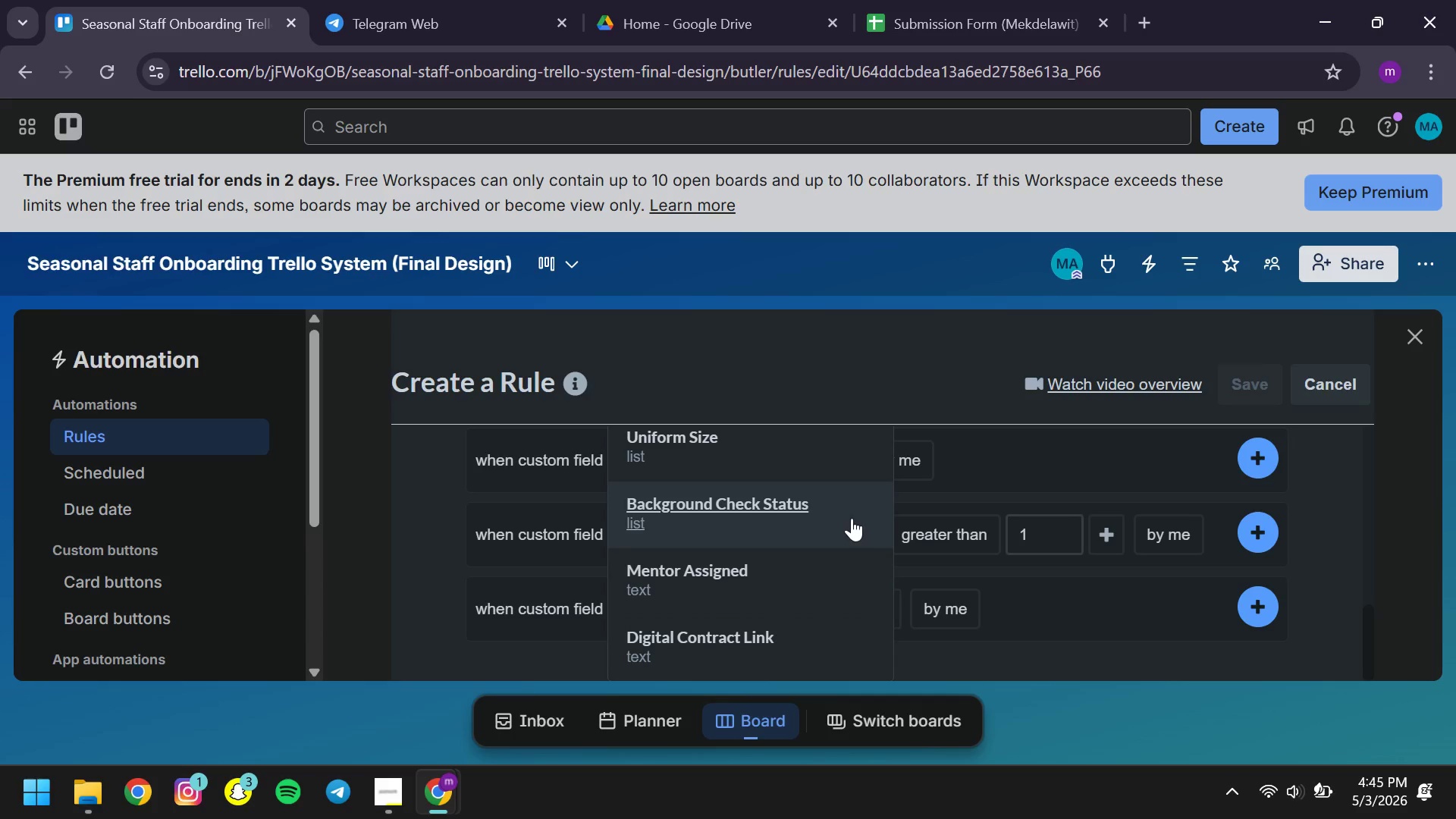 
wait(5.5)
 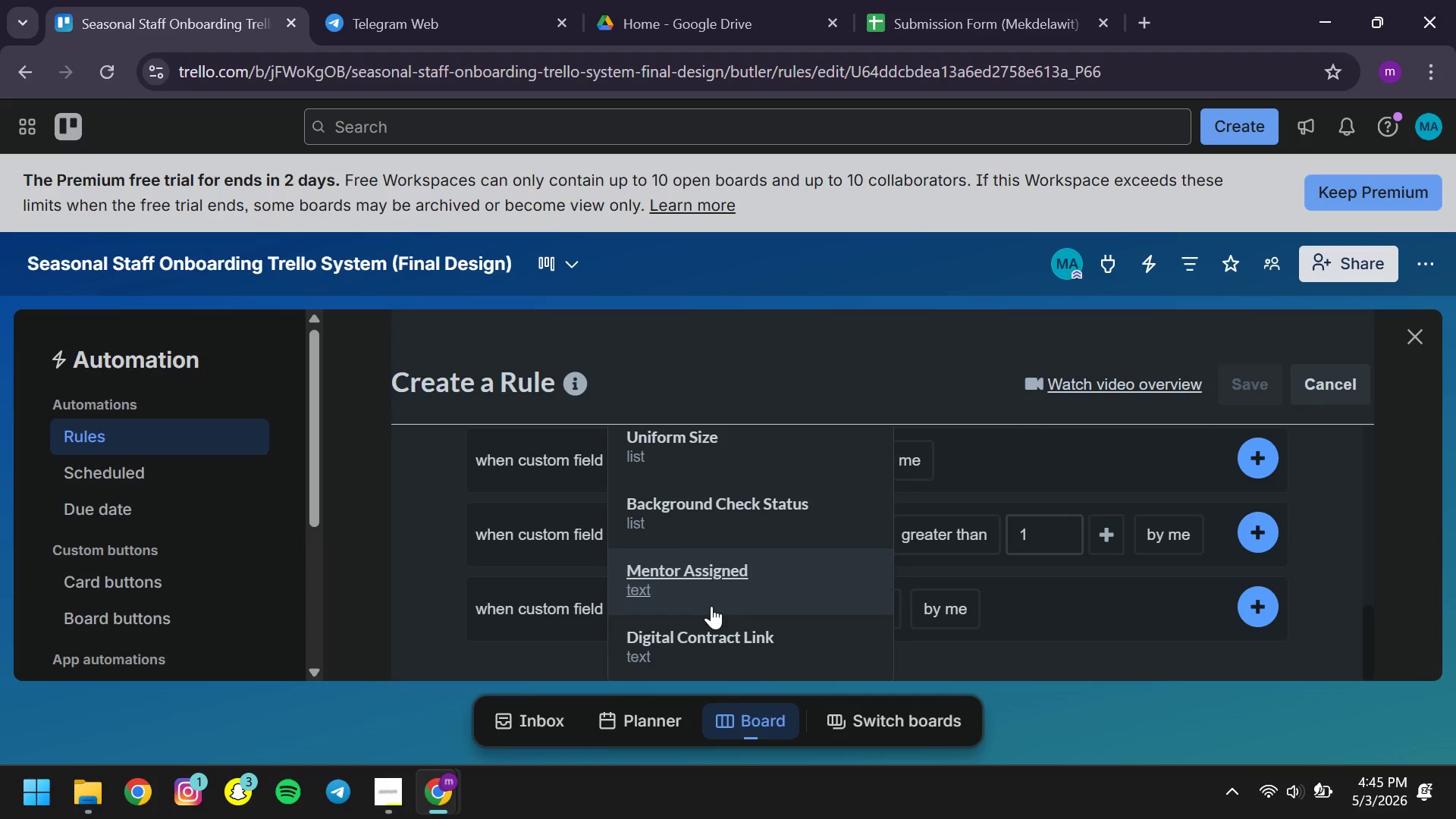 
left_click([1156, 545])
 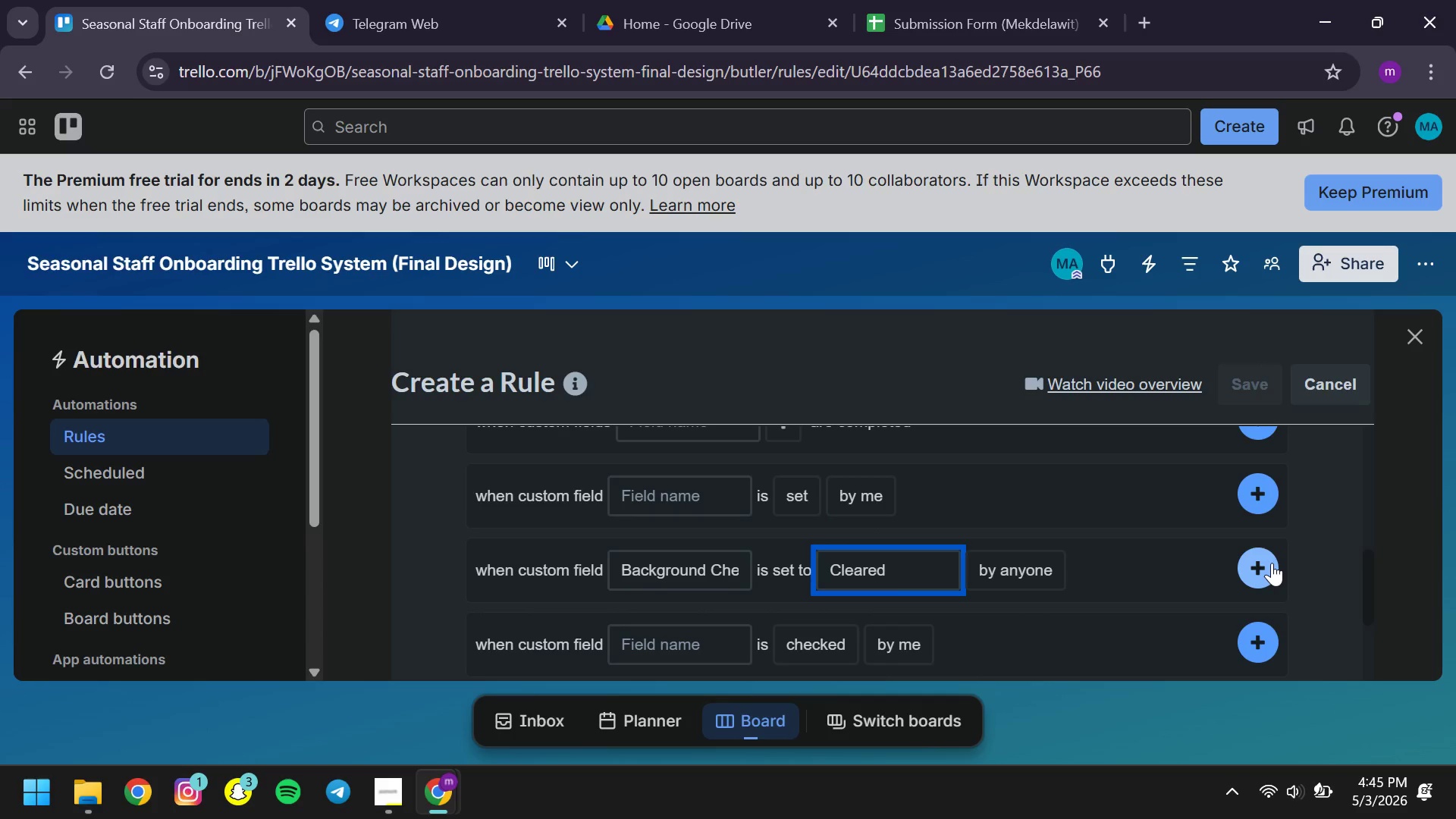 
left_click([1272, 563])
 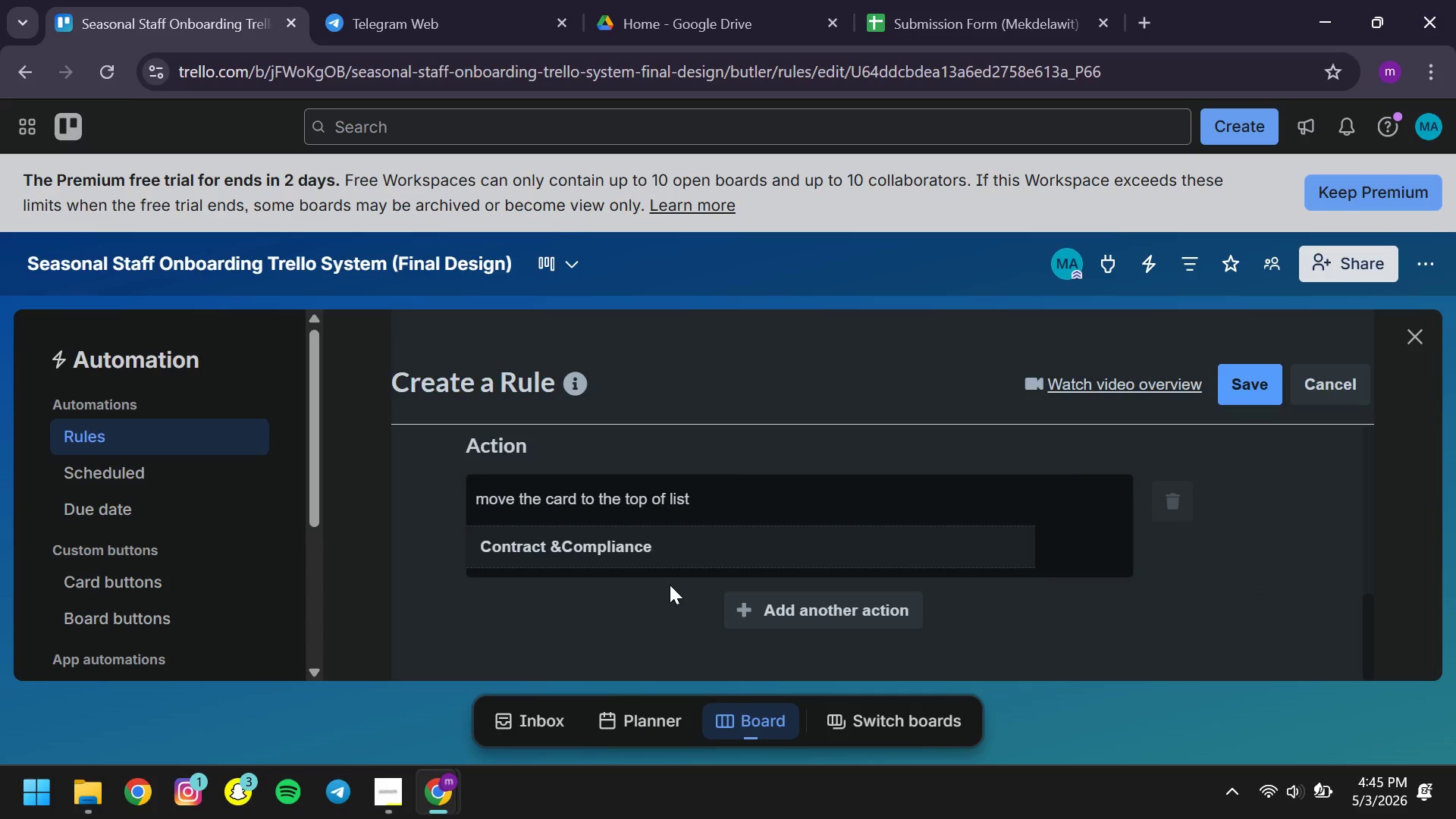 
wait(7.59)
 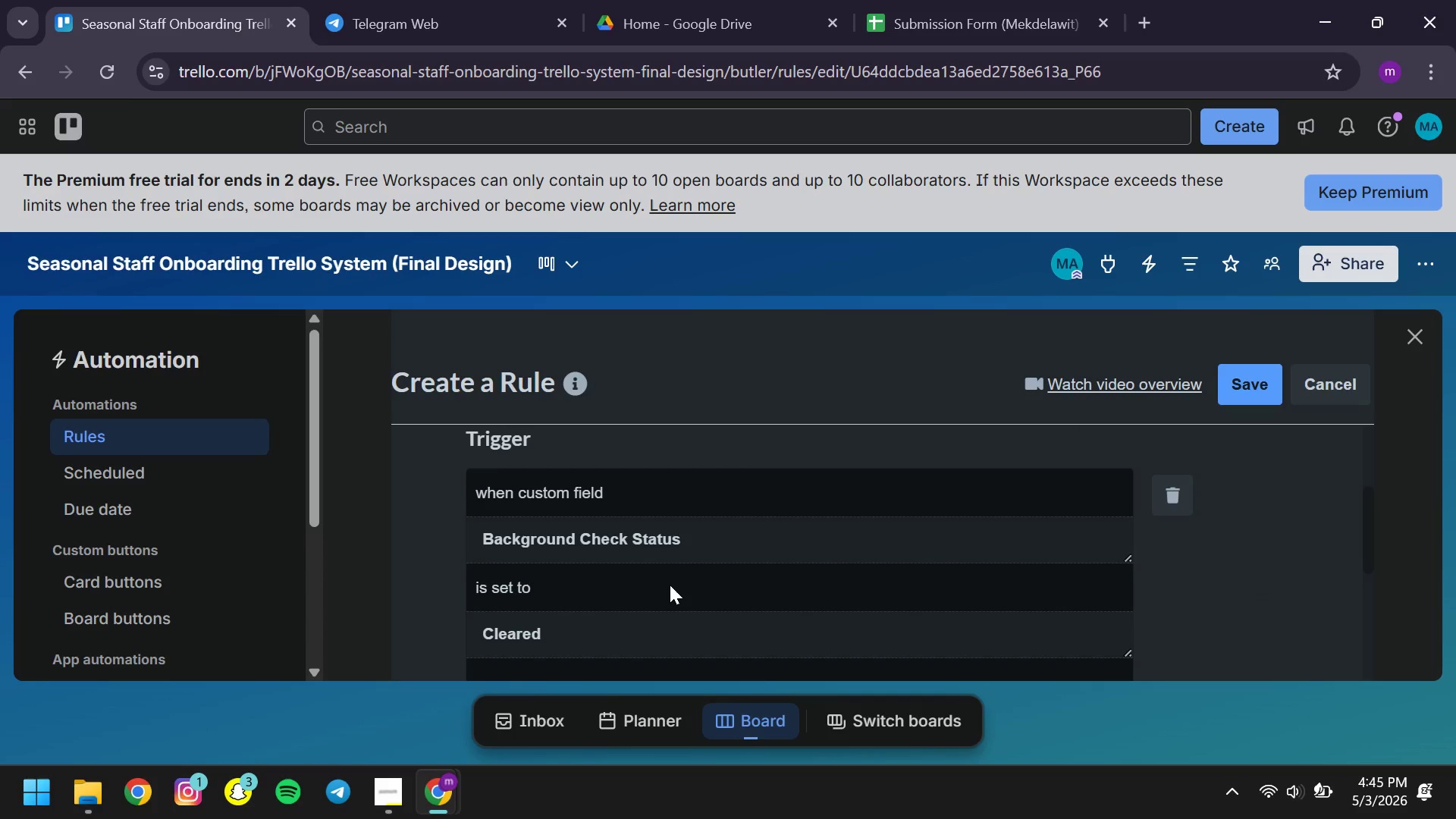 
left_click([1240, 397])
 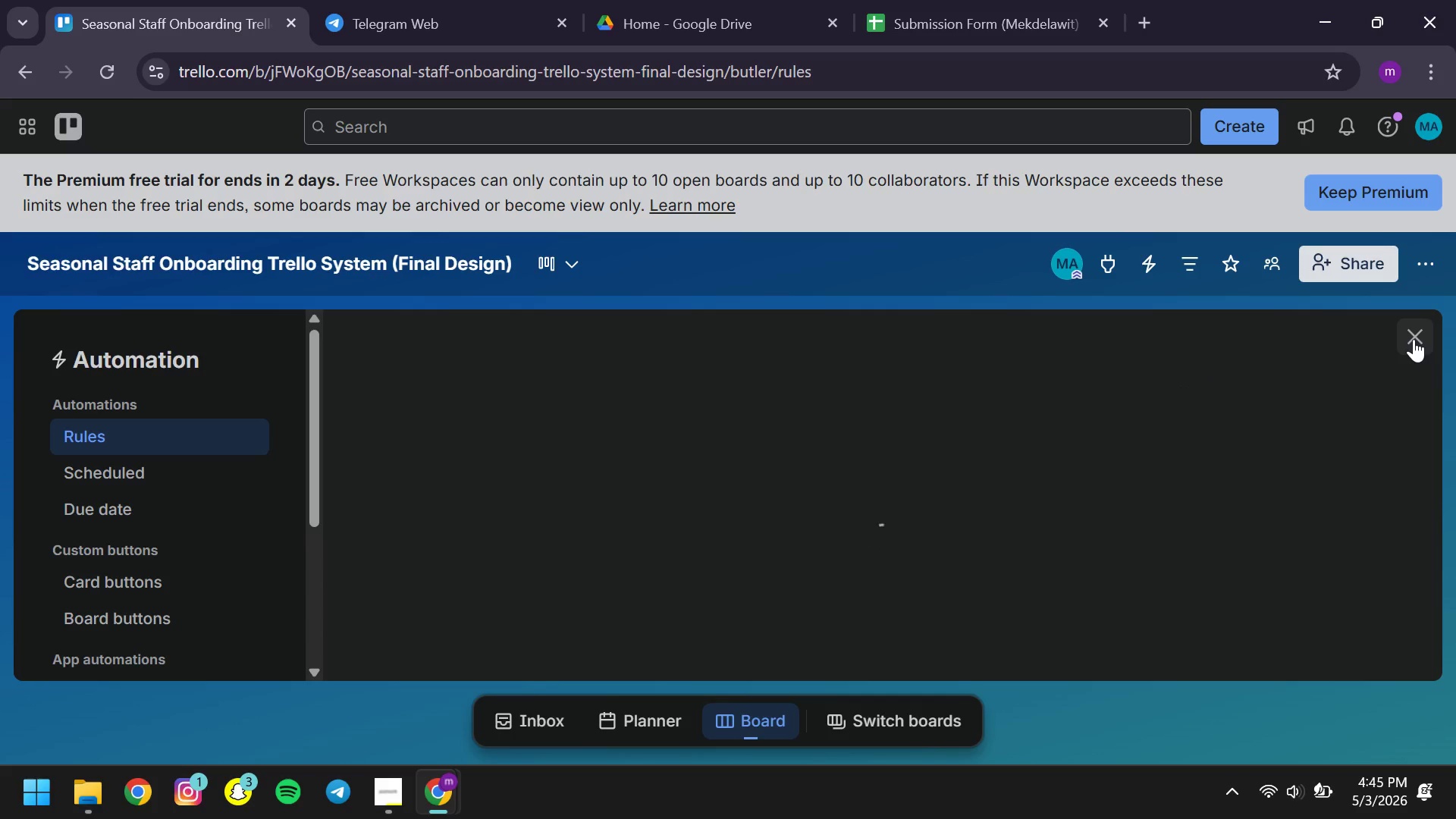 
left_click([1414, 339])
 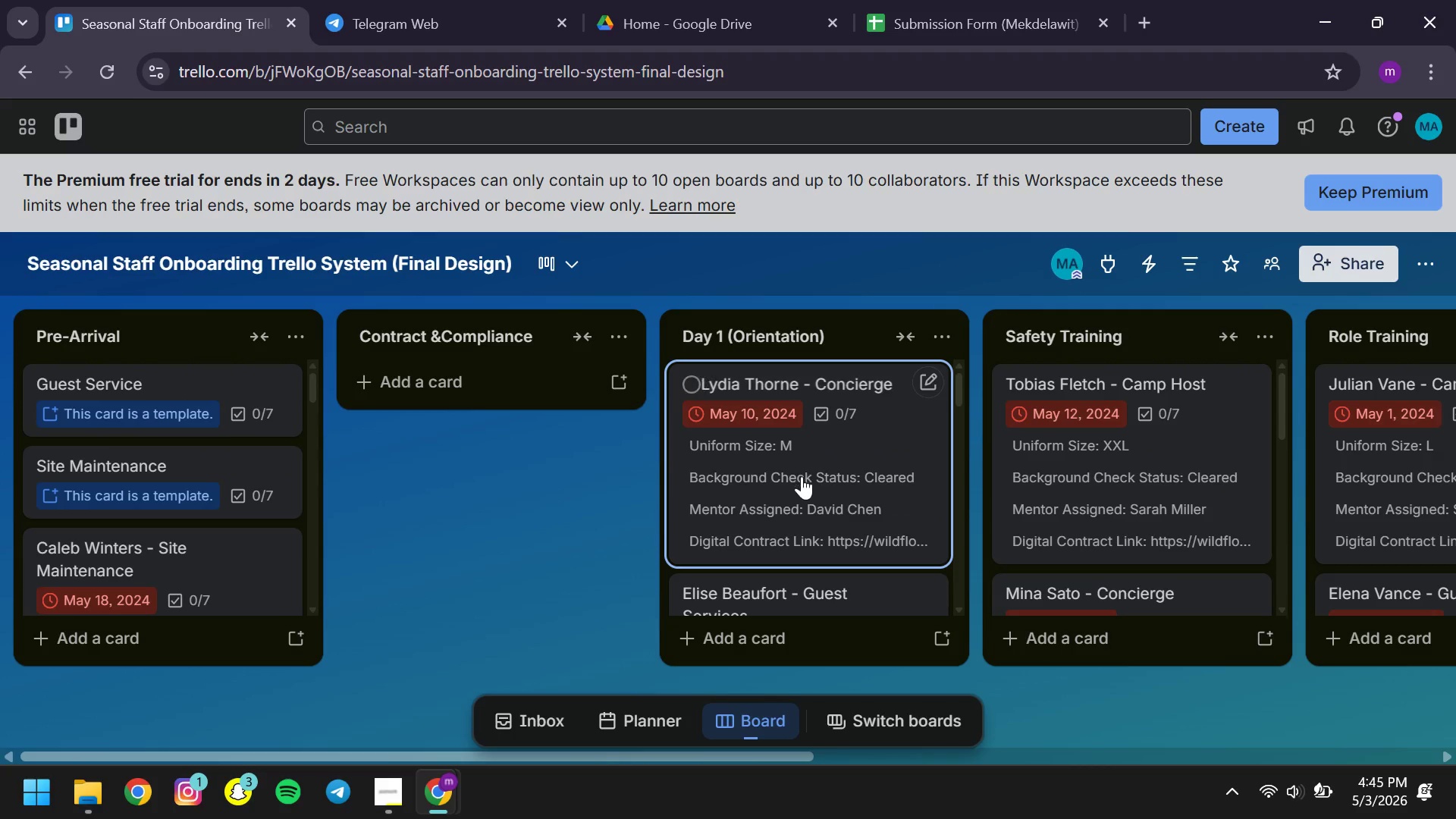 
left_click([798, 488])
 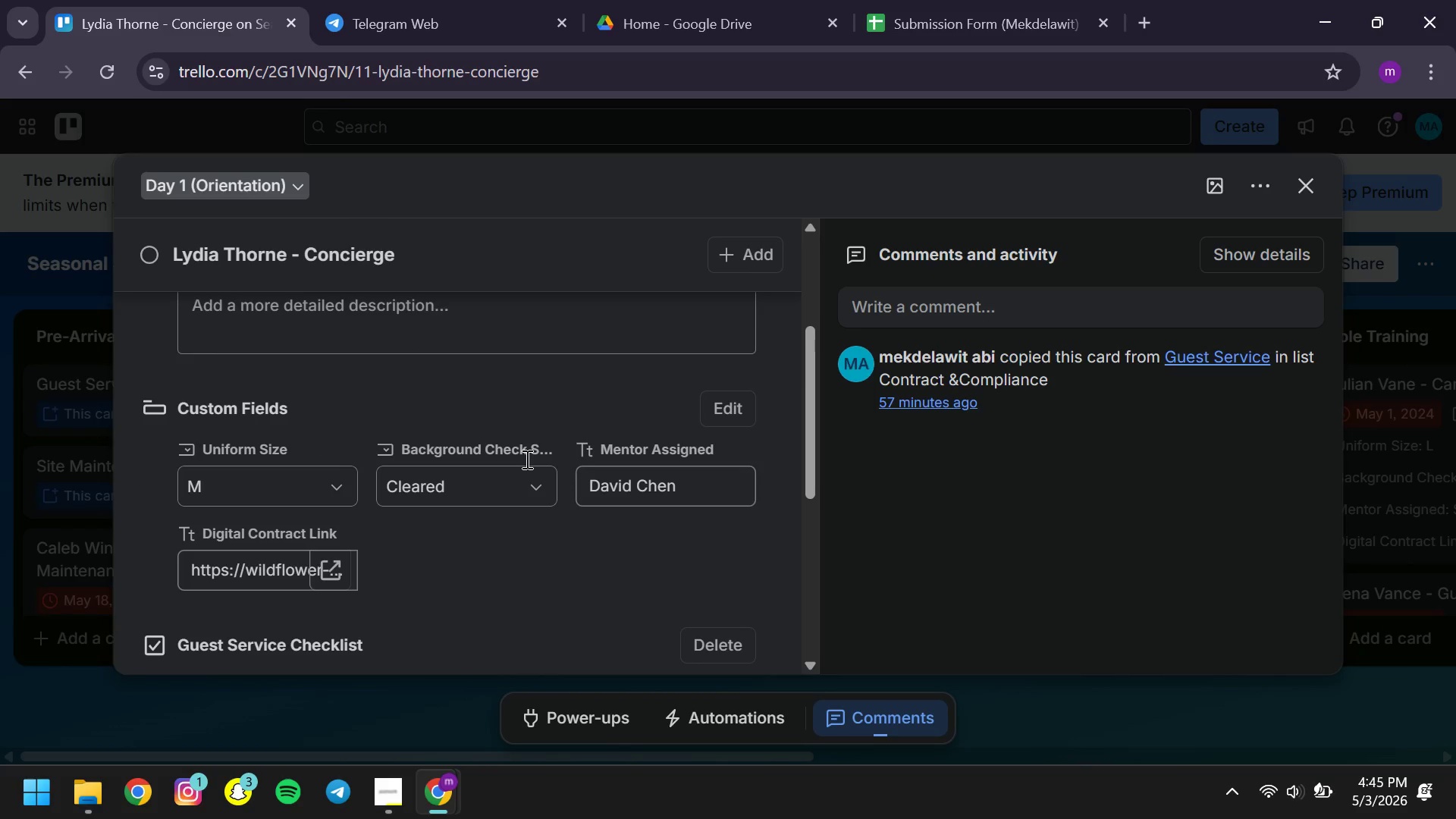 
left_click([464, 500])
 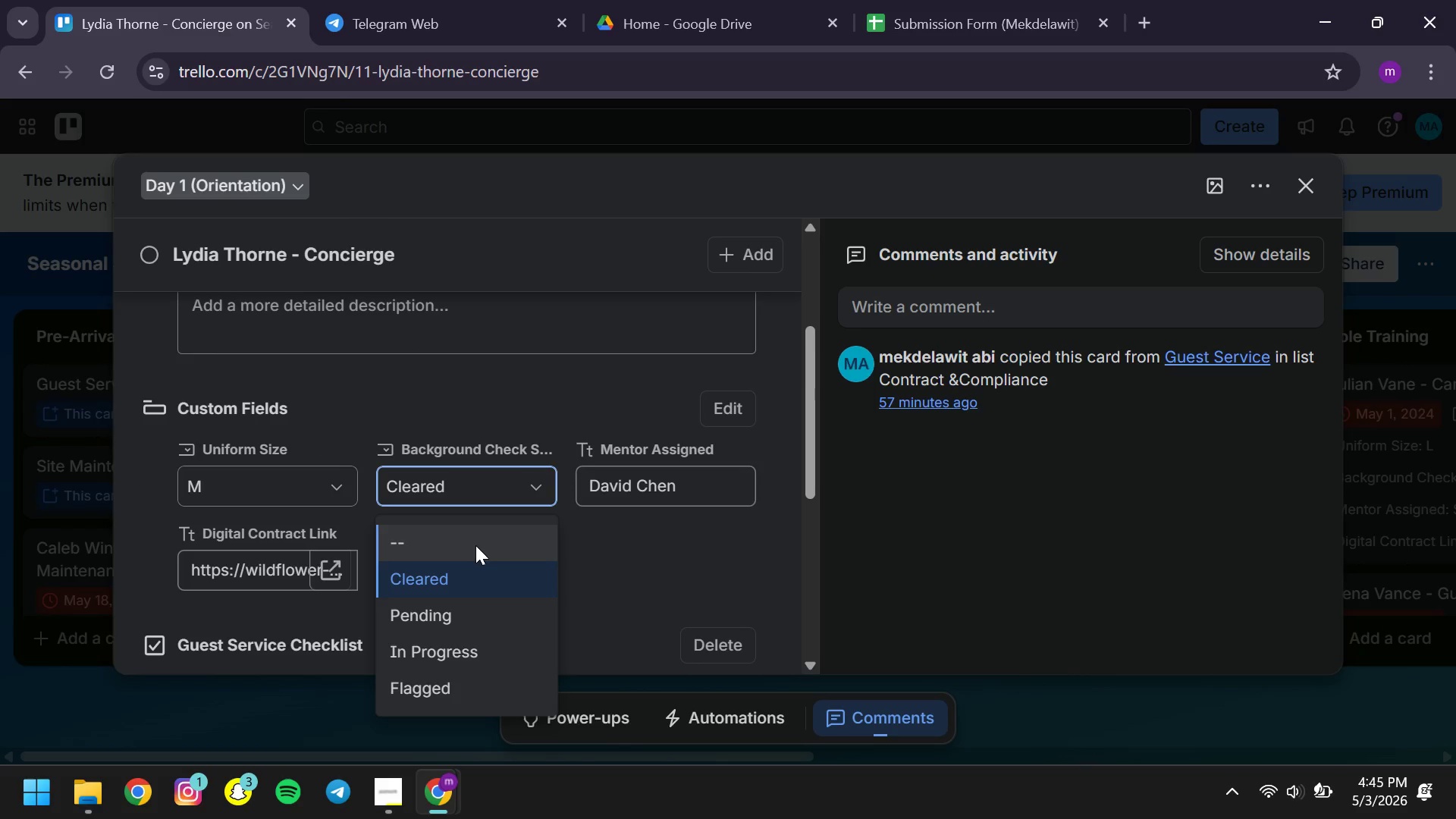 
left_click([475, 545])
 